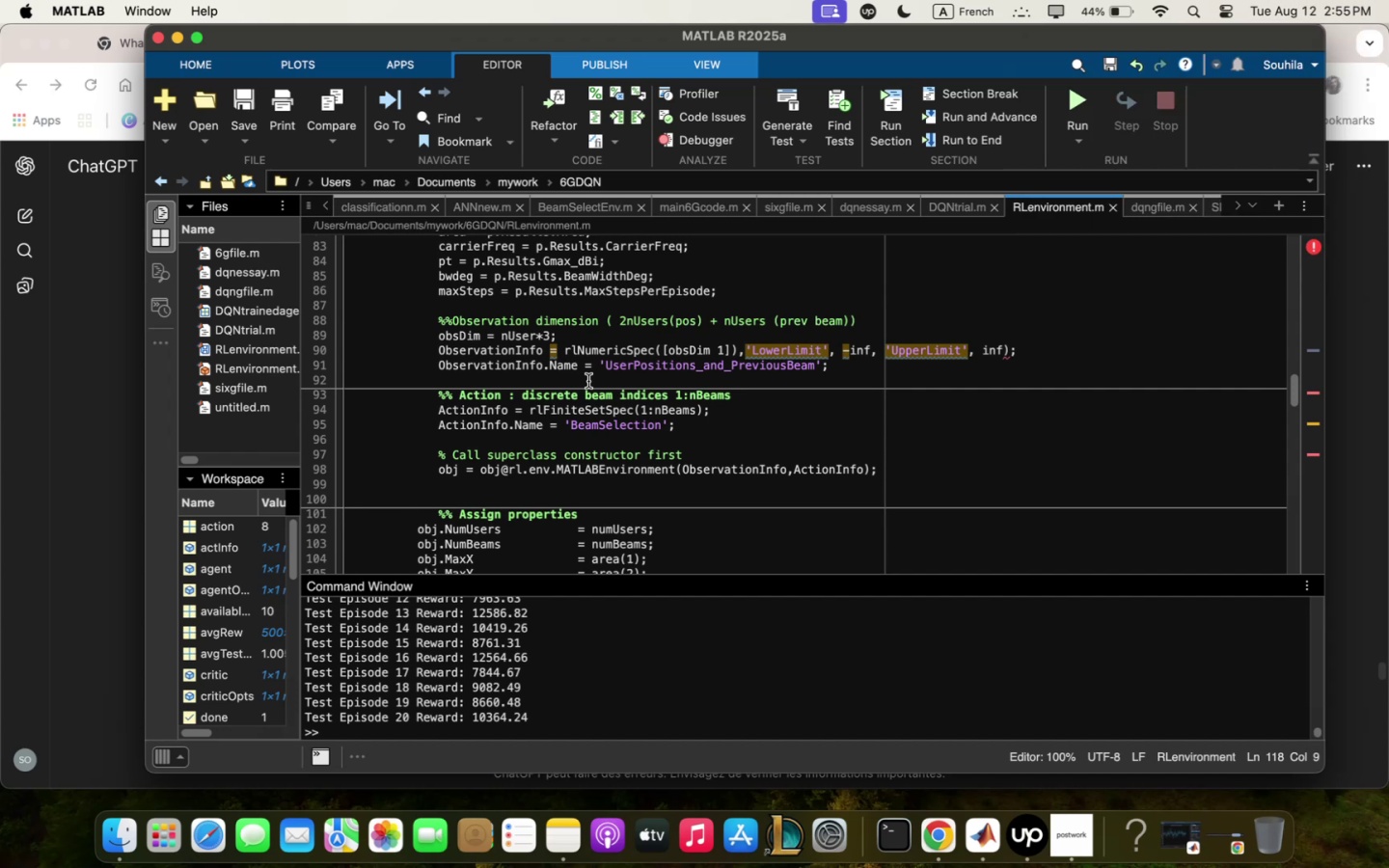 
scroll: coordinate [672, 258], scroll_direction: down, amount: 3.0
 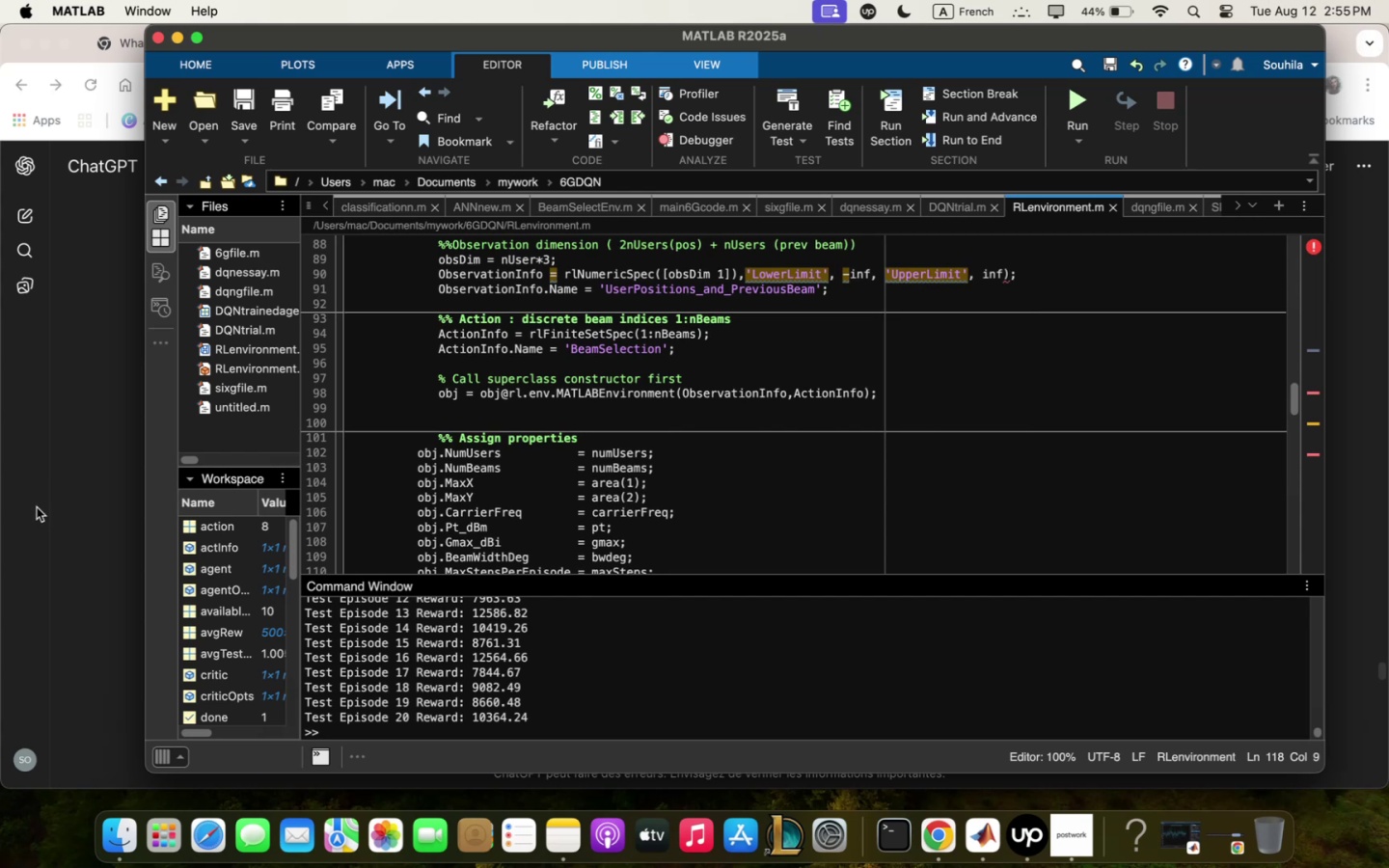 
left_click([78, 494])
 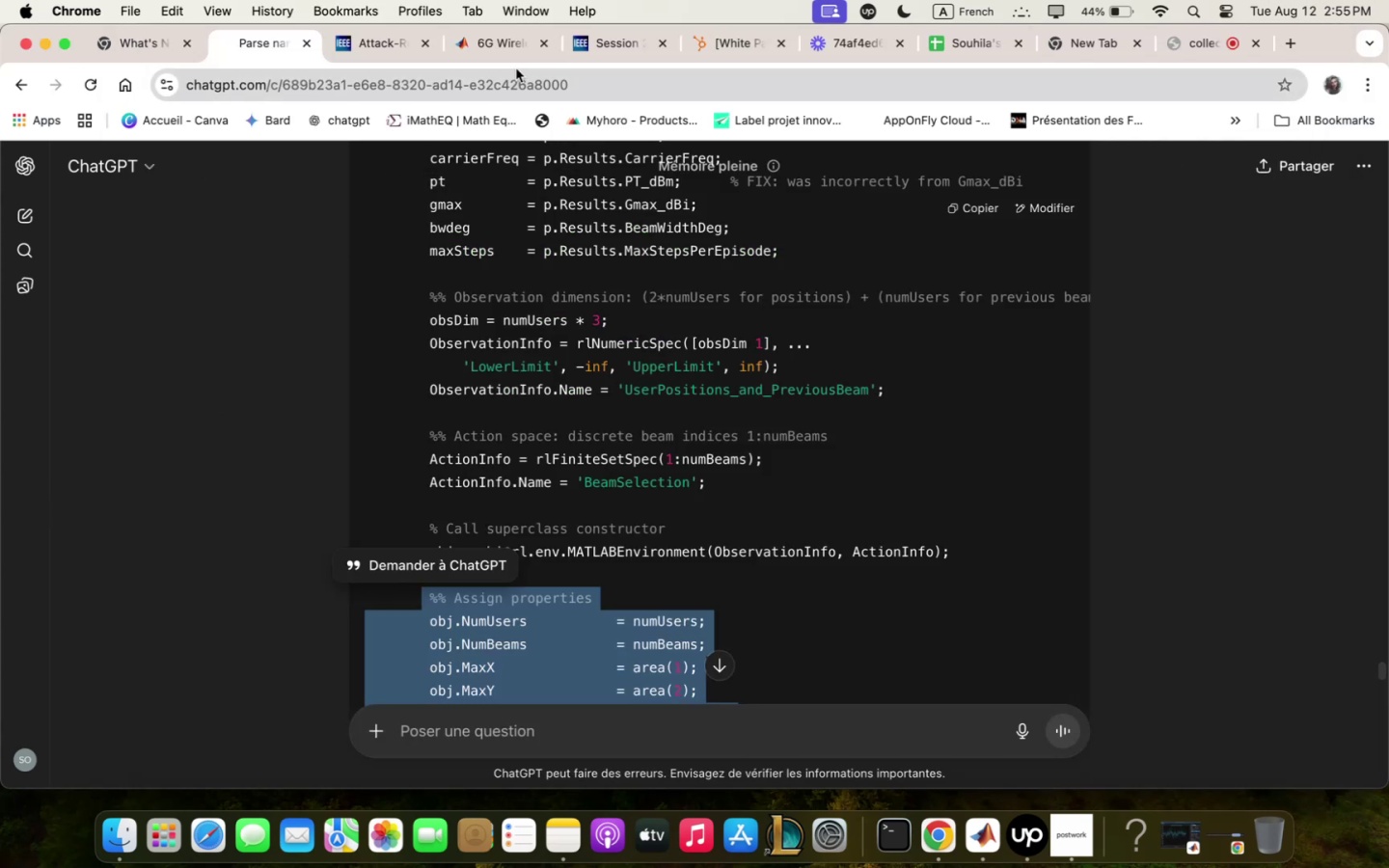 
left_click([478, 43])
 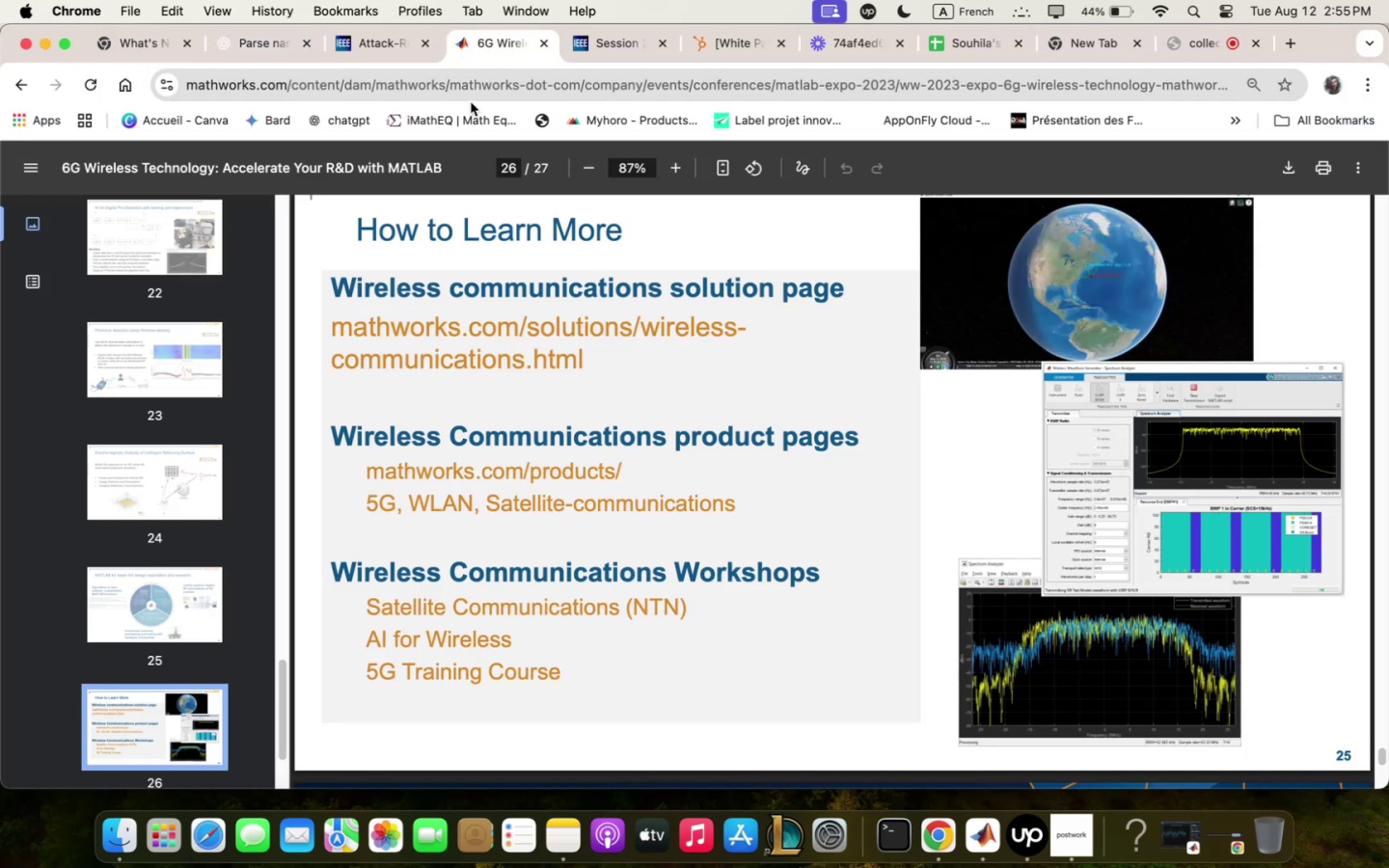 
left_click([471, 94])
 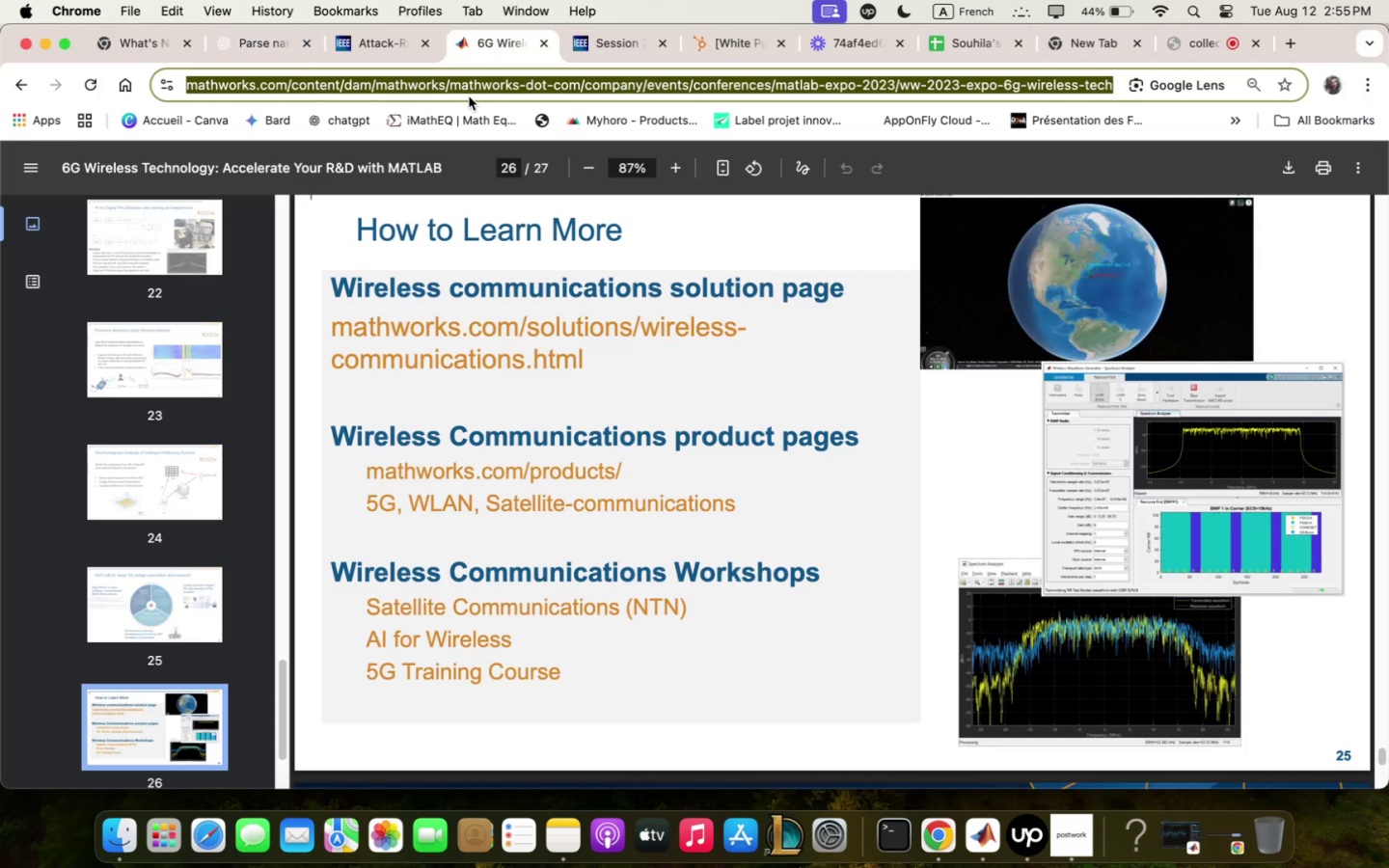 
type(setting )
 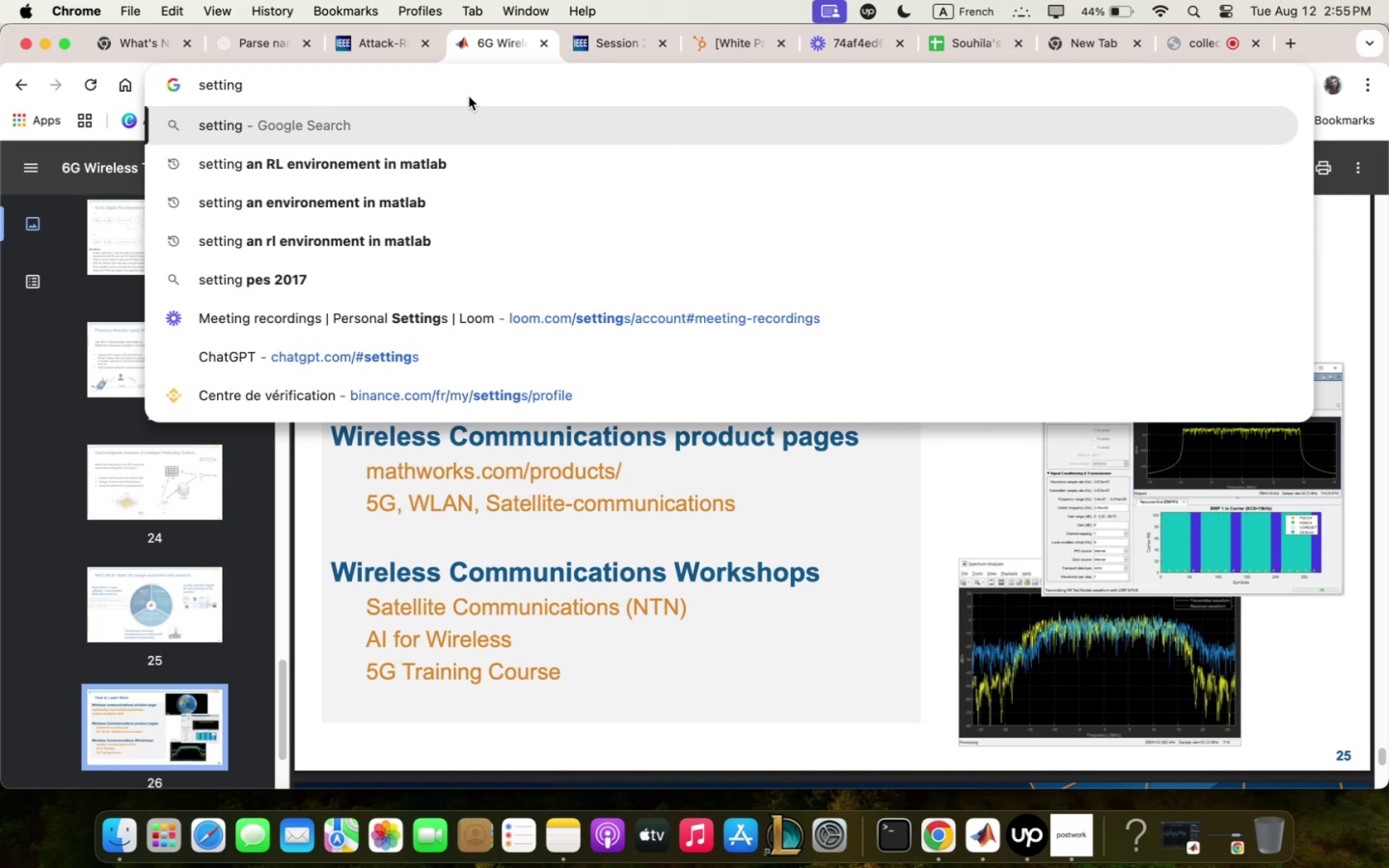 
type(function)
key(Backspace)
 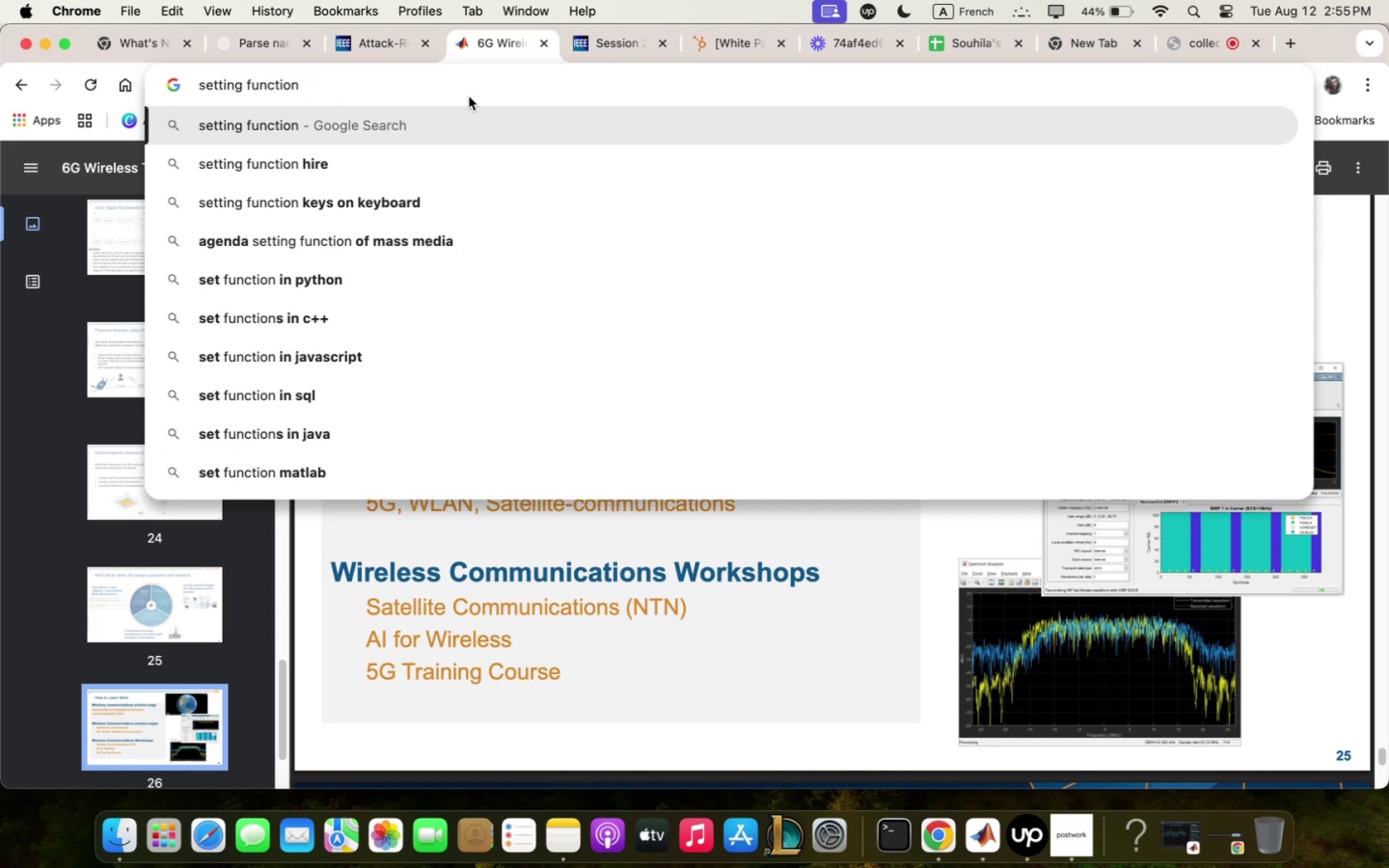 
hold_key(key=ArrowLeft, duration=0.92)
 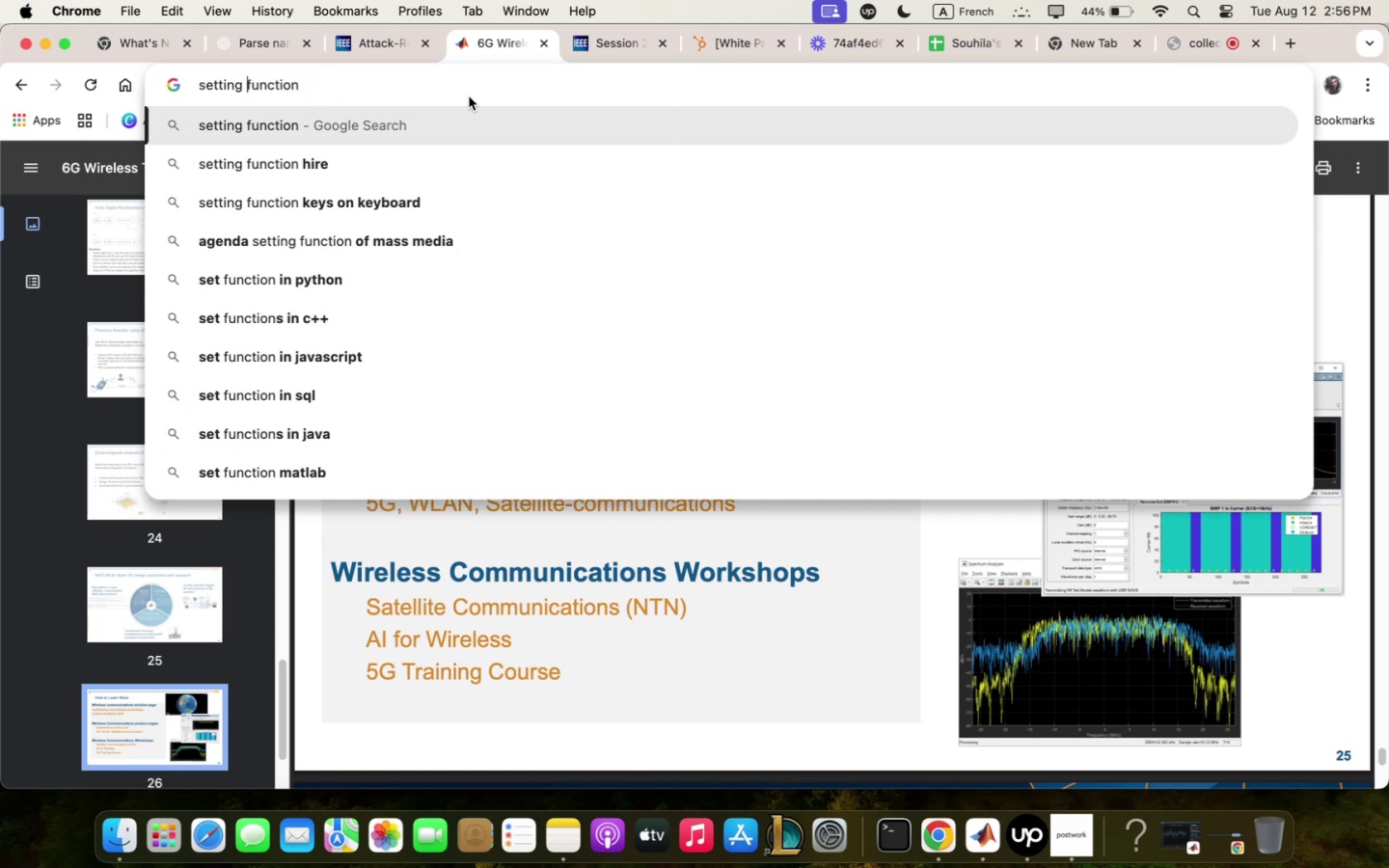 
hold_key(key=ArrowLeft, duration=0.36)
 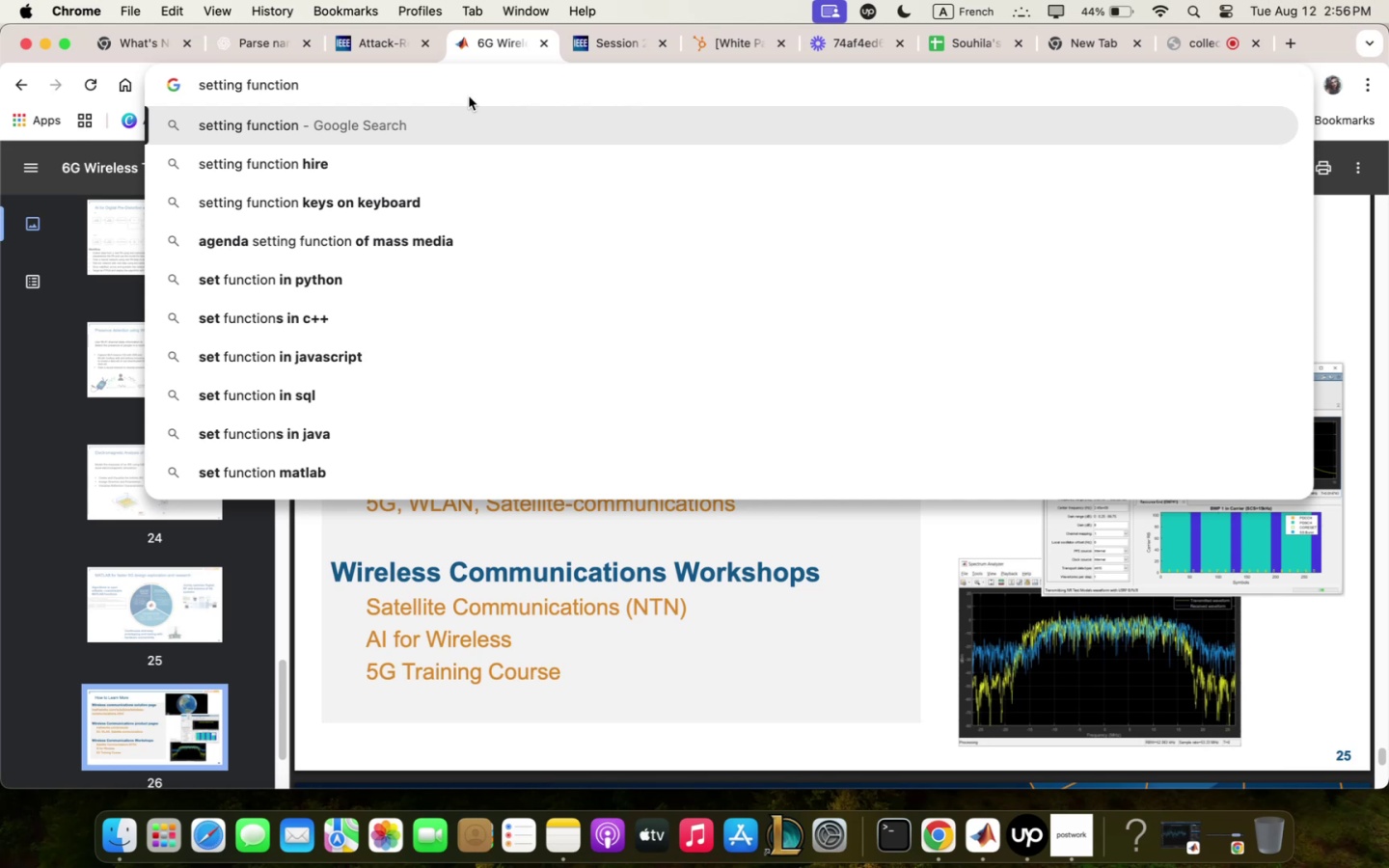 
wait(5.43)
 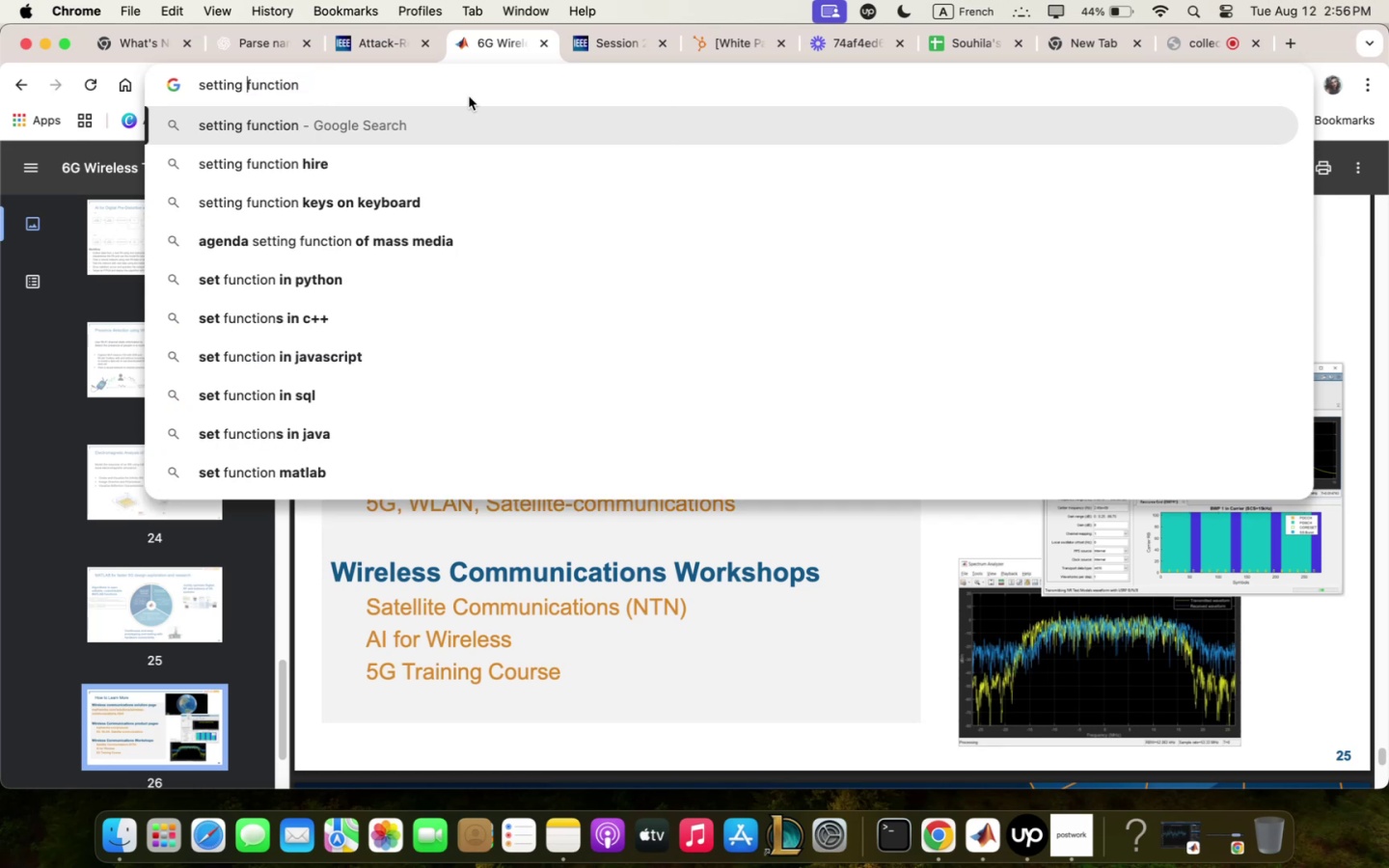 
type(RL 5 qctionm obsm rezqrd - ;qtlqb)
 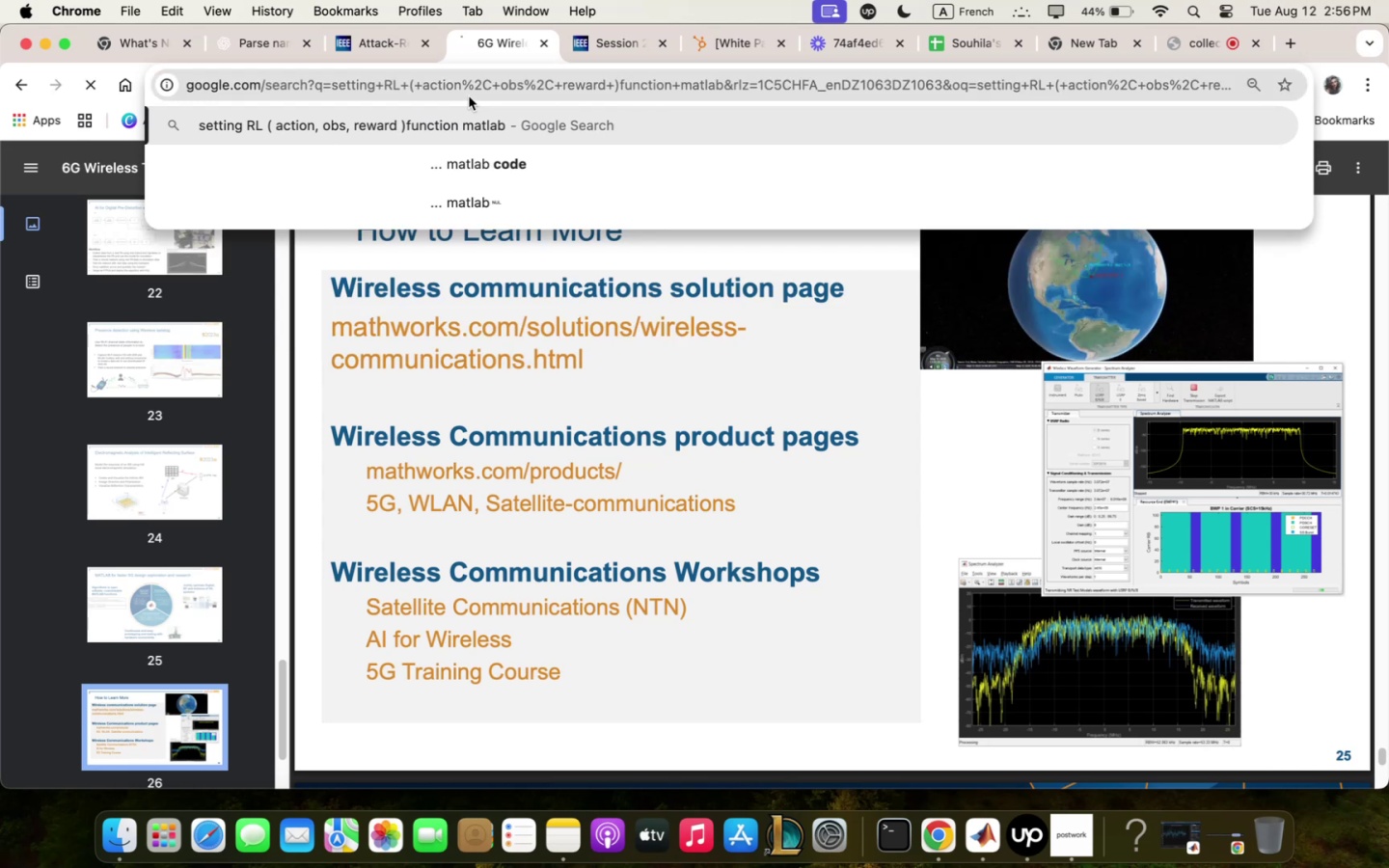 
hold_key(key=ArrowRight, duration=1.16)
 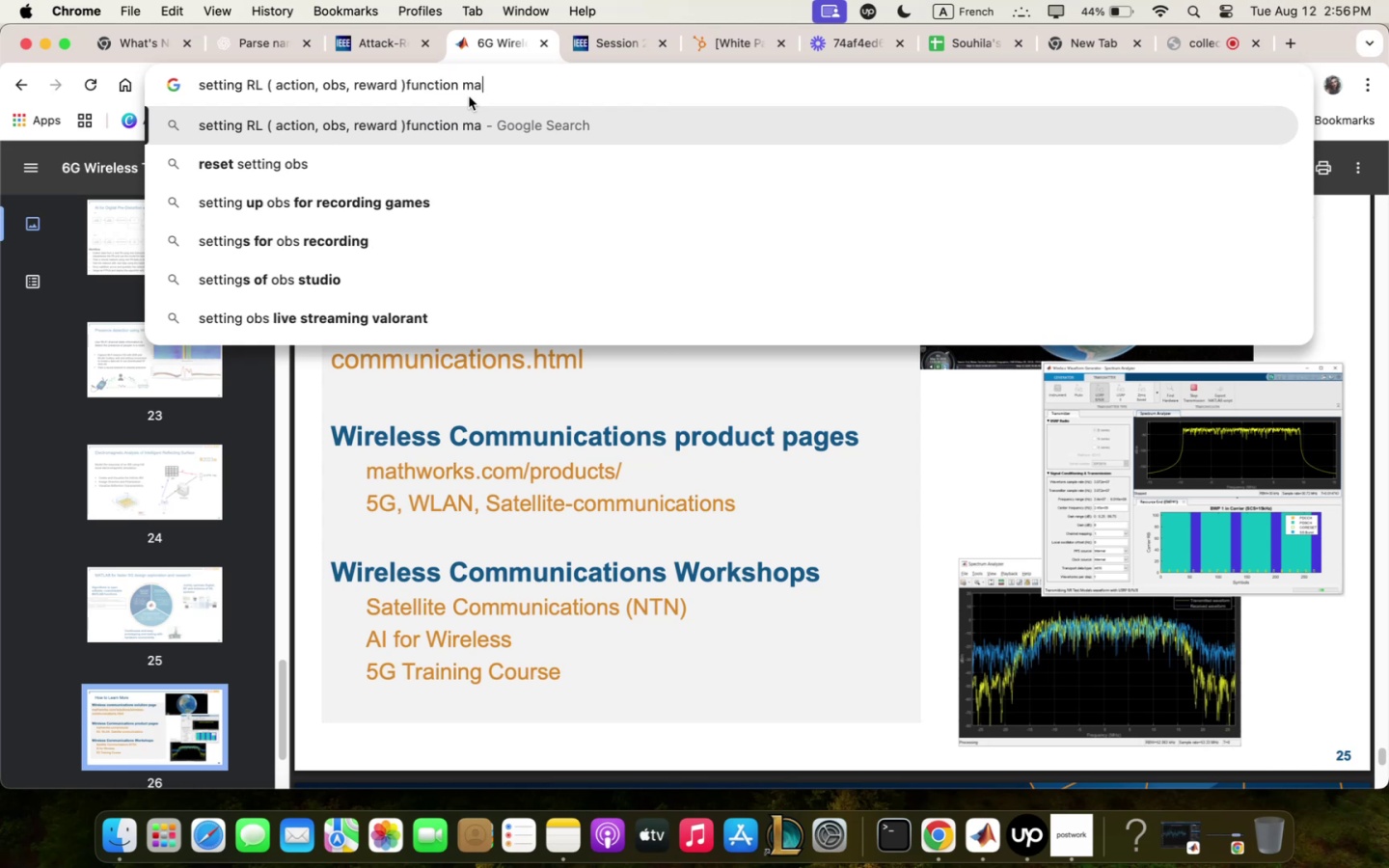 
key(Enter)
 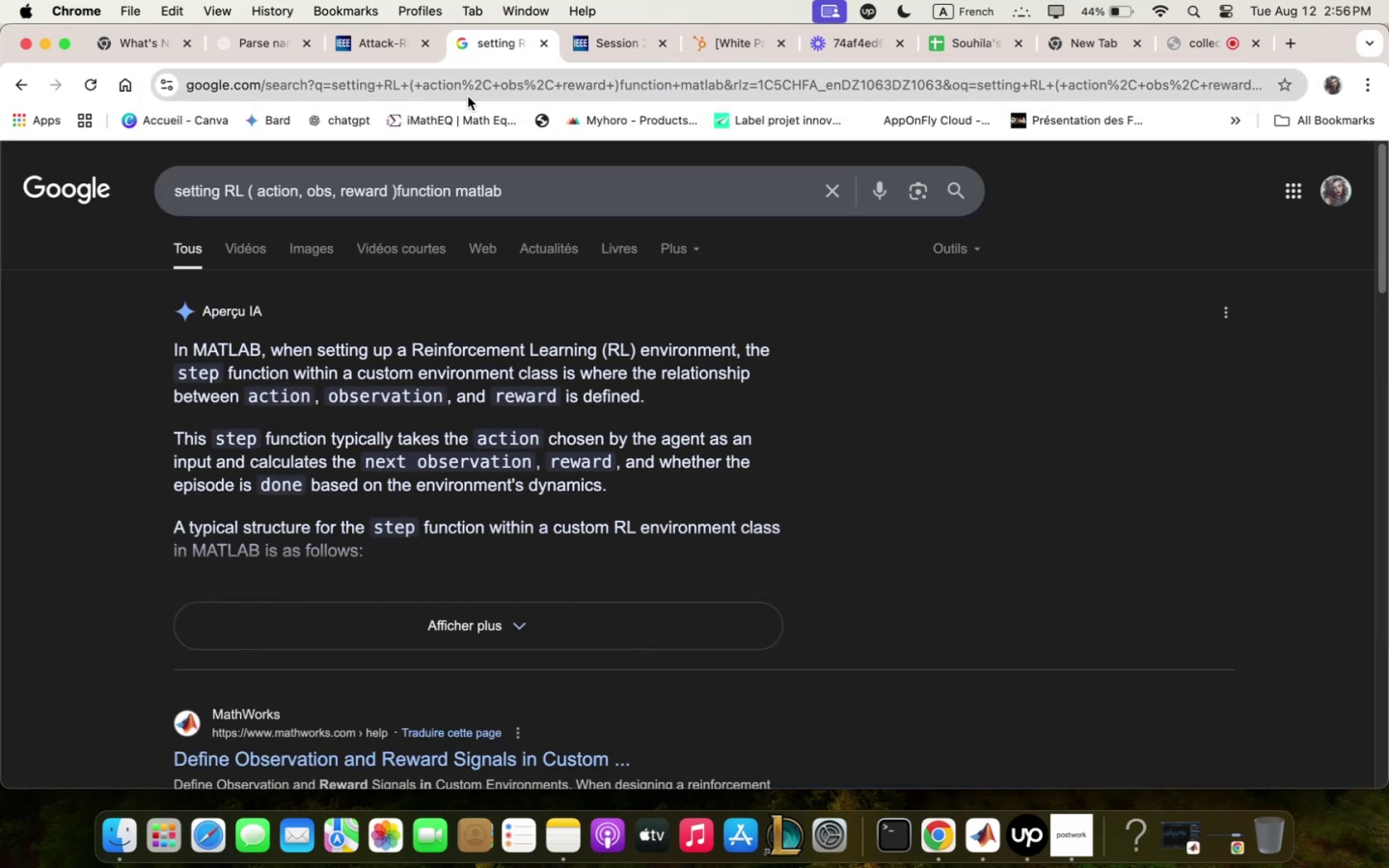 
scroll: coordinate [928, 422], scroll_direction: down, amount: 13.0
 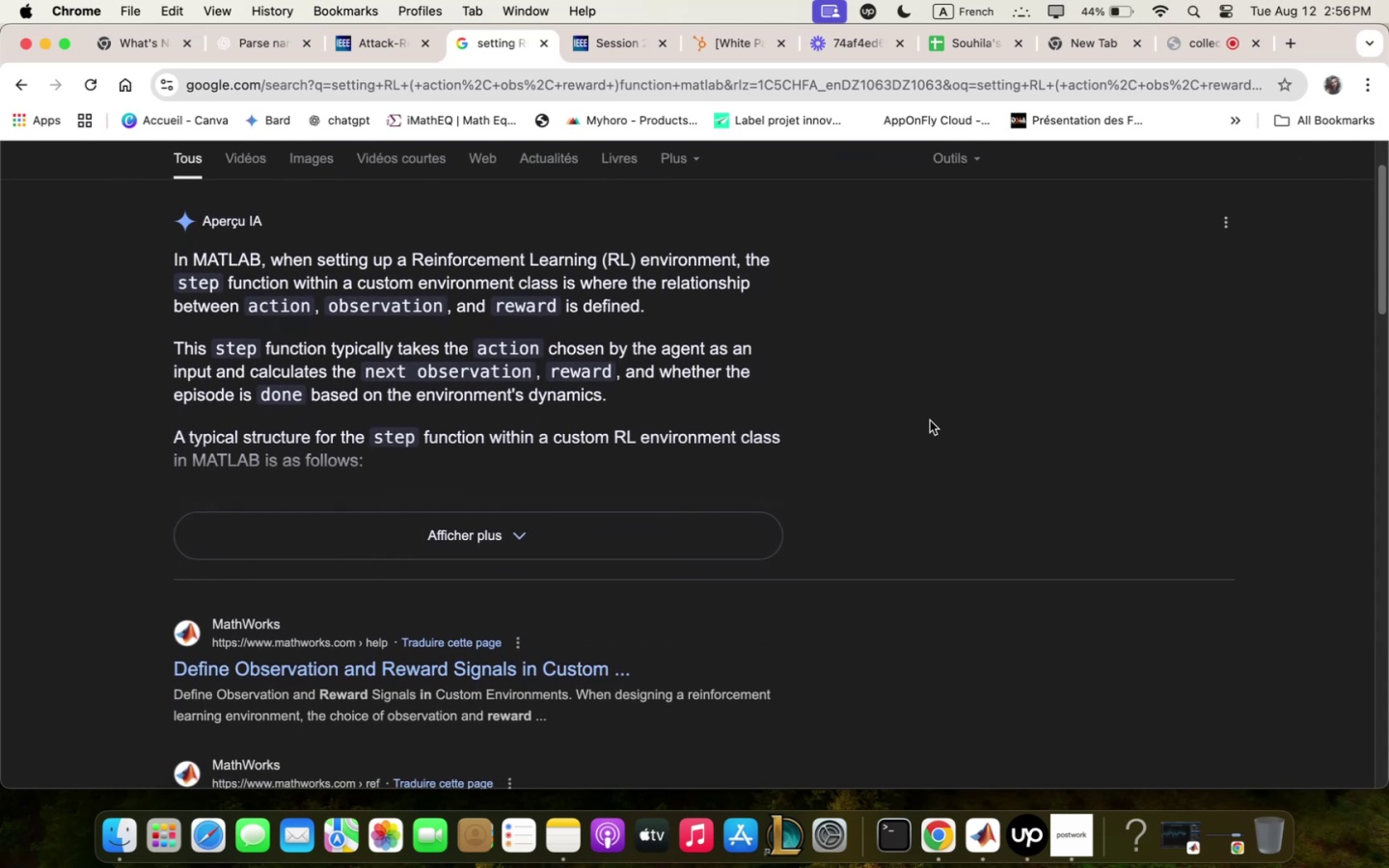 
scroll: coordinate [932, 419], scroll_direction: down, amount: 1.0
 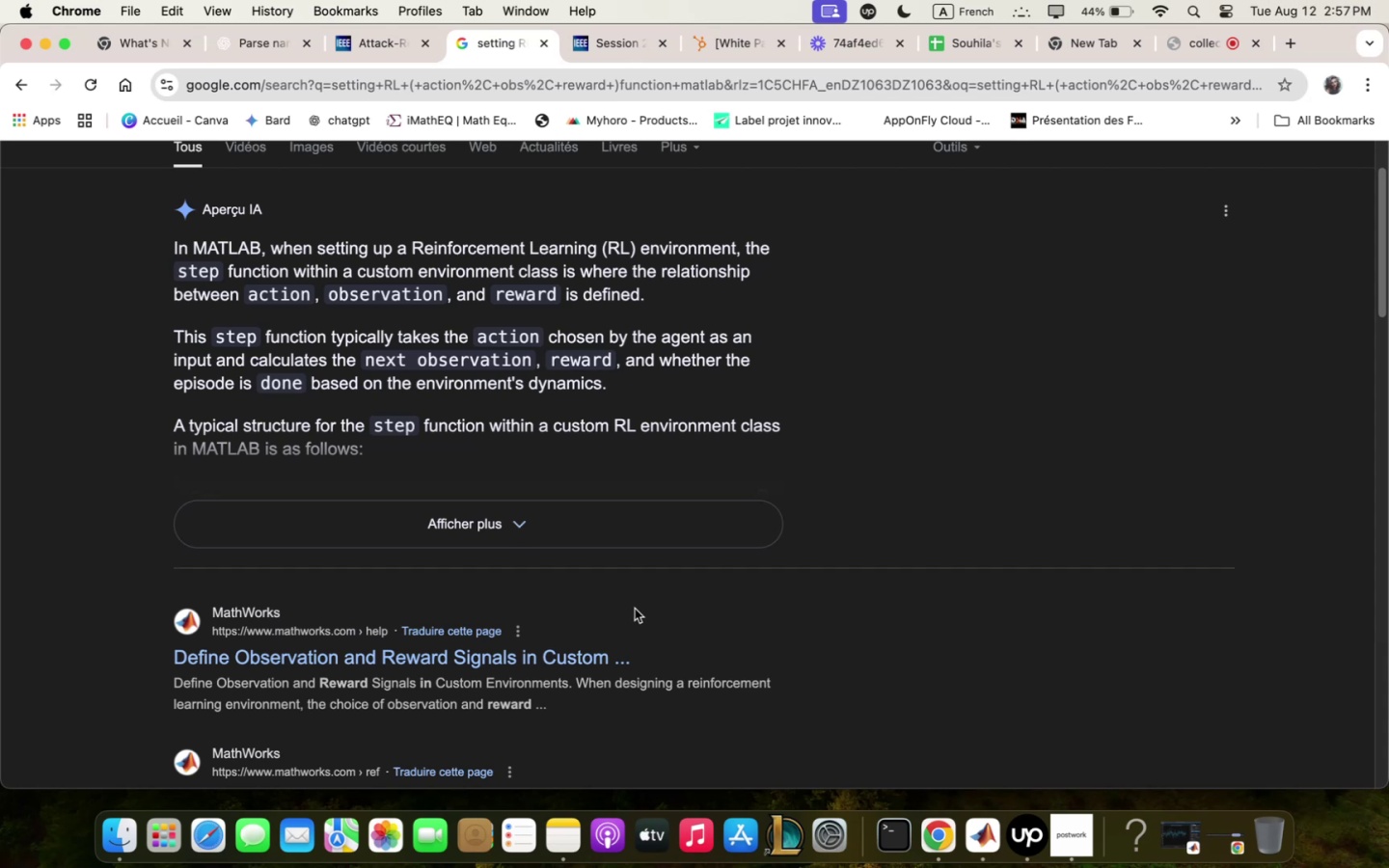 
wait(68.81)
 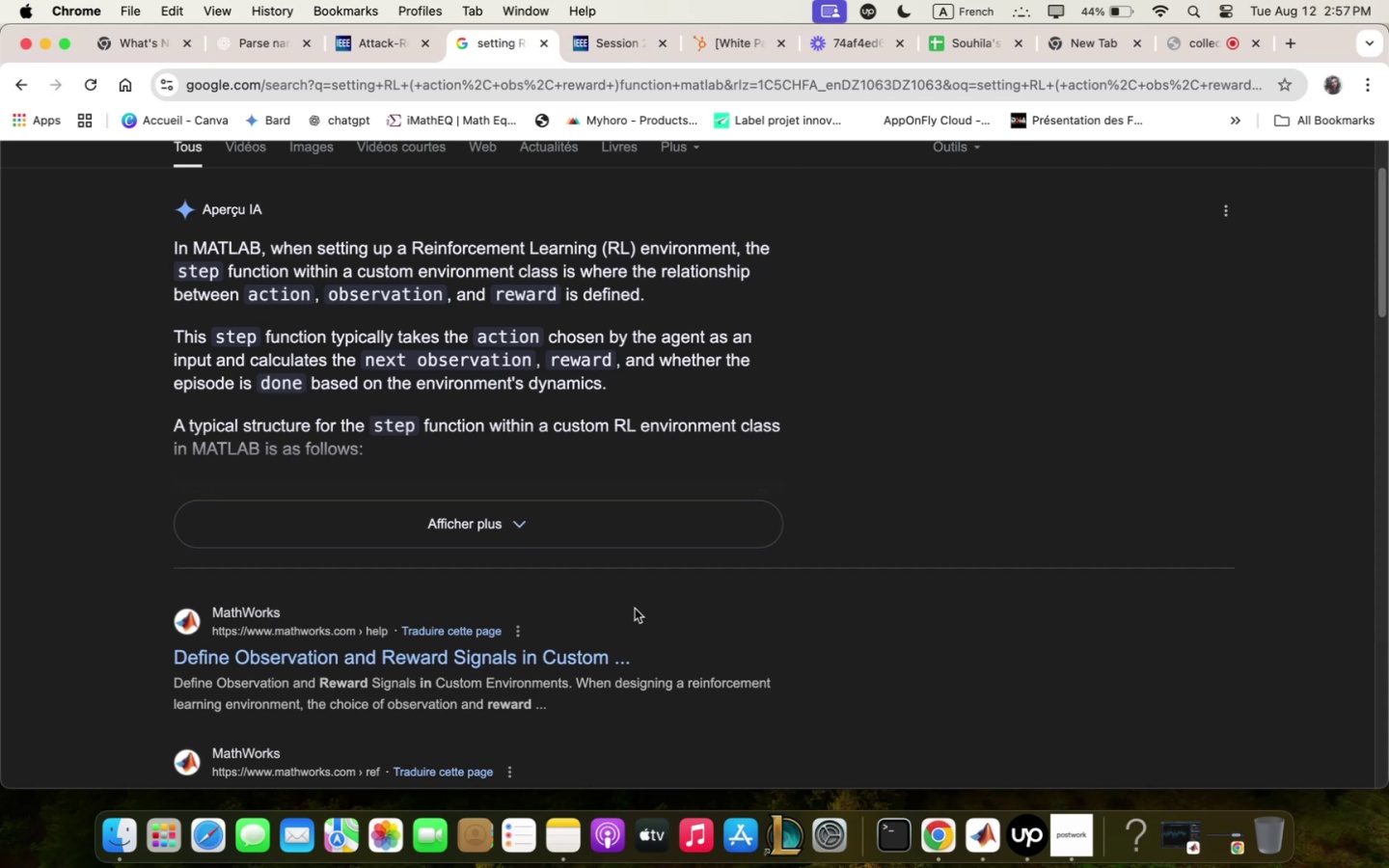 
scroll: coordinate [635, 609], scroll_direction: down, amount: 2.0
 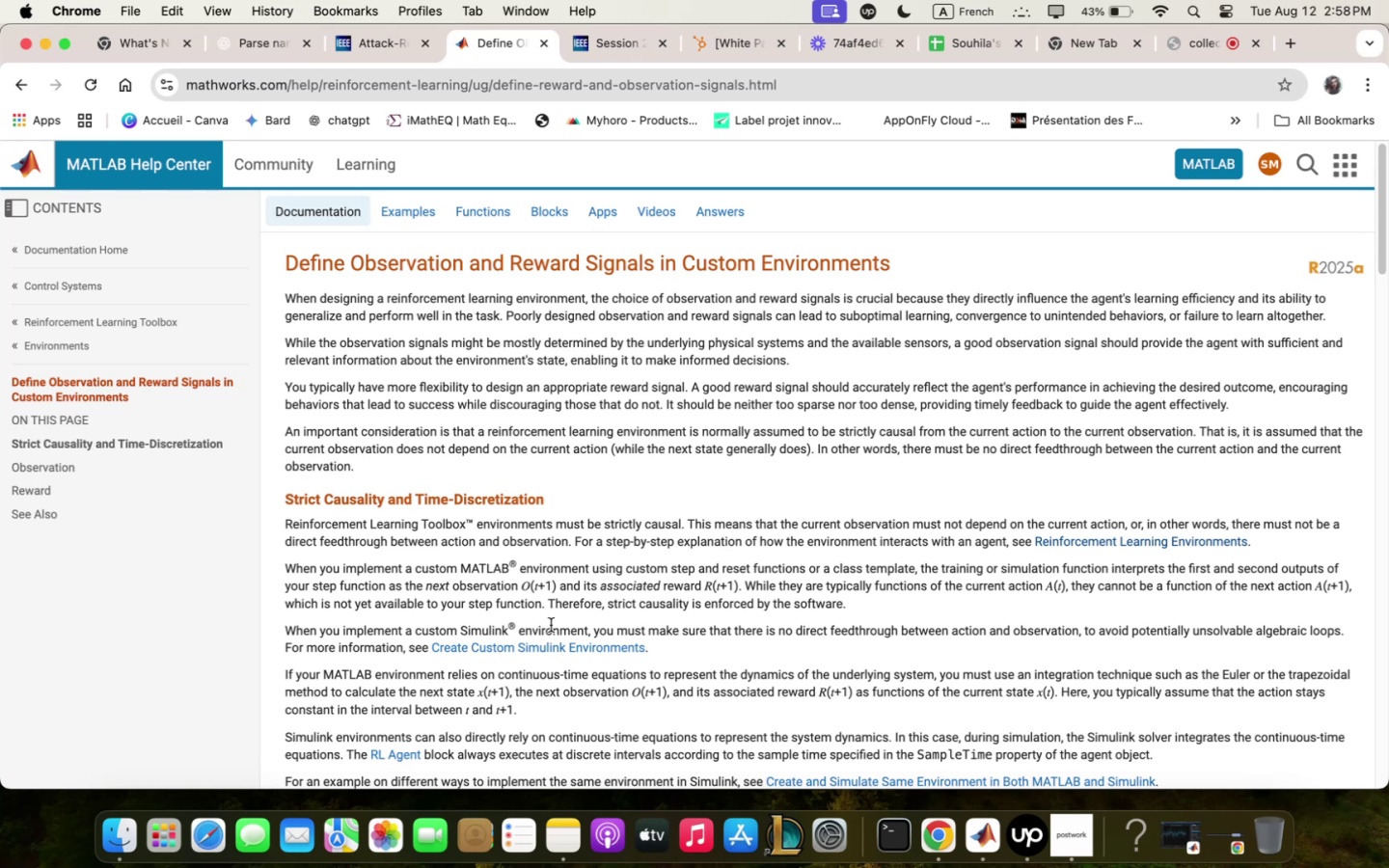 
wait(55.9)
 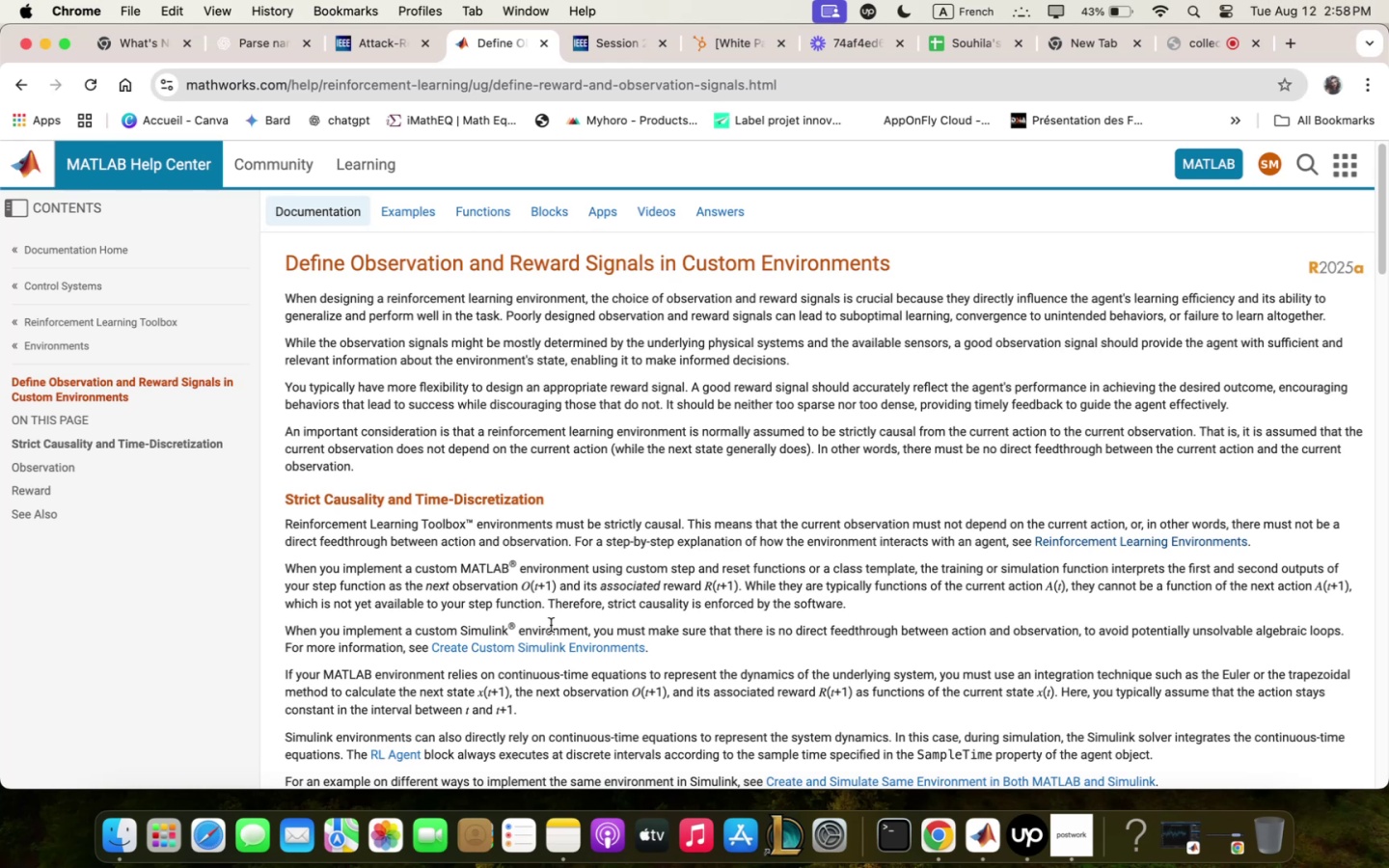 
scroll: coordinate [422, 339], scroll_direction: down, amount: 30.0
 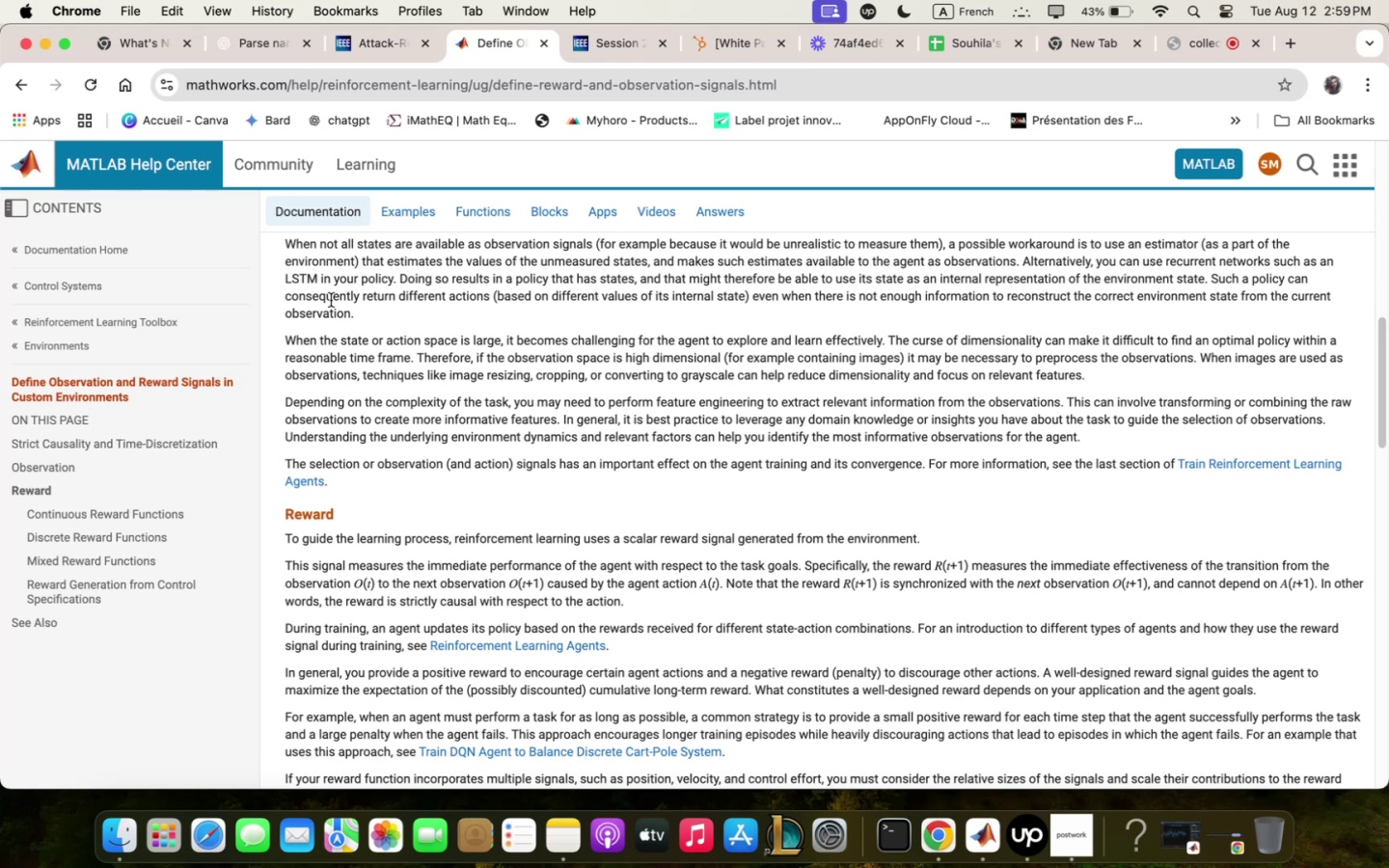 
wait(54.16)
 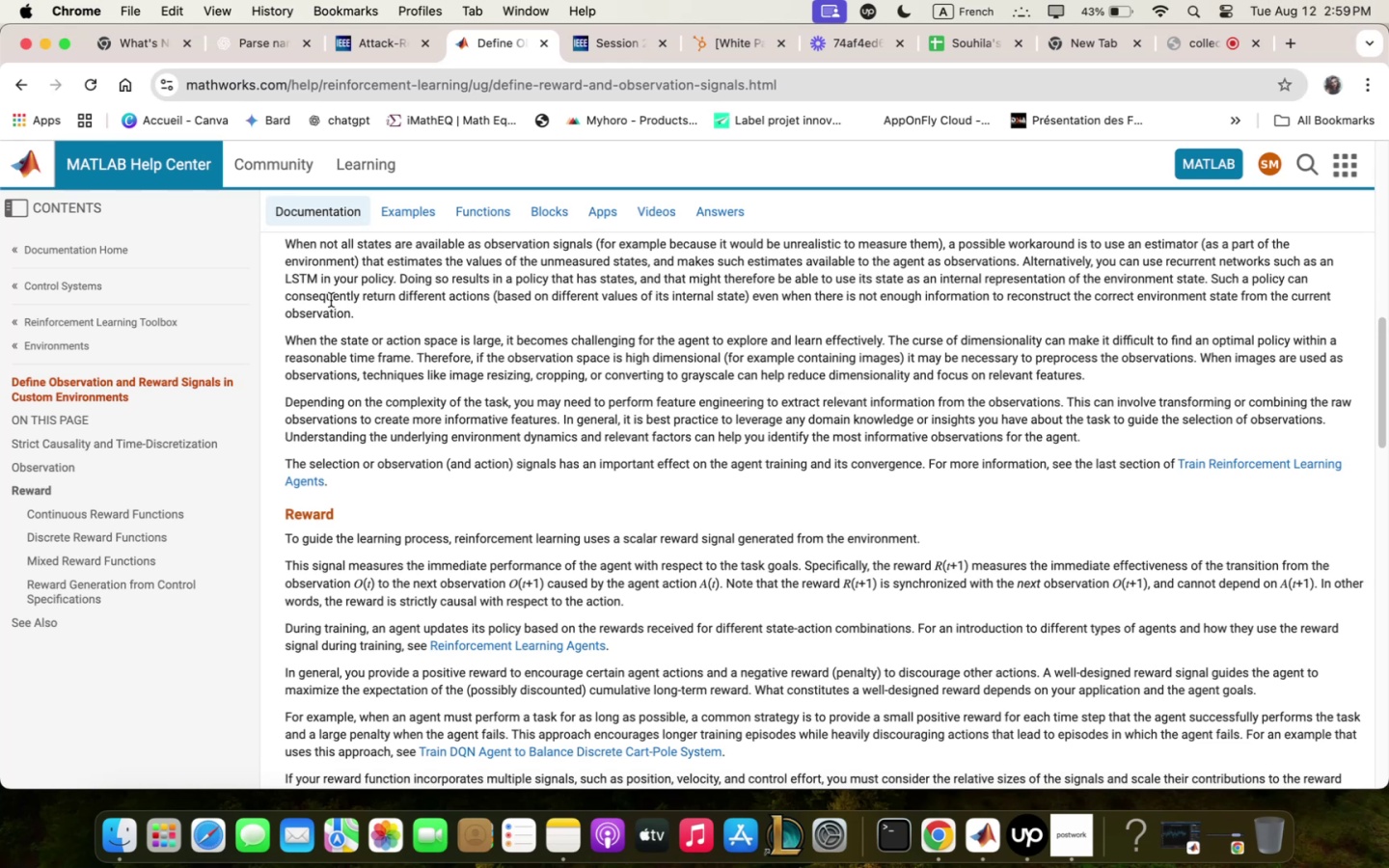 
scroll: coordinate [330, 300], scroll_direction: down, amount: 7.0
 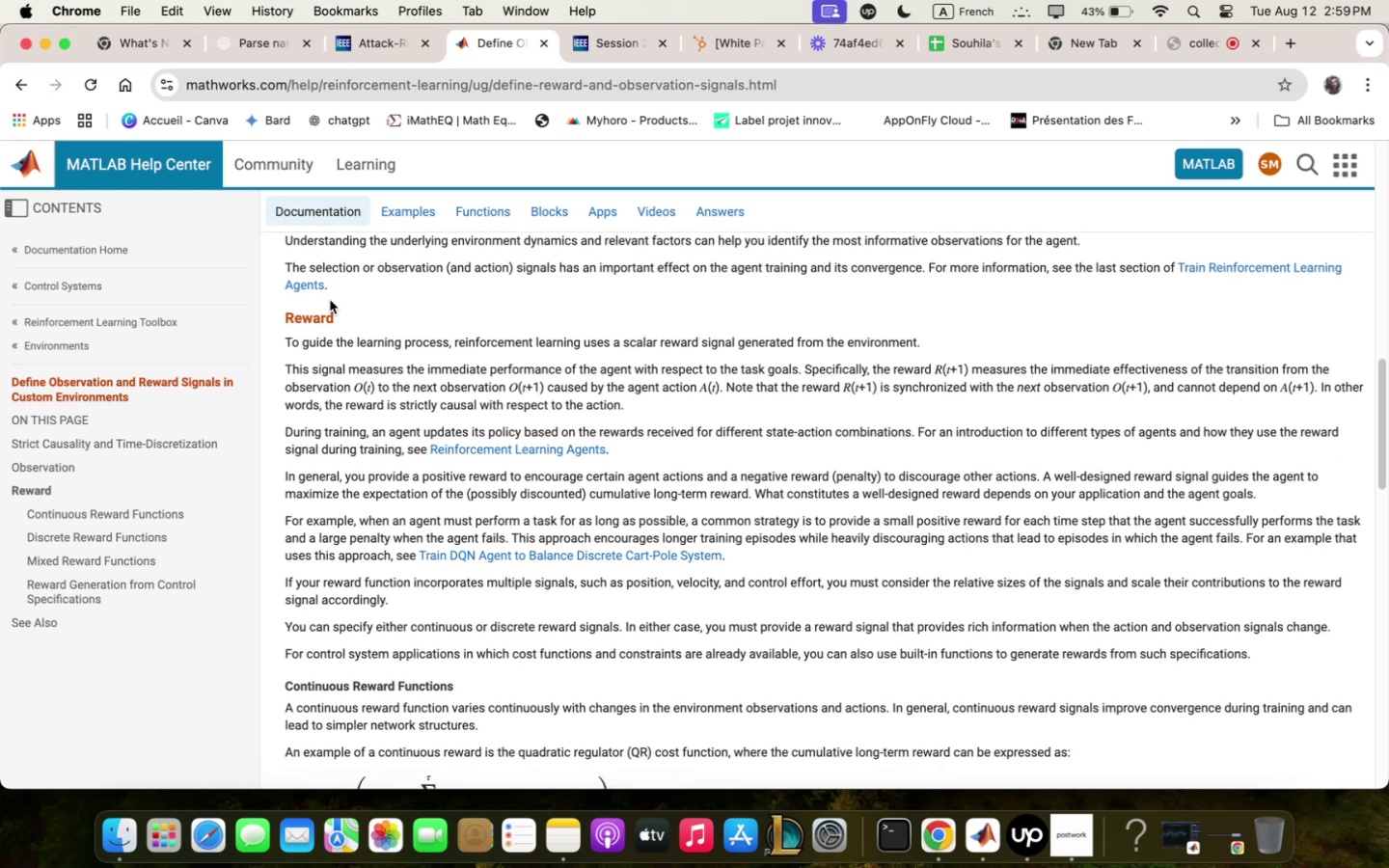 
wait(16.75)
 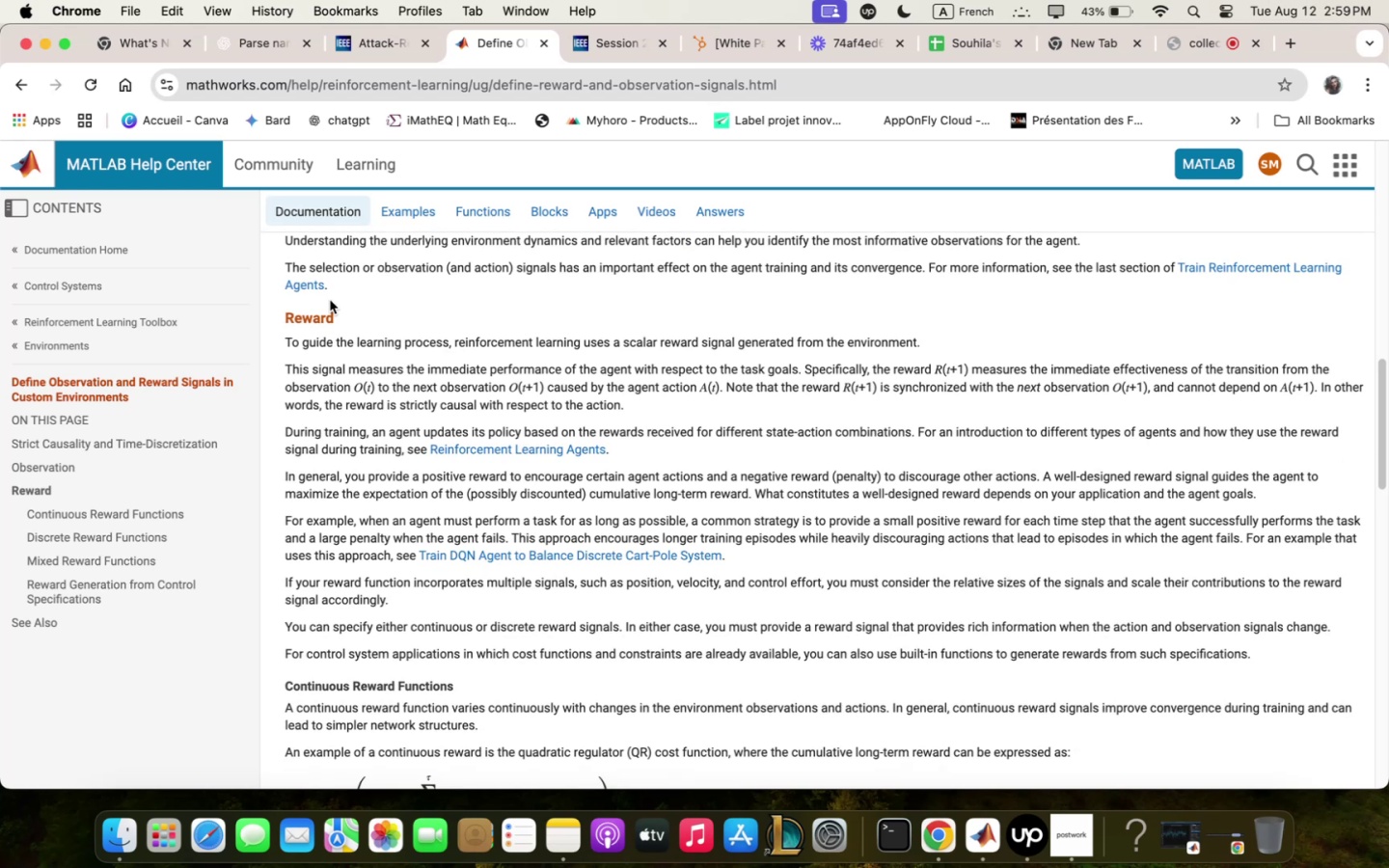 
scroll: coordinate [710, 510], scroll_direction: down, amount: 10.0
 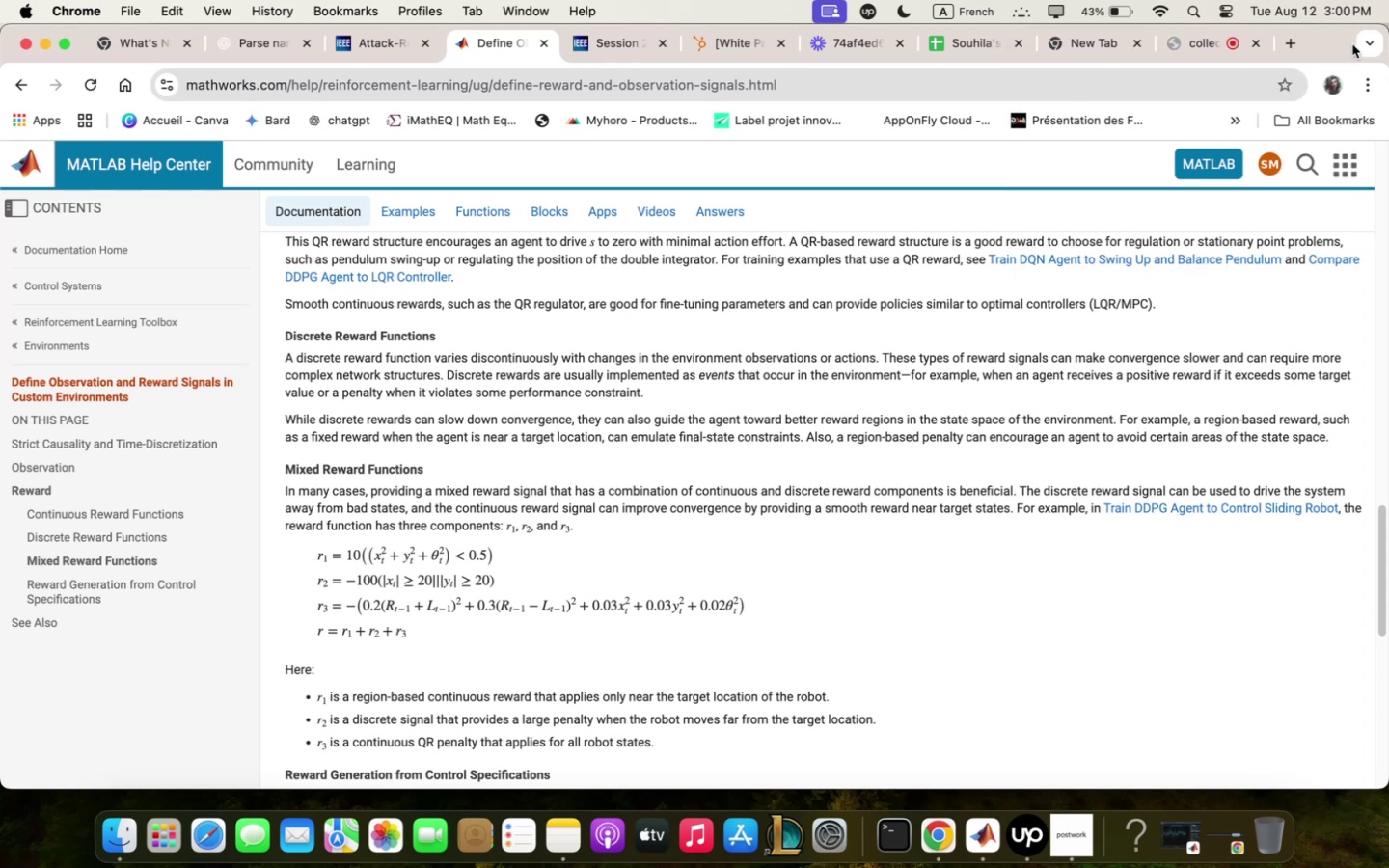 
wait(38.71)
 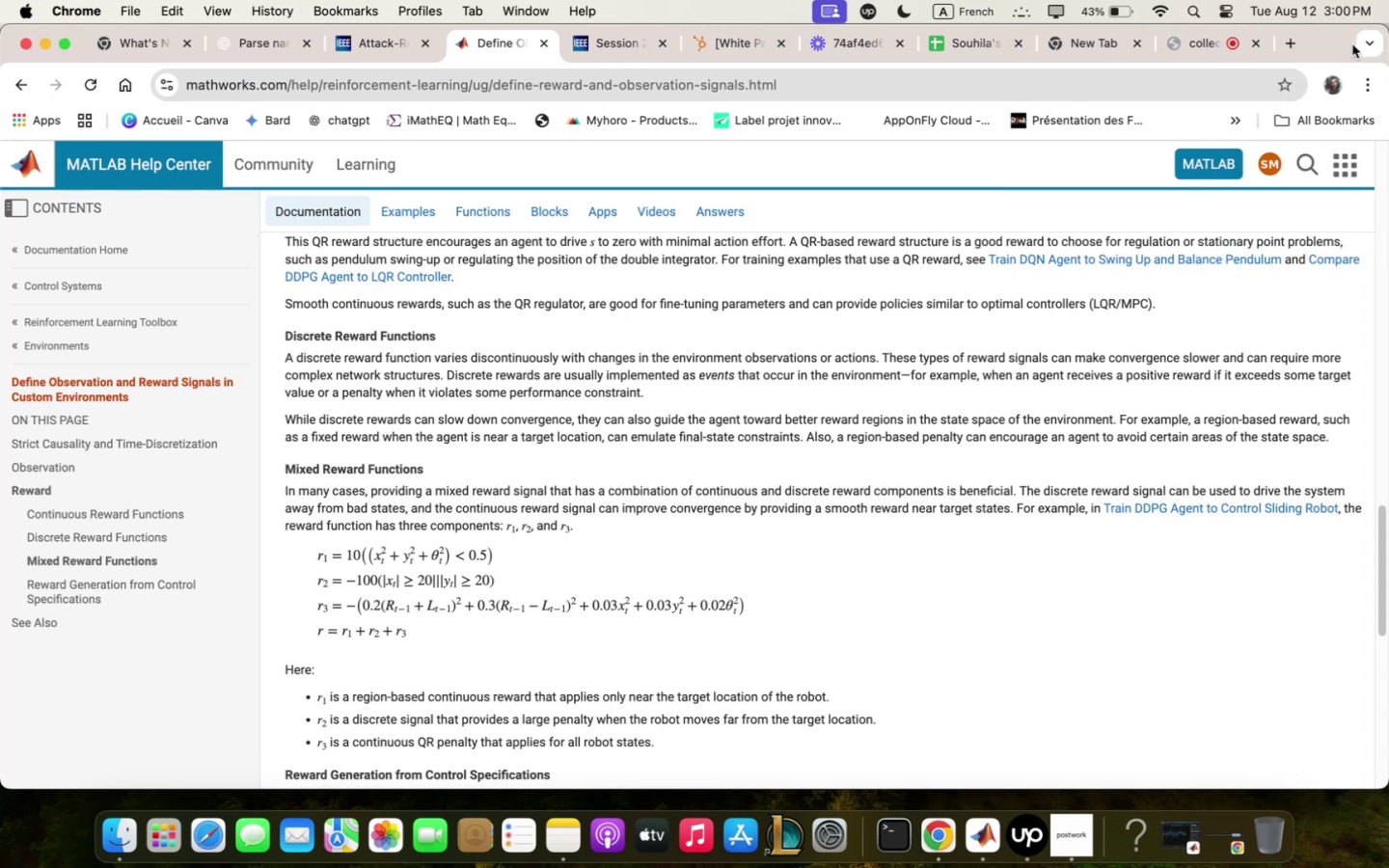 
scroll: coordinate [1339, 252], scroll_direction: down, amount: 13.0
 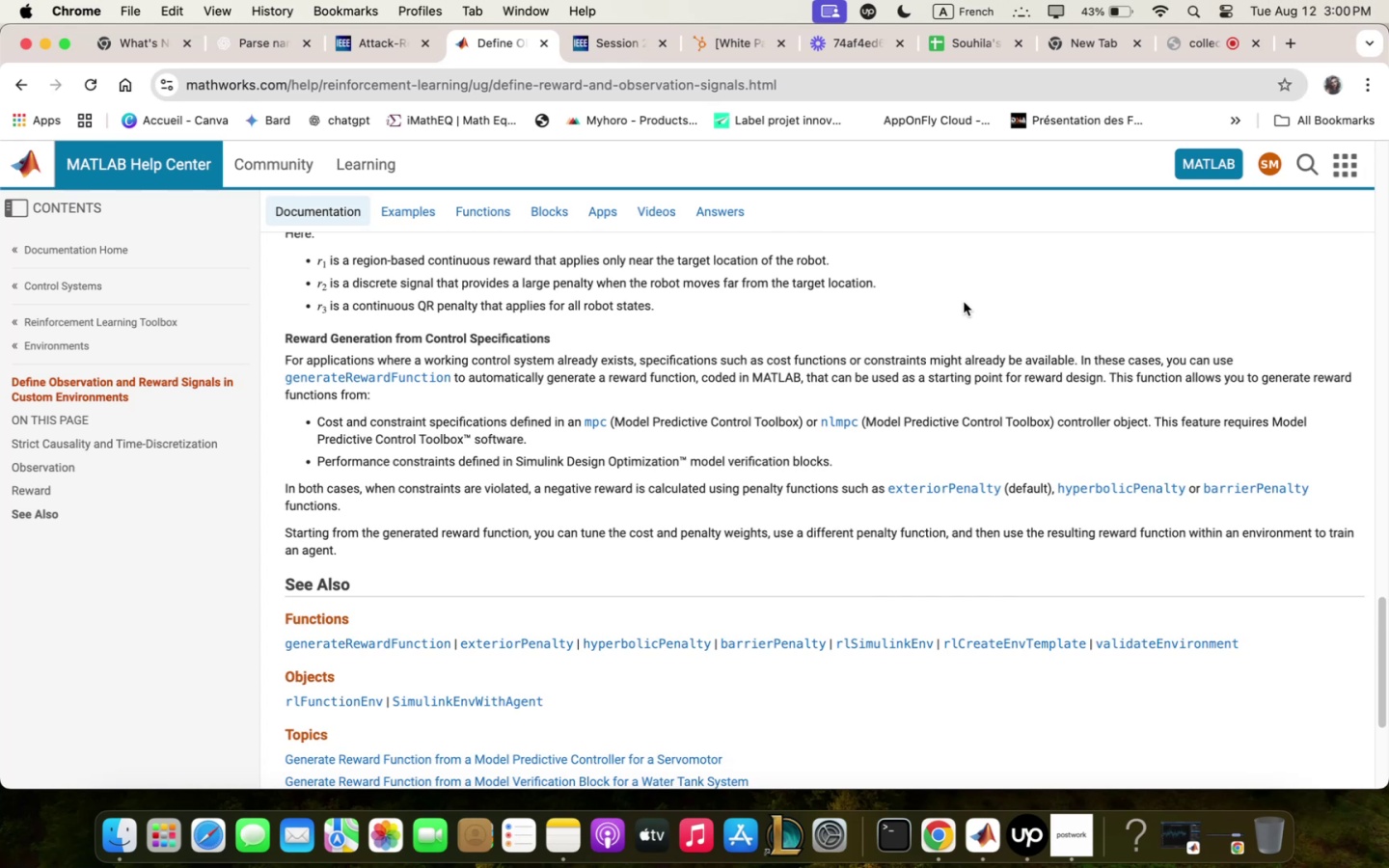 
wait(21.14)
 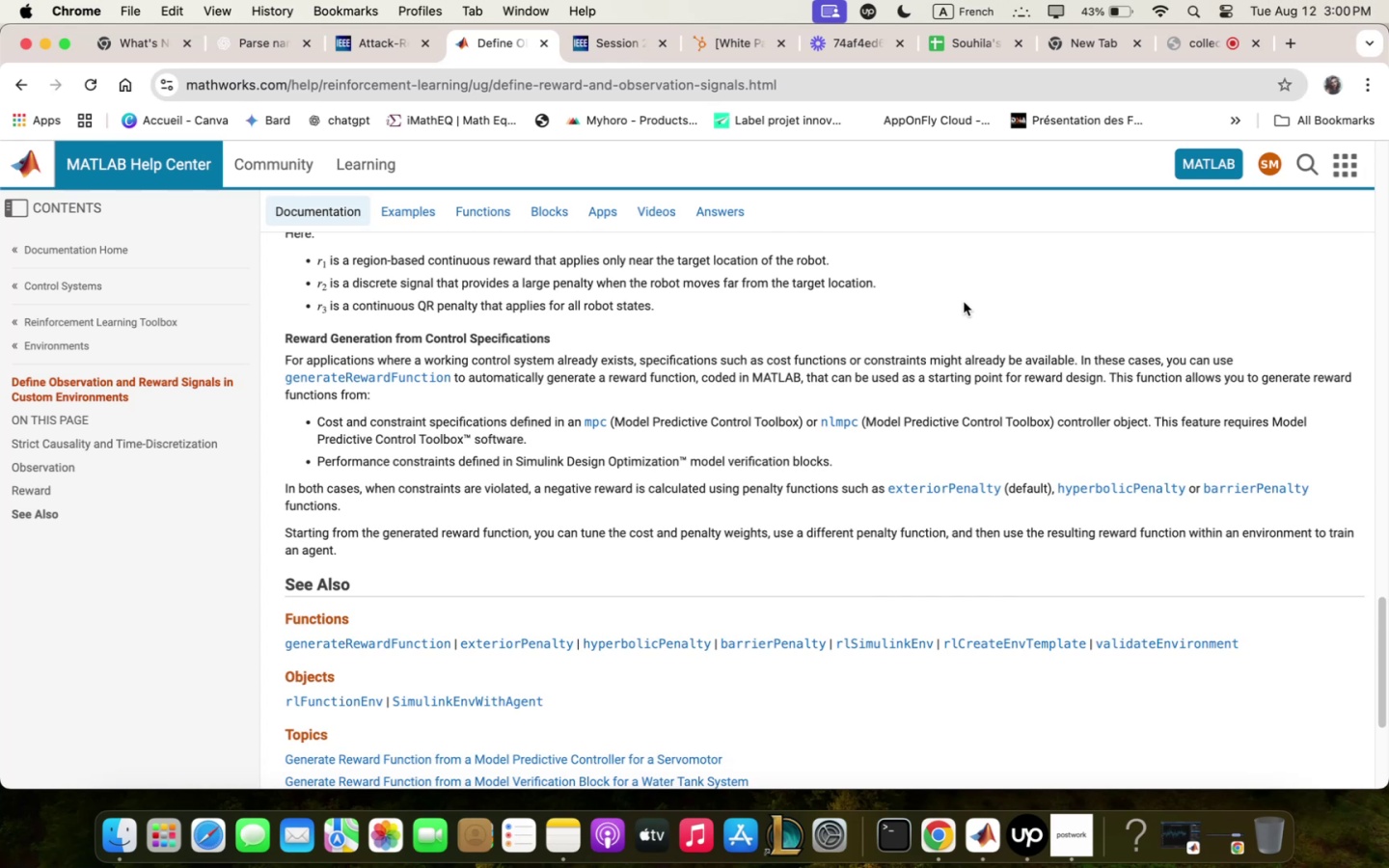 
scroll: coordinate [987, 383], scroll_direction: up, amount: 33.0
 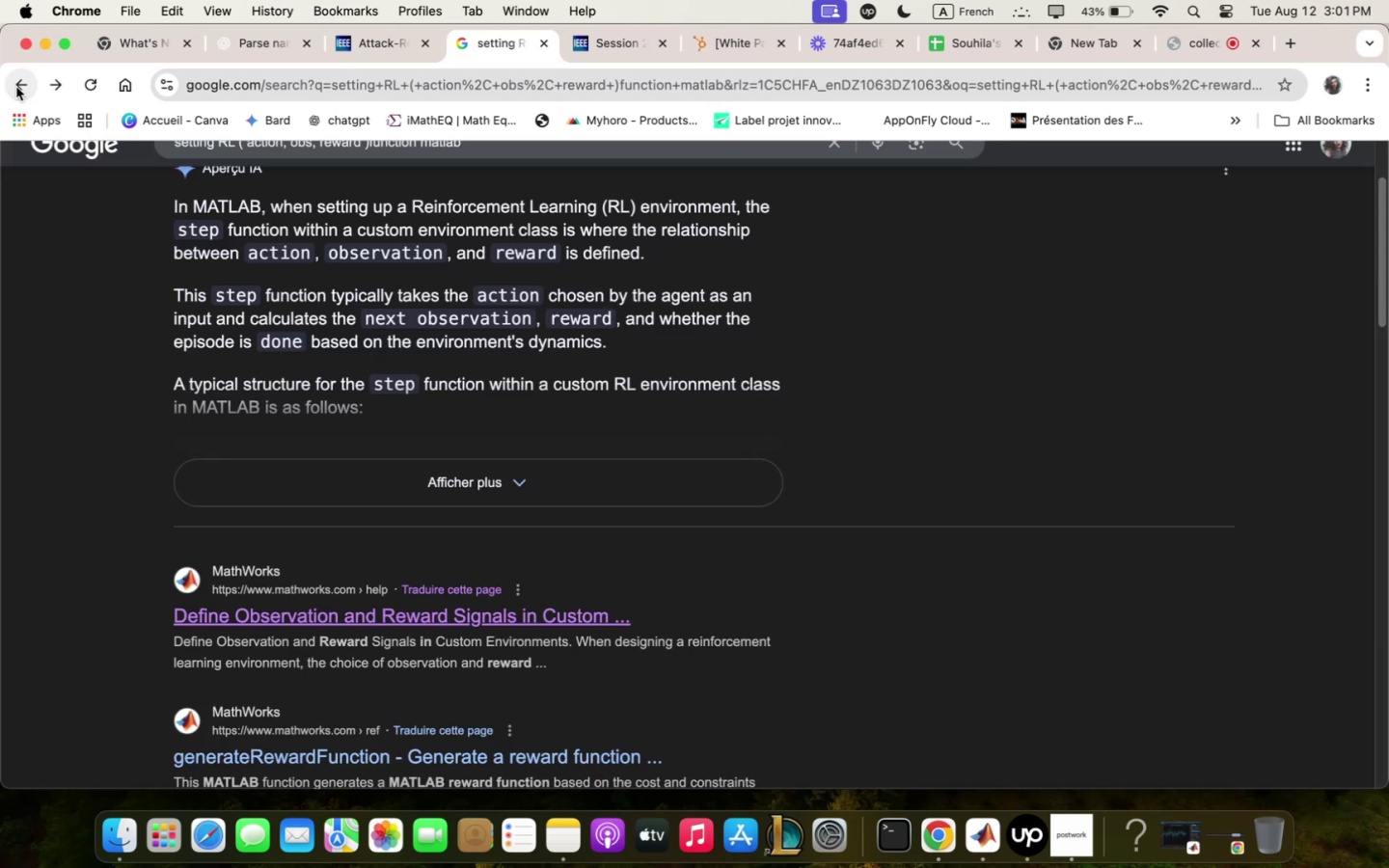 
scroll: coordinate [640, 543], scroll_direction: down, amount: 7.0
 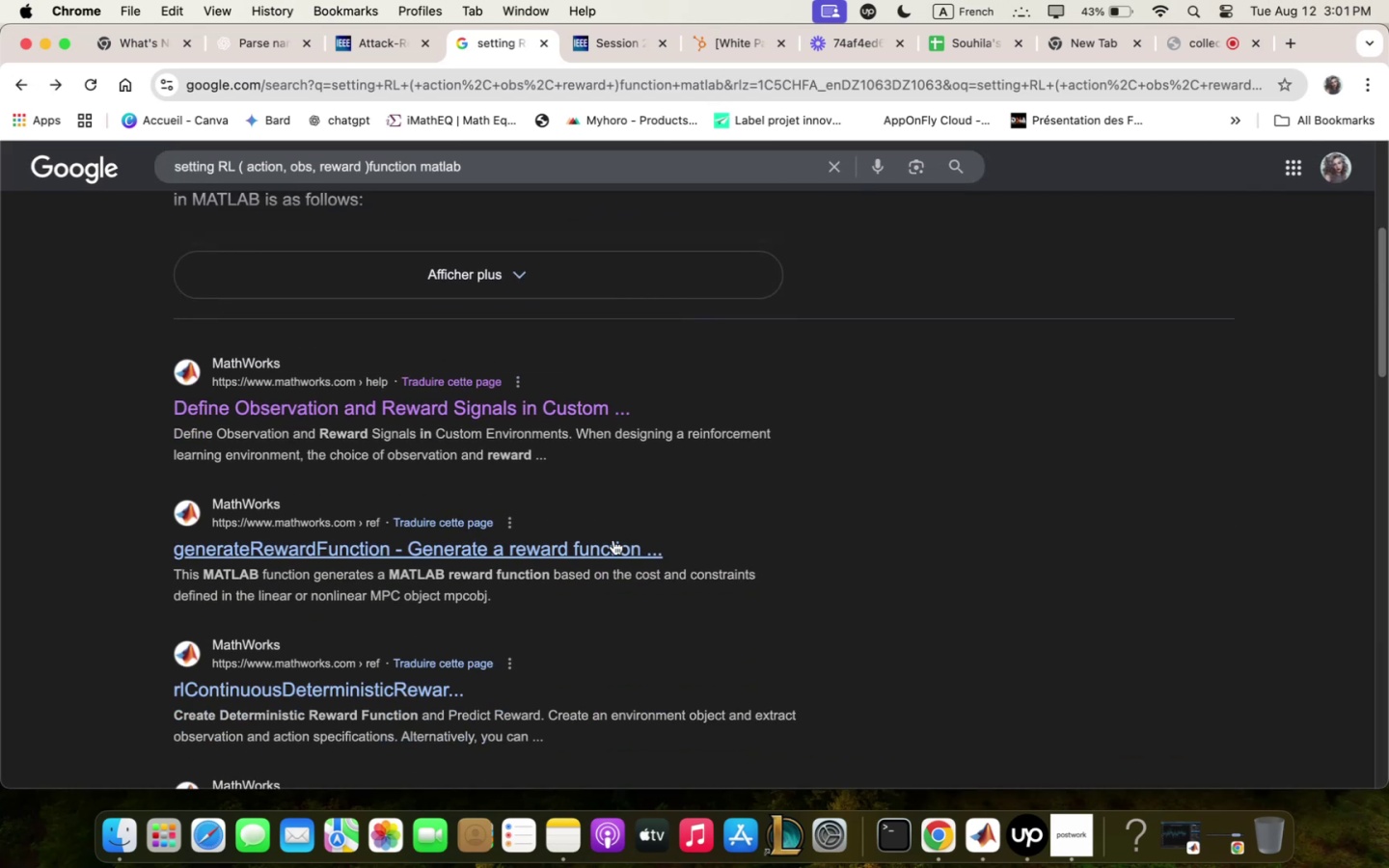 
left_click([608, 544])
 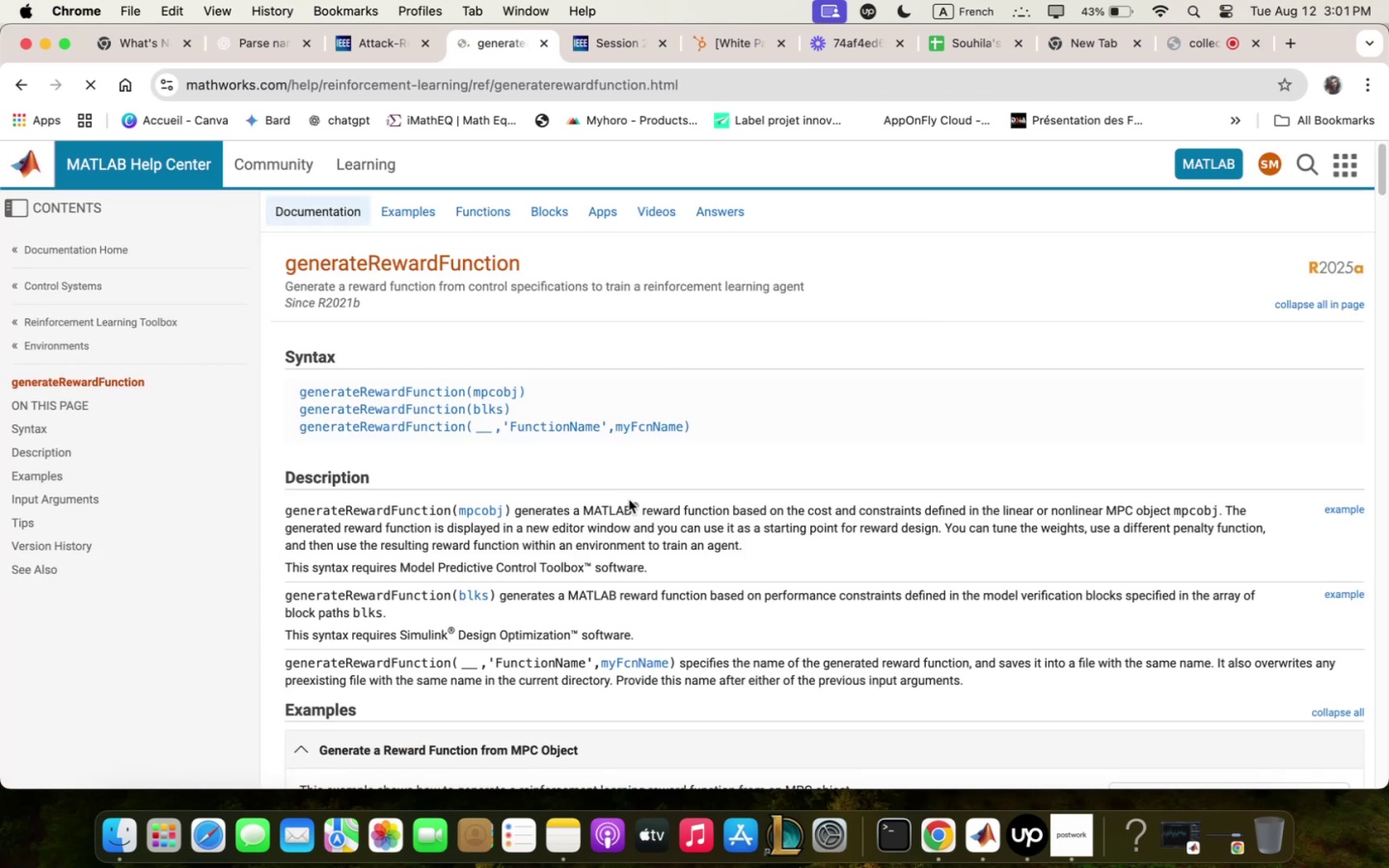 
wait(7.13)
 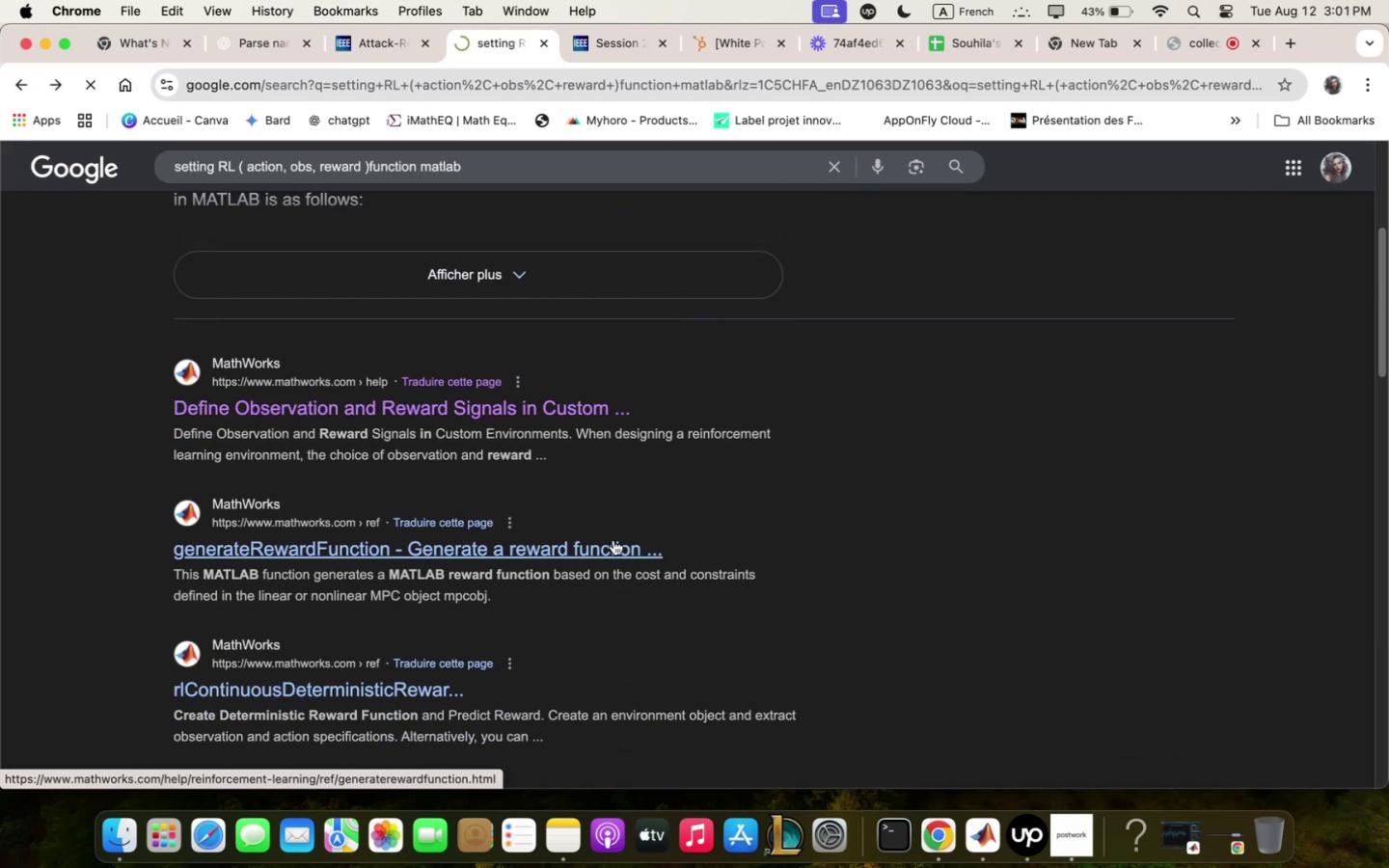 
scroll: coordinate [629, 509], scroll_direction: down, amount: 33.0
 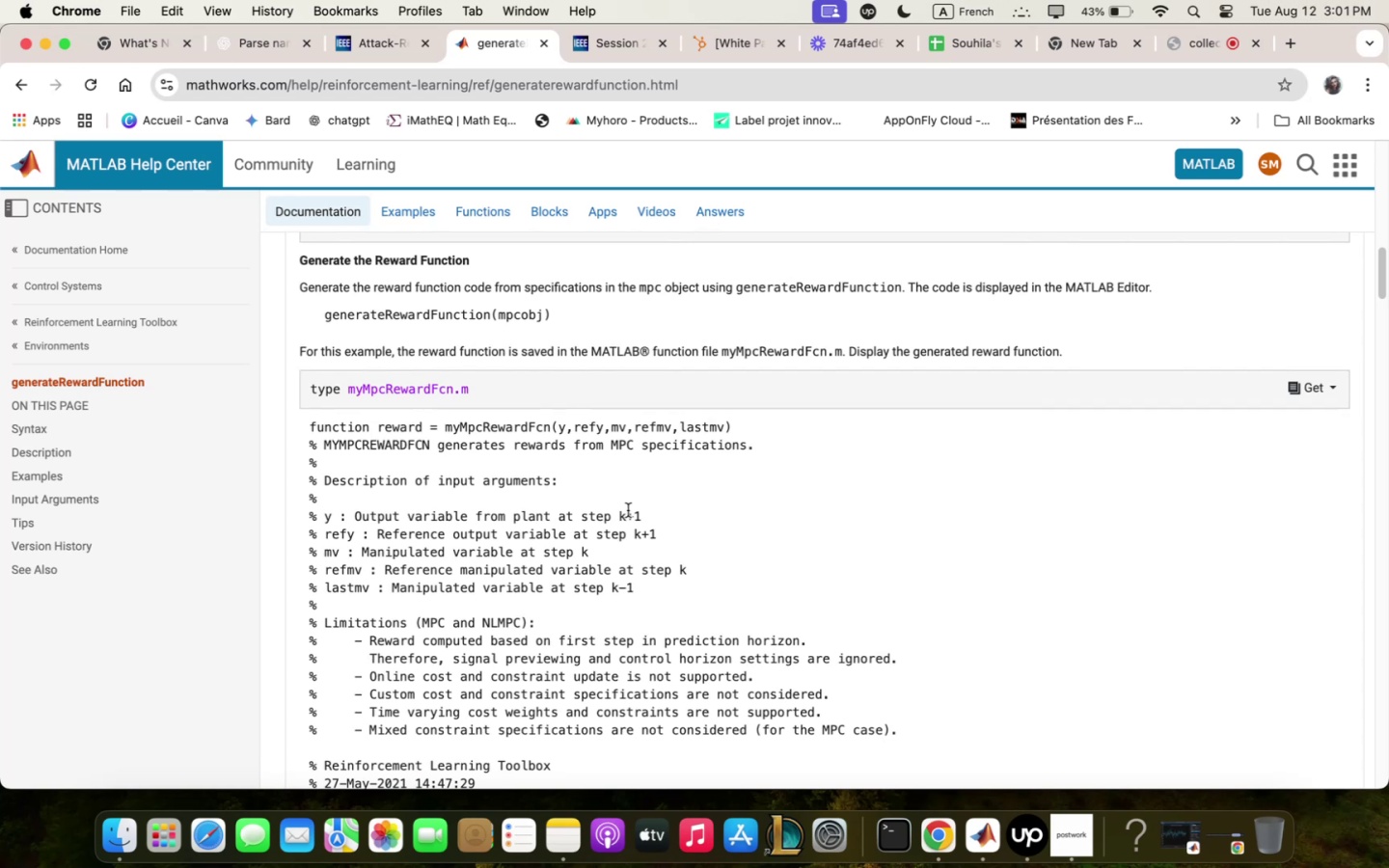 
wait(21.35)
 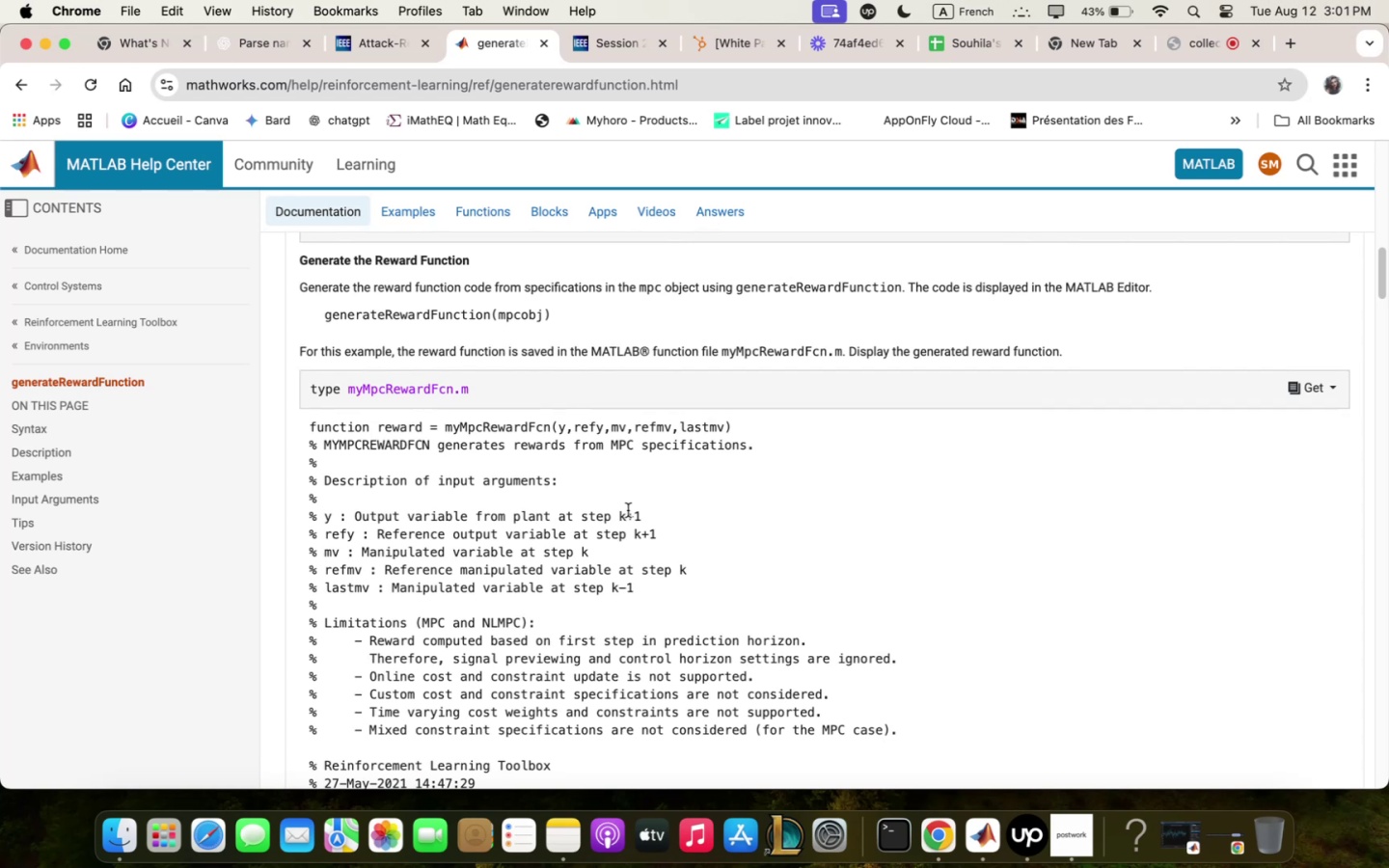 
scroll: coordinate [373, 588], scroll_direction: down, amount: 5.0
 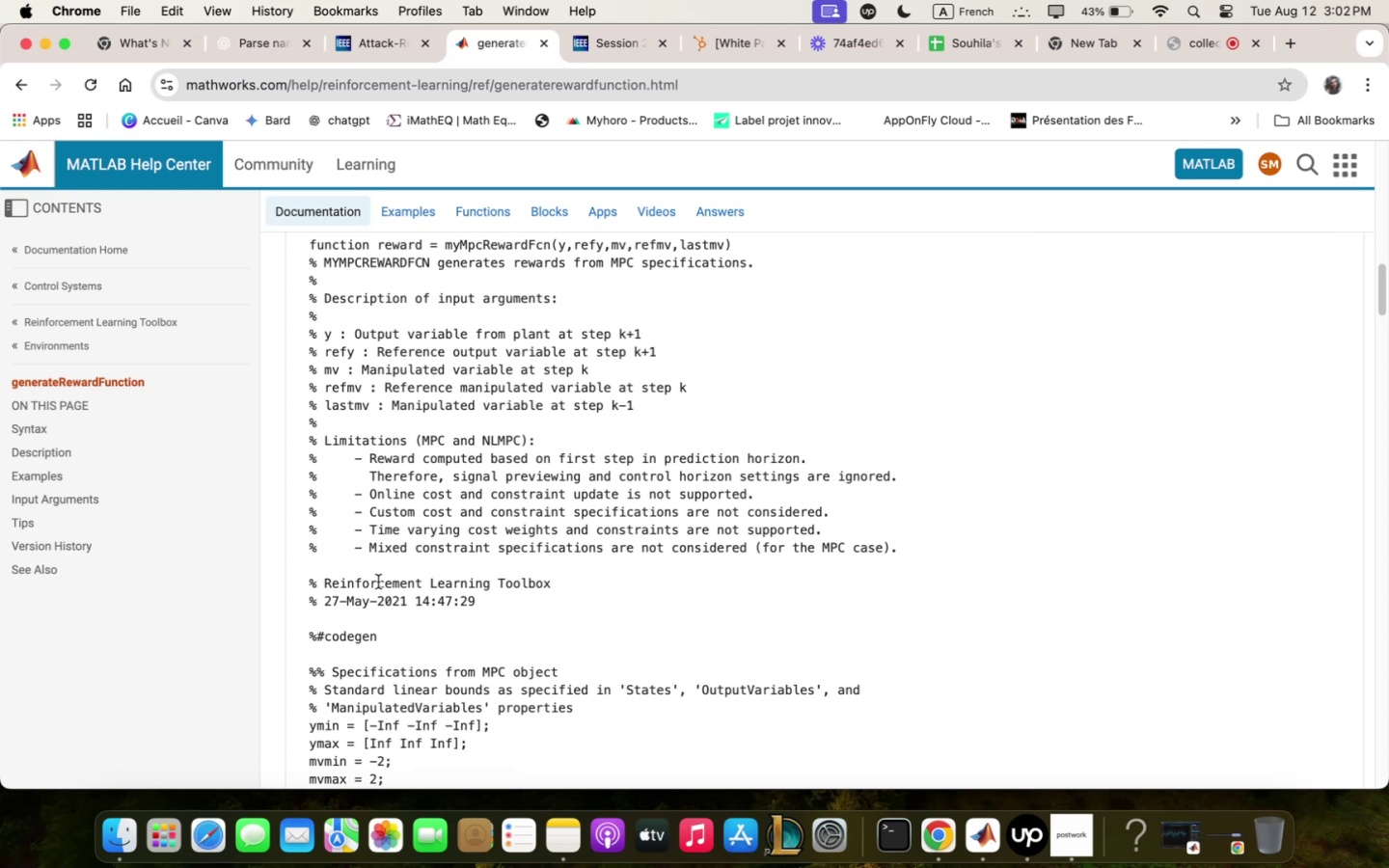 
wait(23.38)
 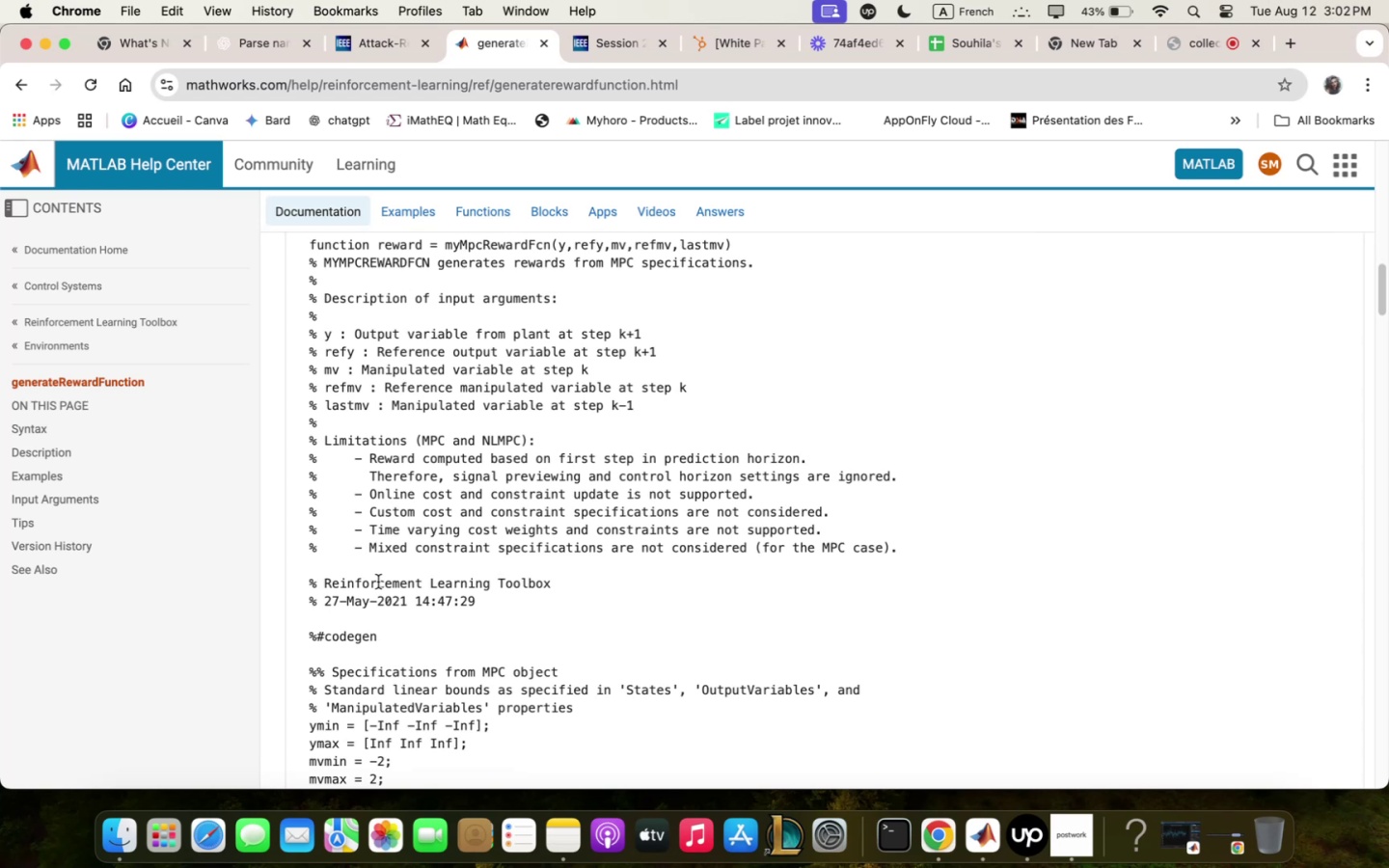 
scroll: coordinate [685, 596], scroll_direction: down, amount: 5.0
 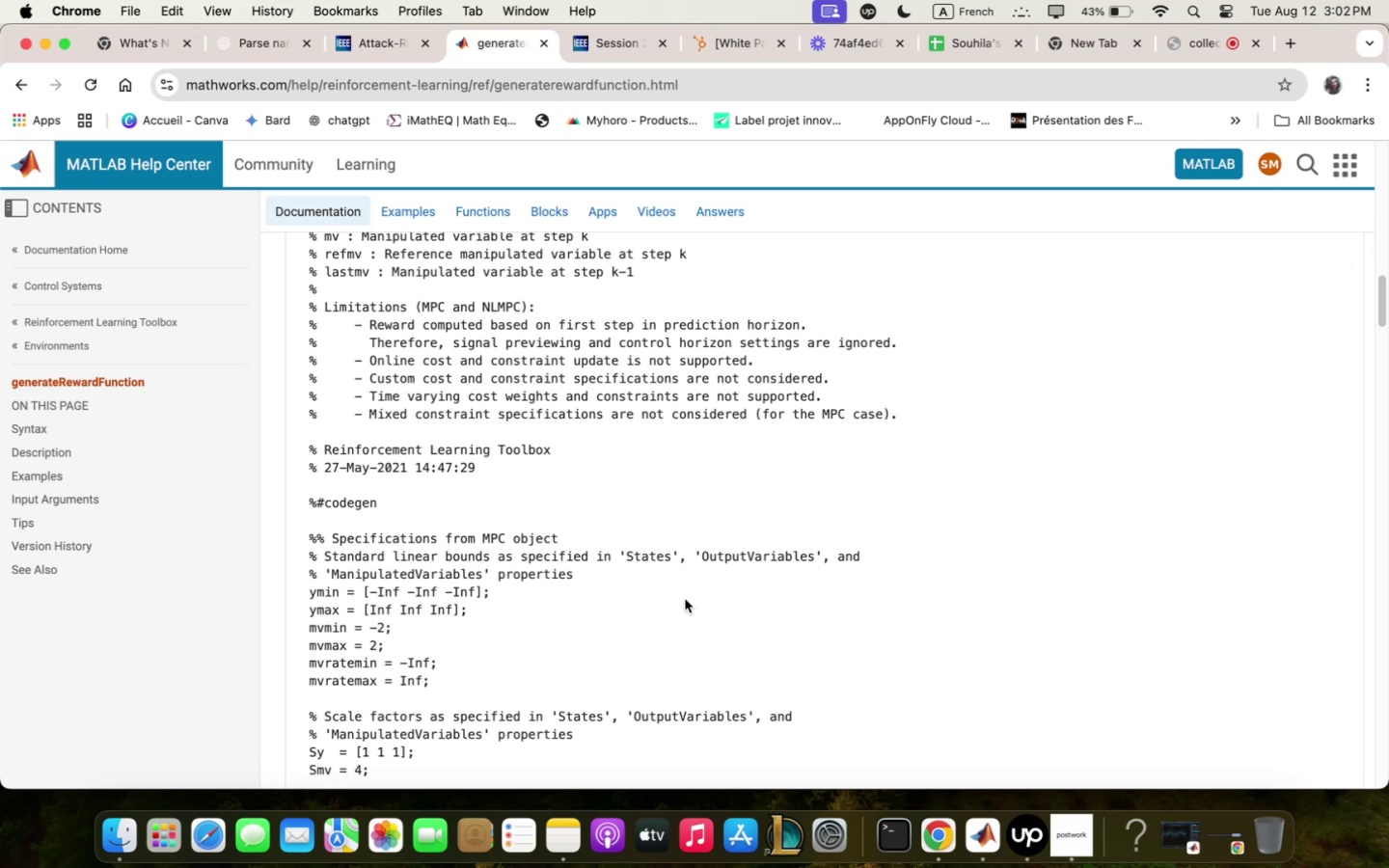 
wait(9.92)
 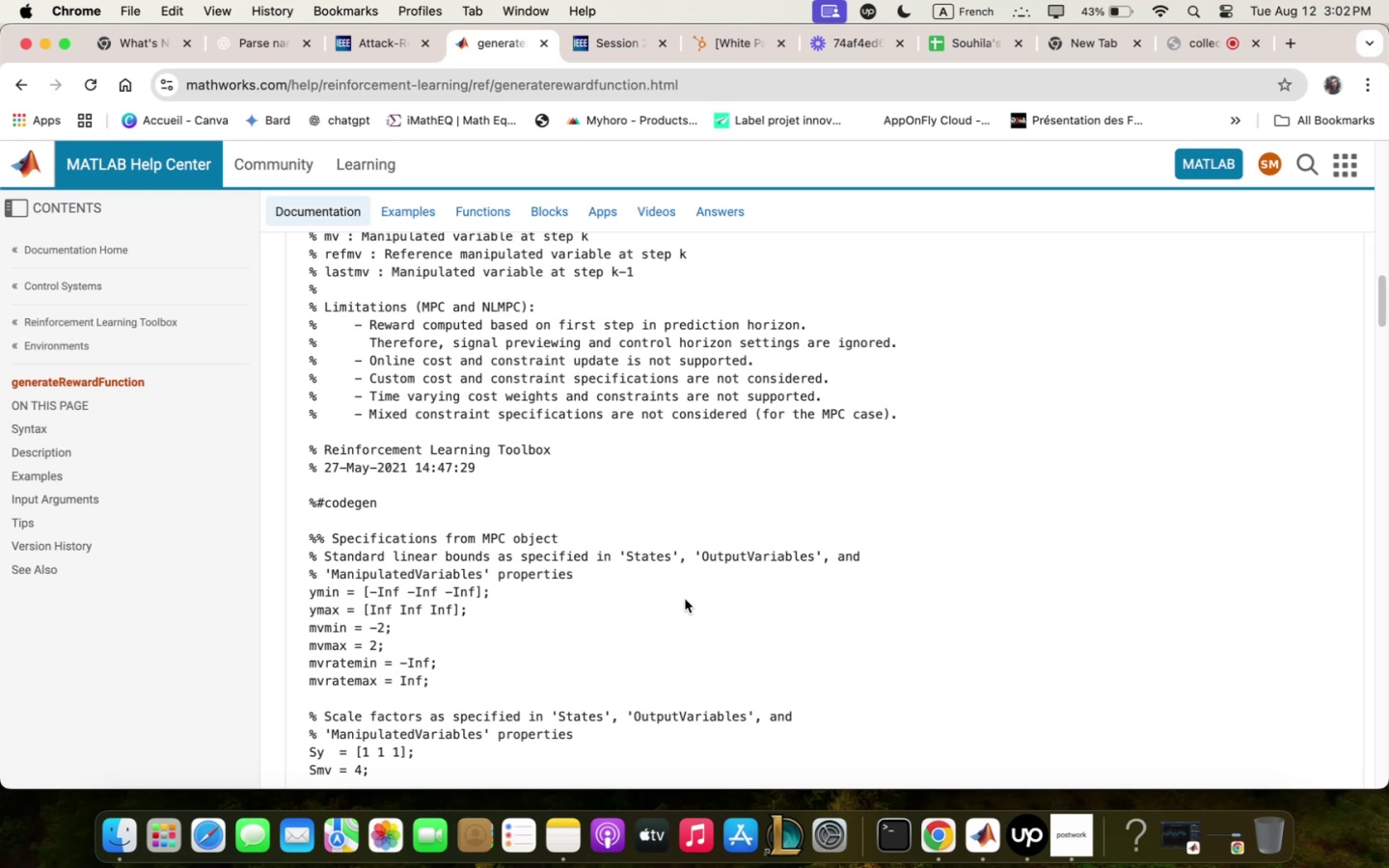 
scroll: coordinate [684, 600], scroll_direction: down, amount: 5.0
 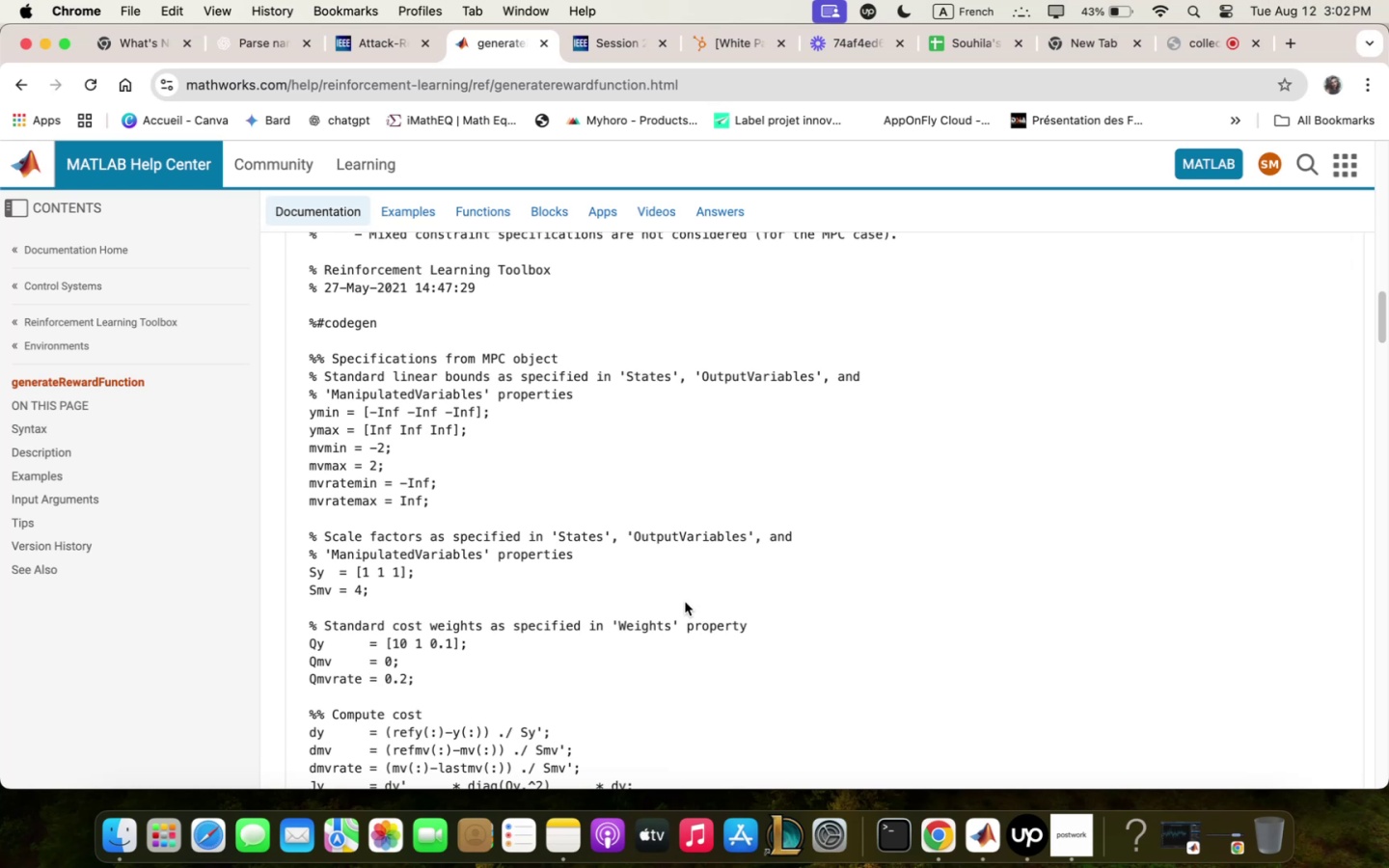 
wait(14.61)
 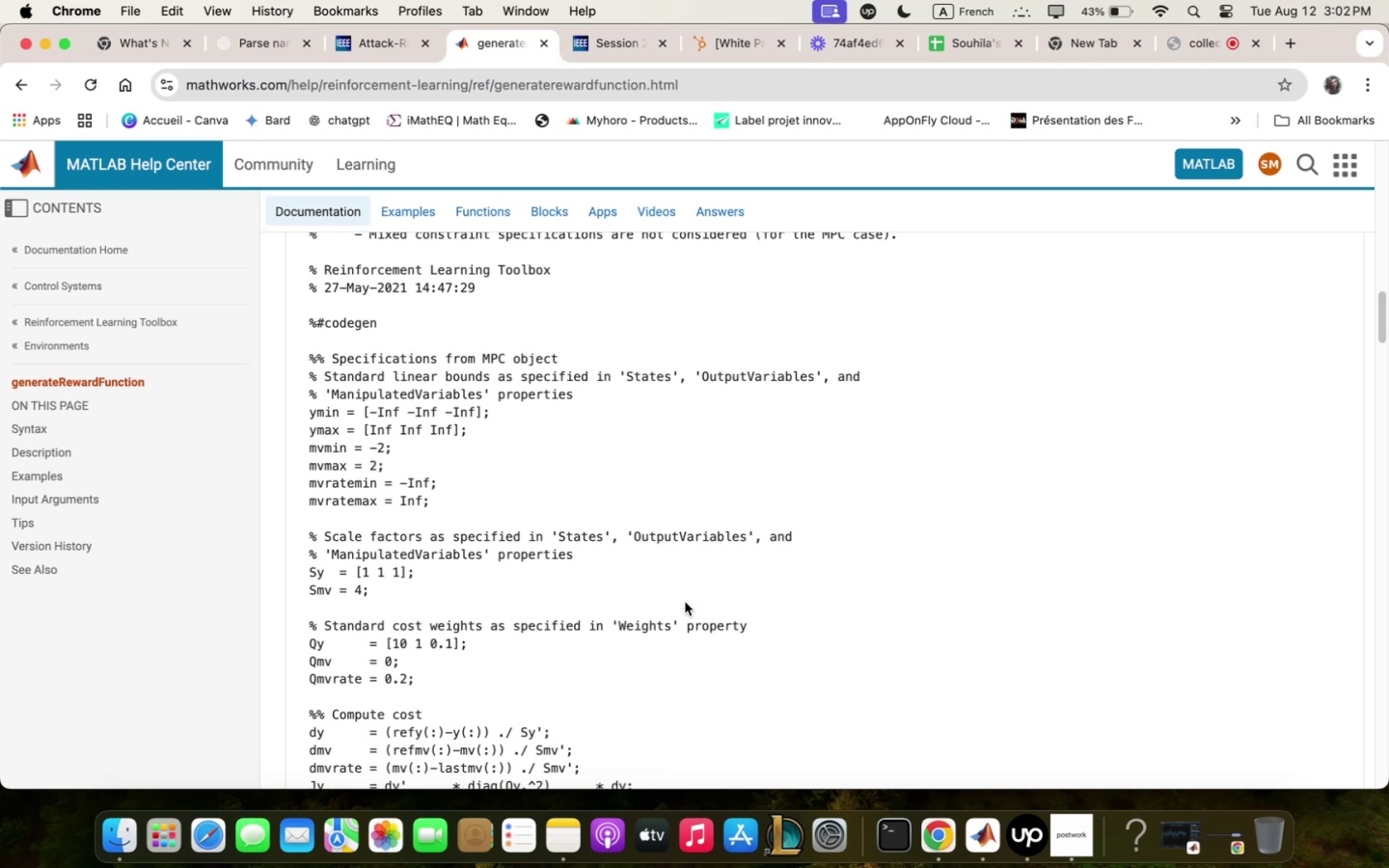 
scroll: coordinate [681, 603], scroll_direction: down, amount: 16.0
 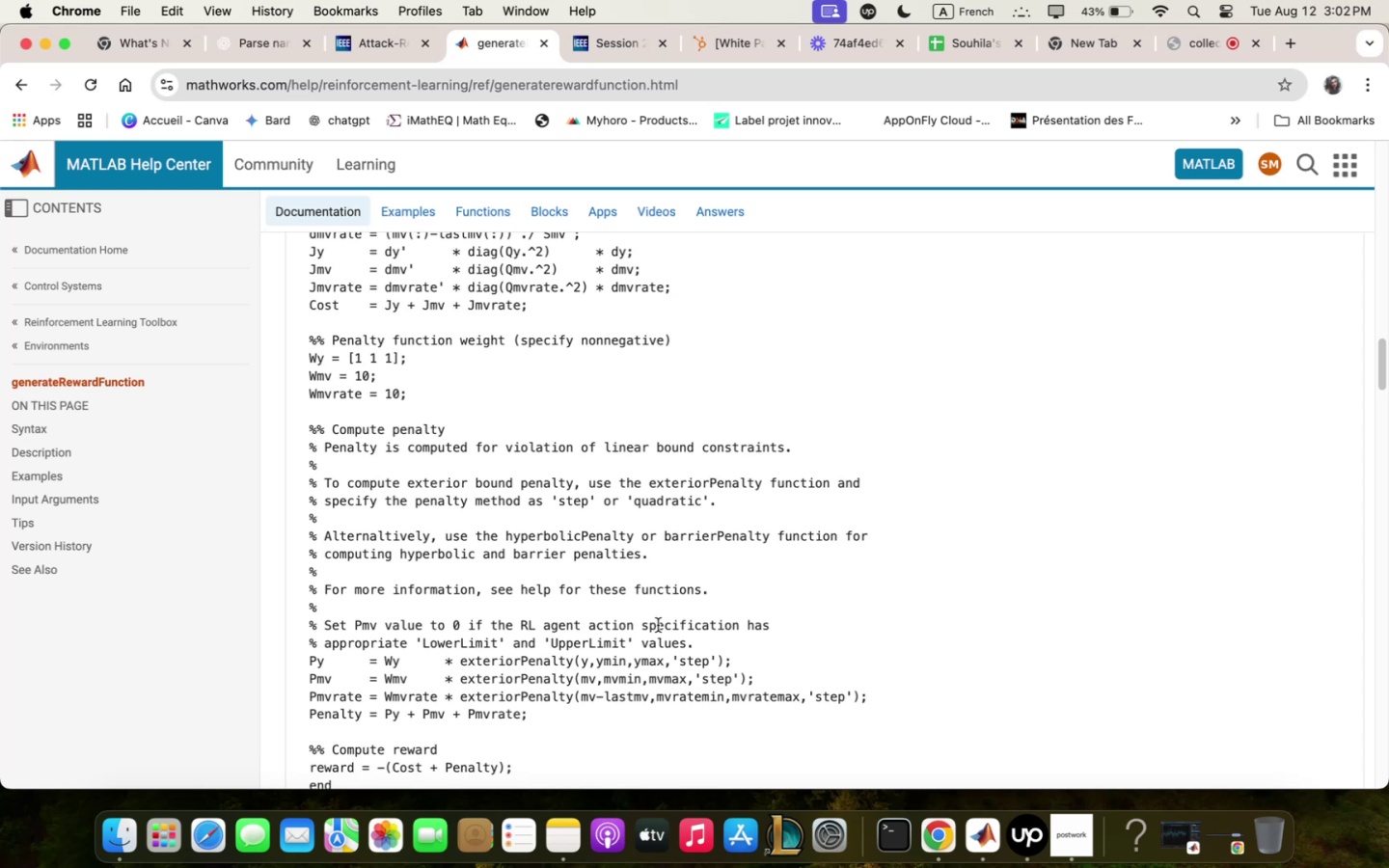 
wait(23.98)
 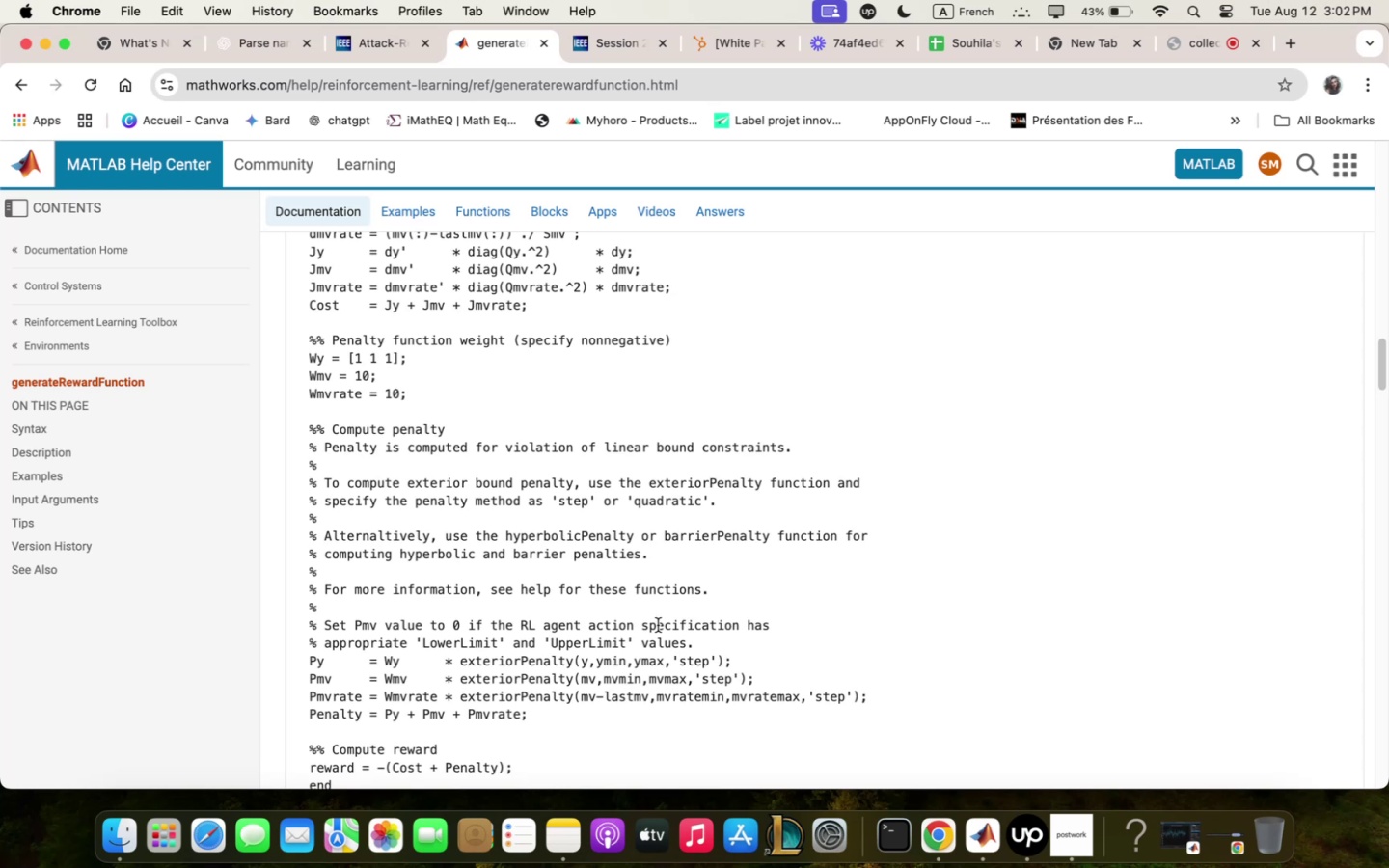 
scroll: coordinate [1166, 692], scroll_direction: down, amount: 22.0
 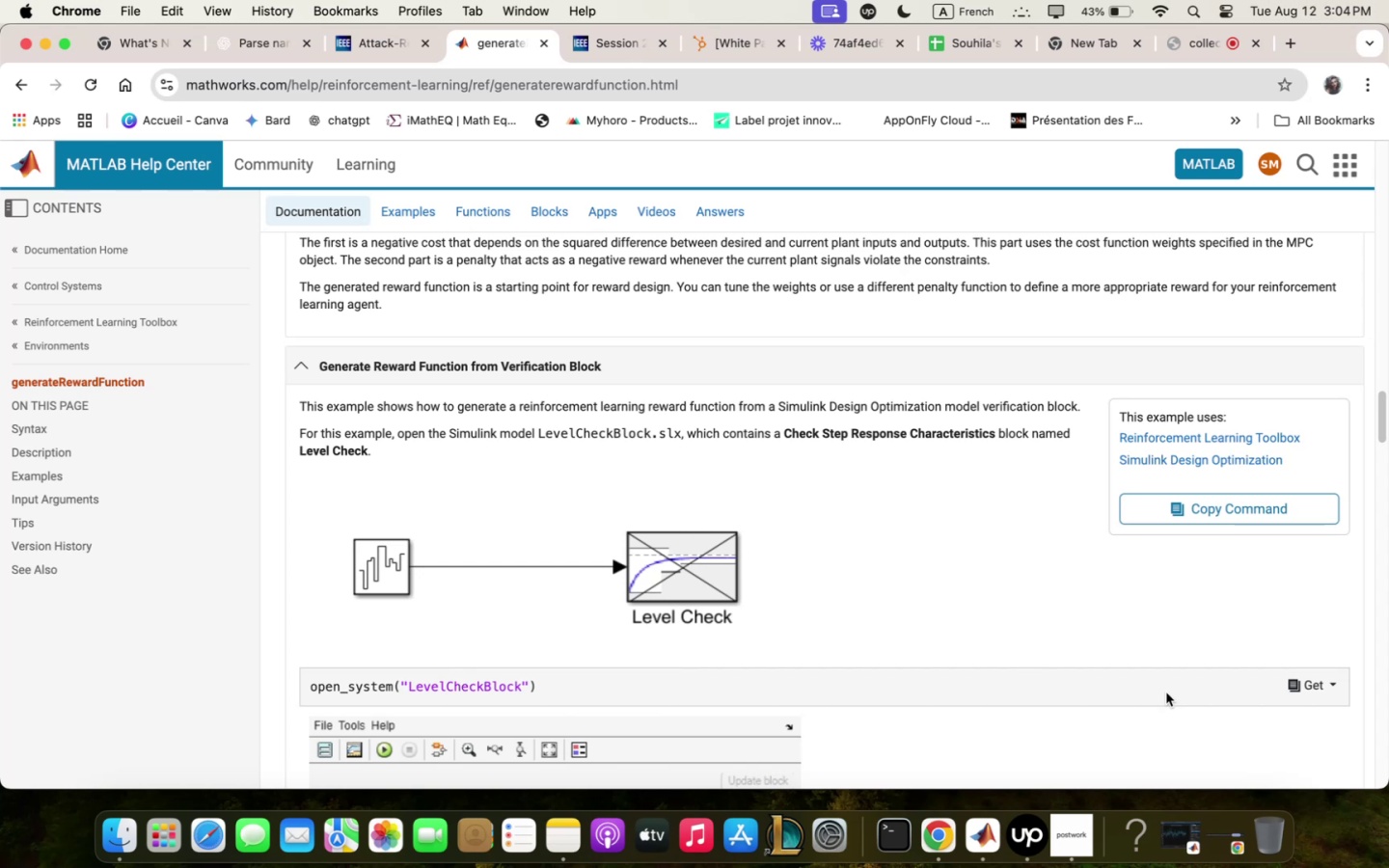 
wait(63.51)
 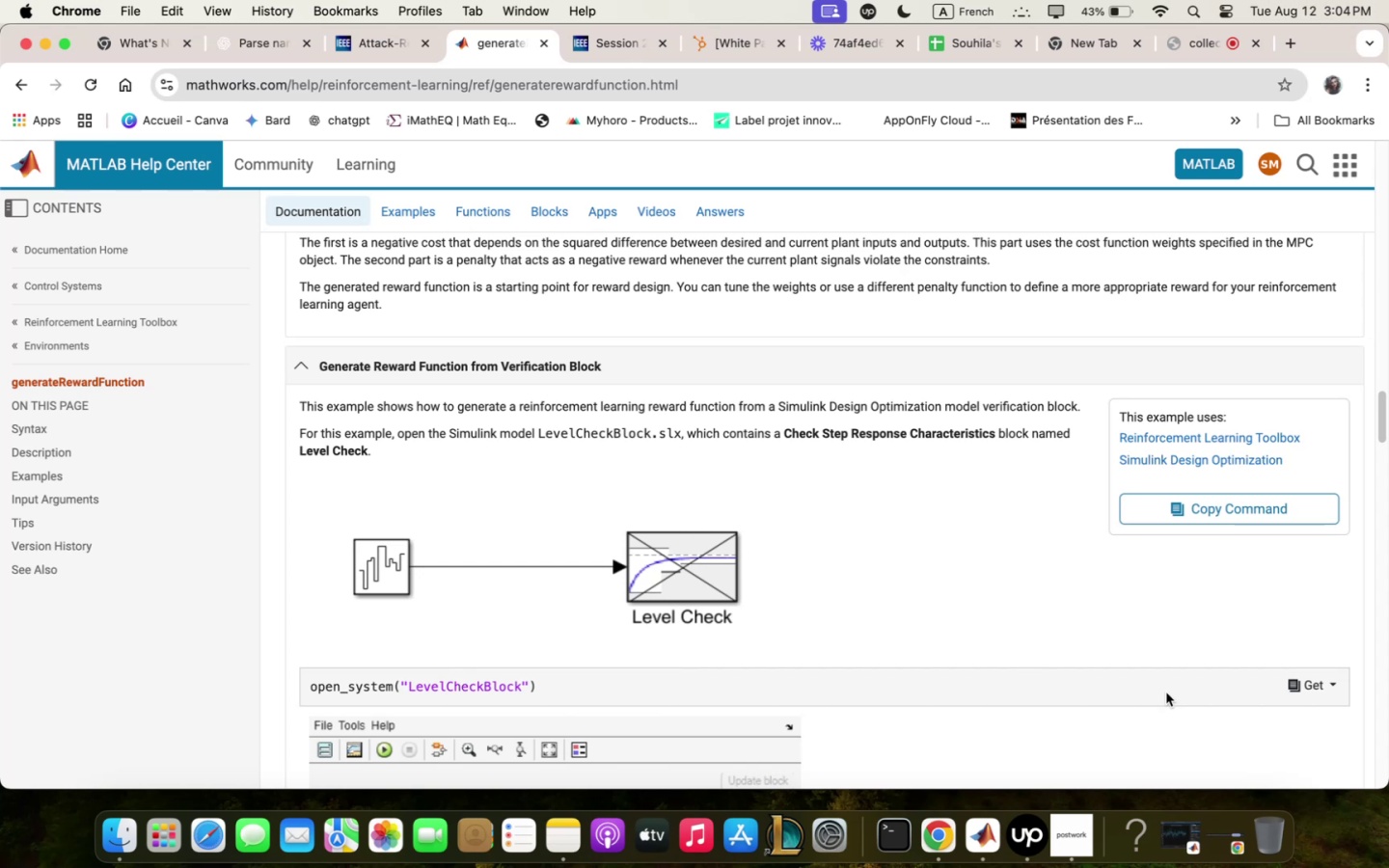 
scroll: coordinate [1253, 627], scroll_direction: down, amount: 29.0
 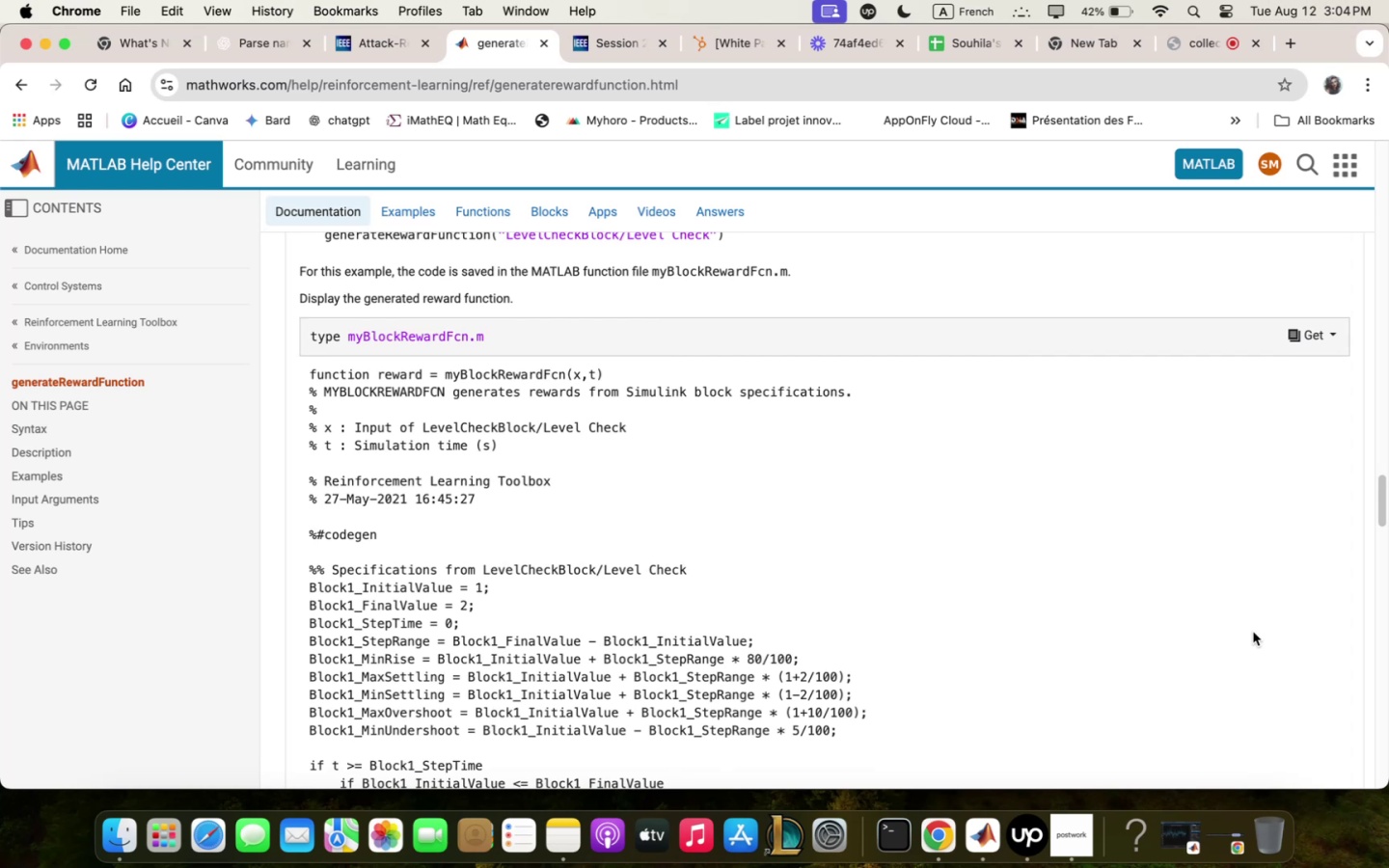 
wait(24.36)
 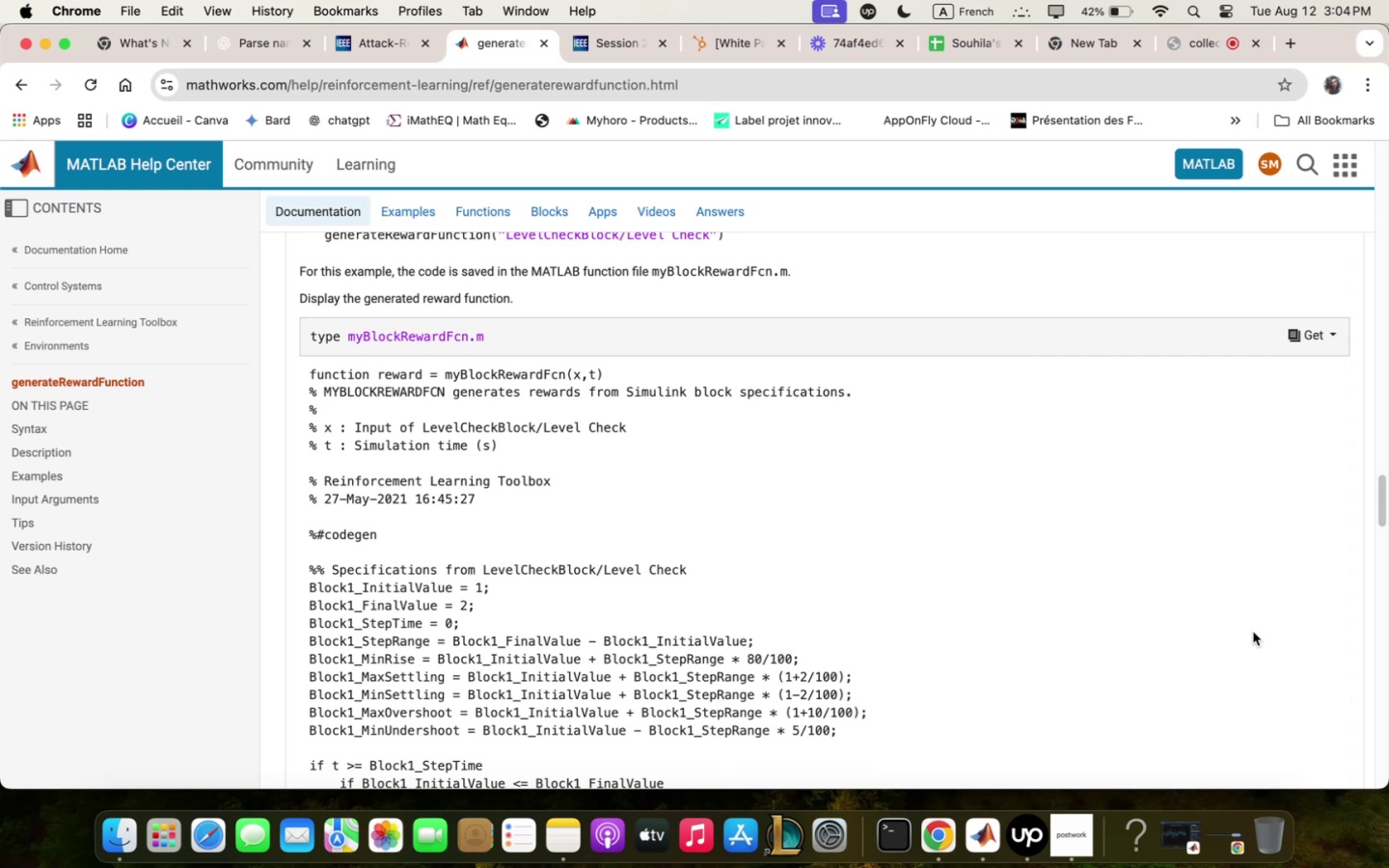 
left_click([13, 92])
 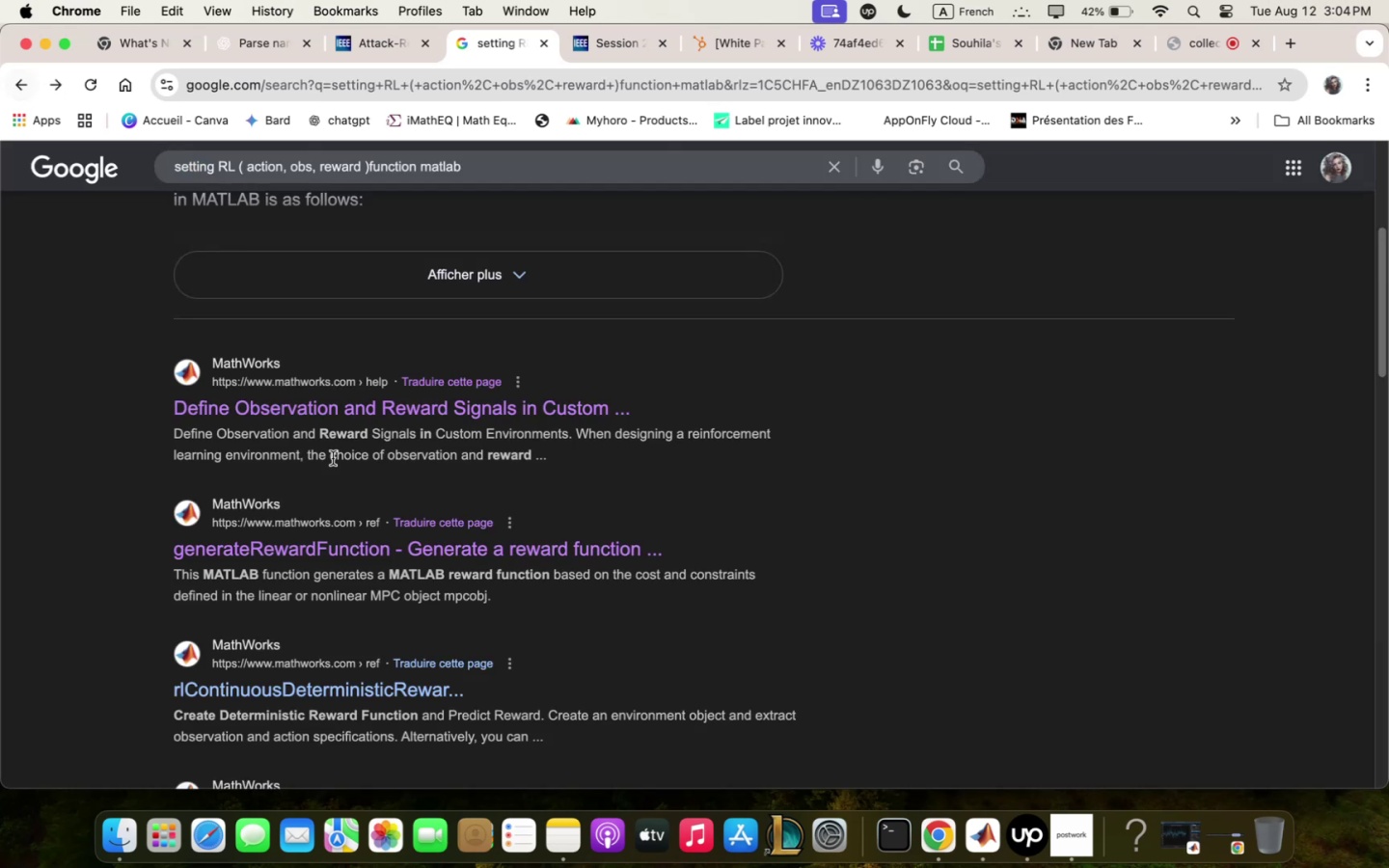 
scroll: coordinate [378, 549], scroll_direction: down, amount: 16.0
 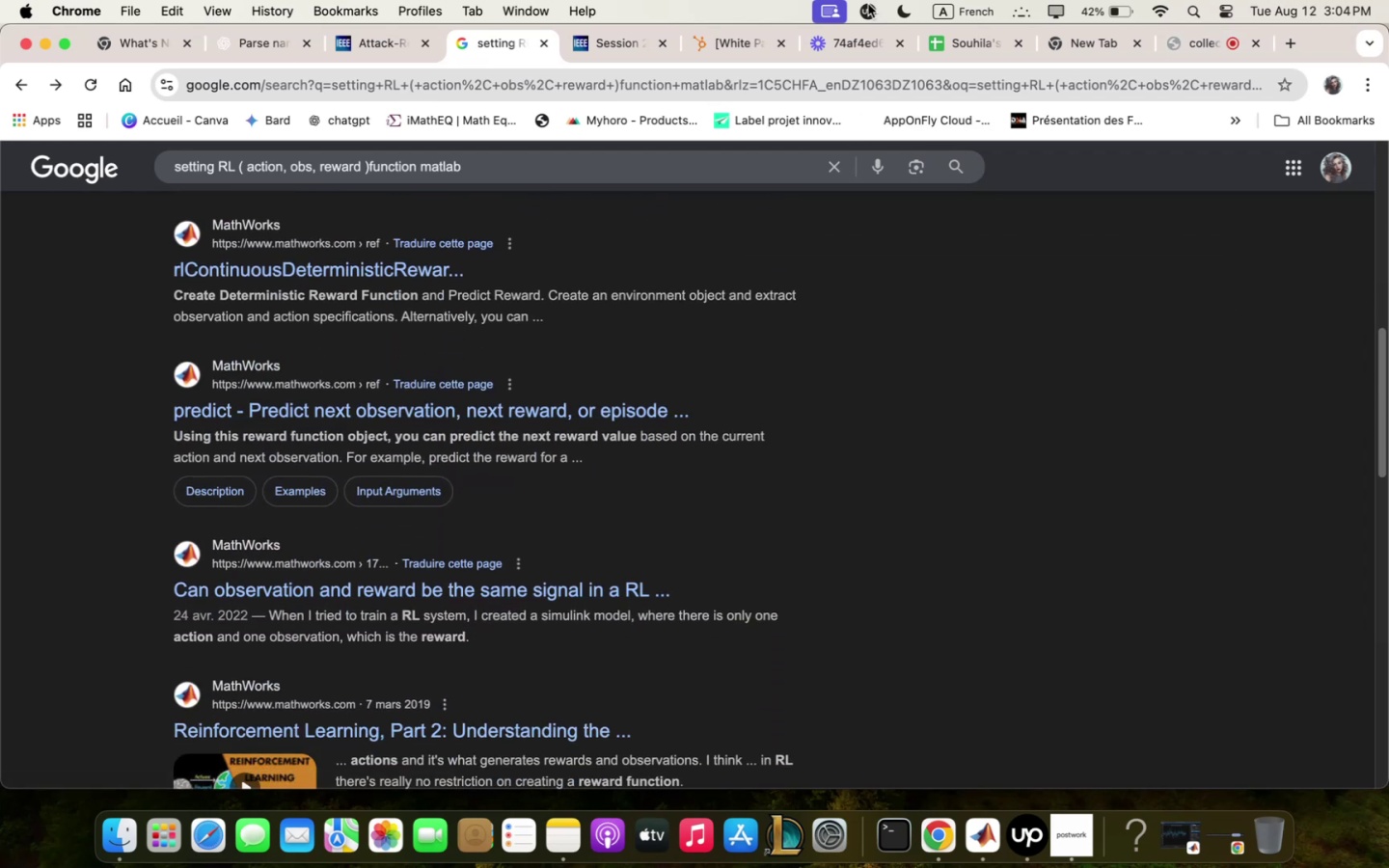 
left_click([722, 49])
 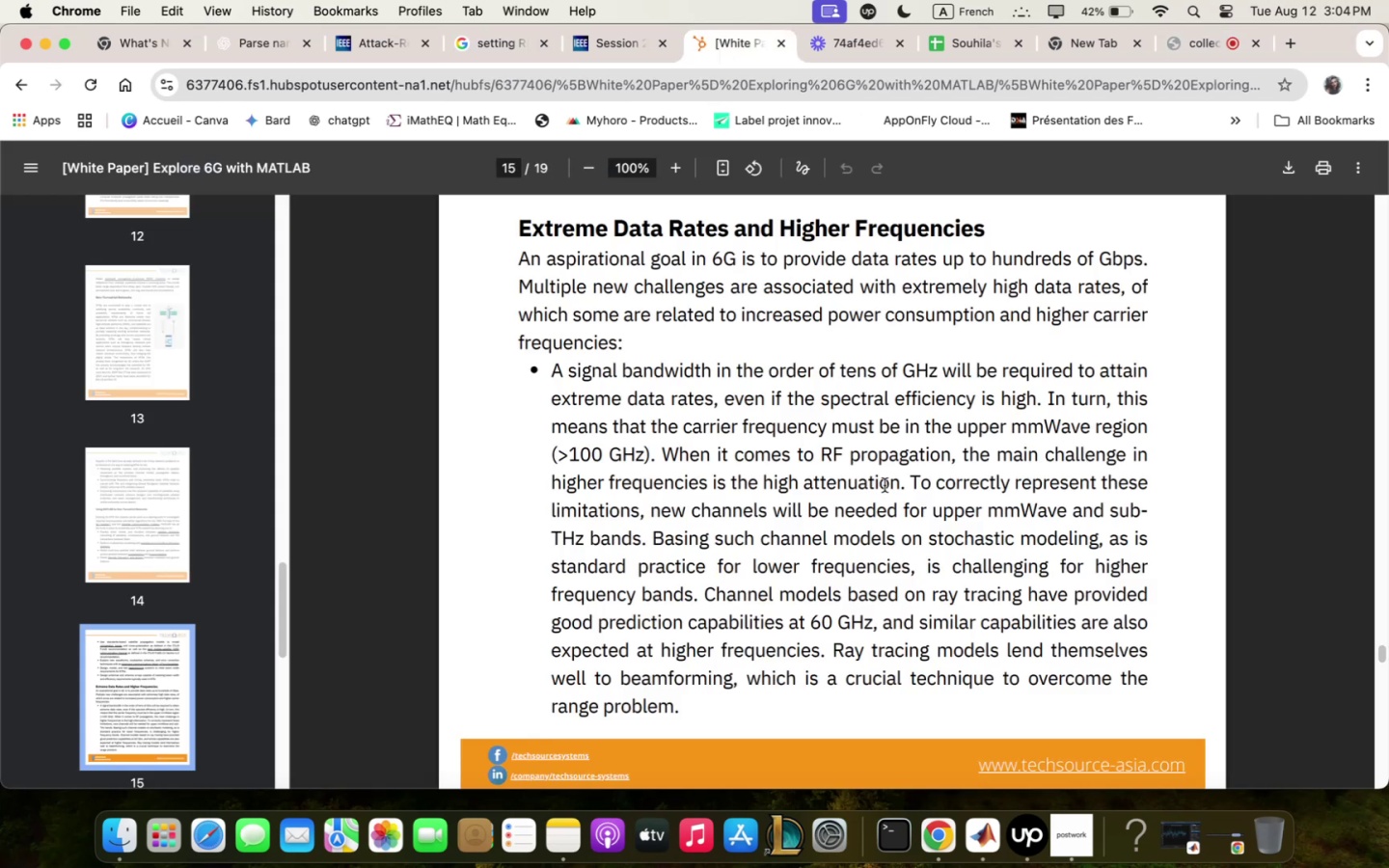 
scroll: coordinate [991, 658], scroll_direction: down, amount: 24.0
 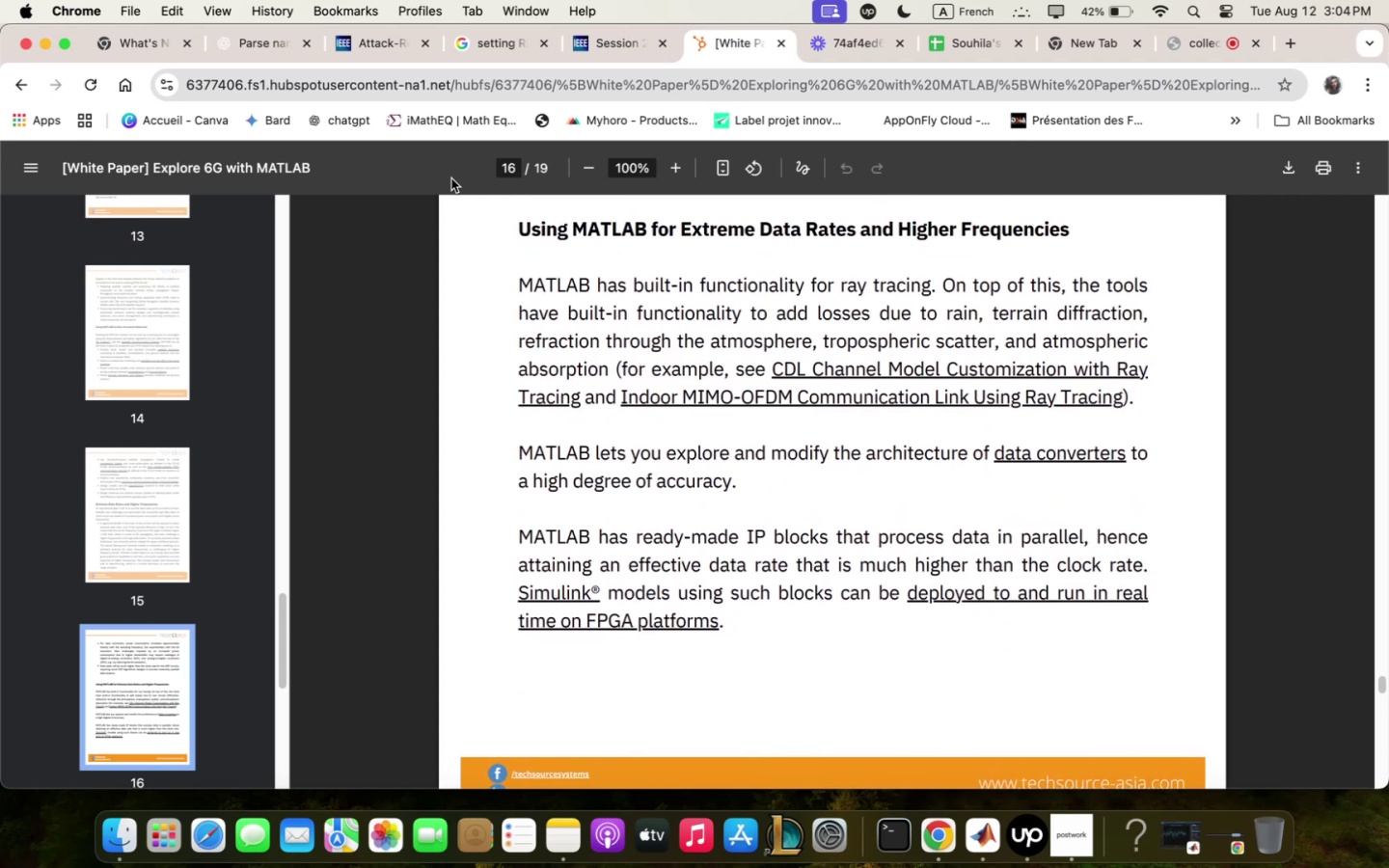 
left_click_drag(start_coordinate=[501, 216], to_coordinate=[799, 771])
 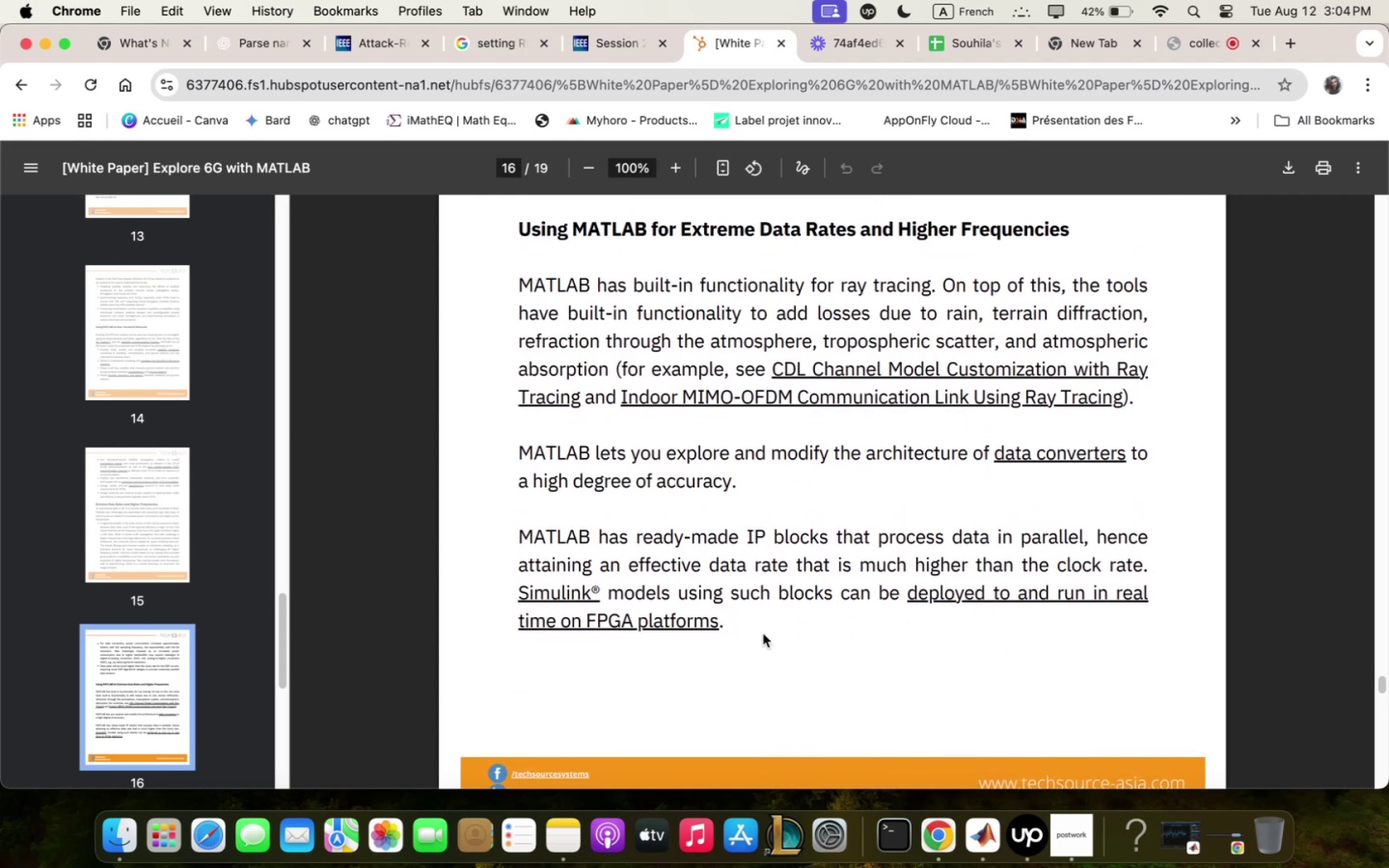 
left_click_drag(start_coordinate=[763, 630], to_coordinate=[594, 216])
 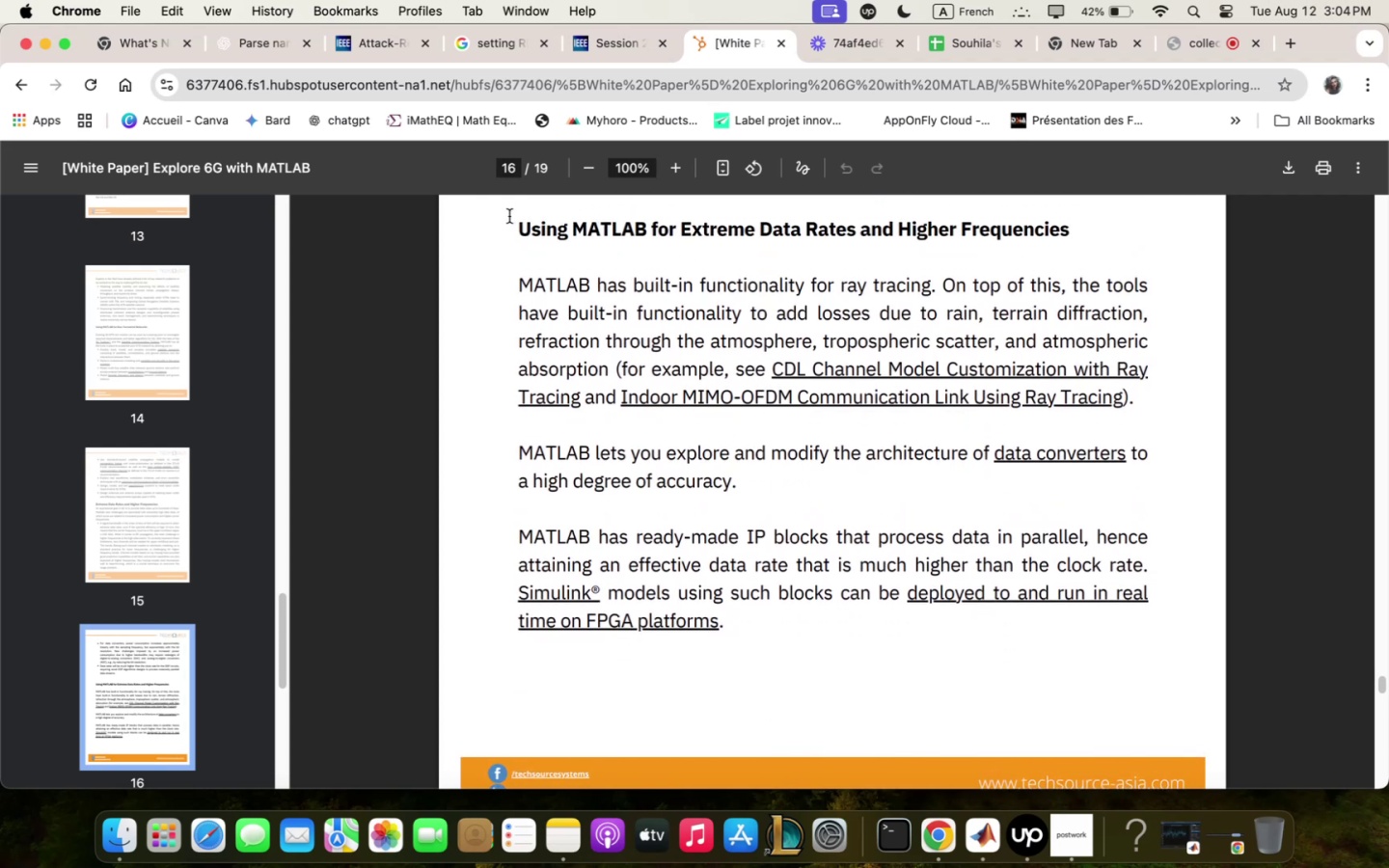 
left_click_drag(start_coordinate=[515, 223], to_coordinate=[749, 650])
 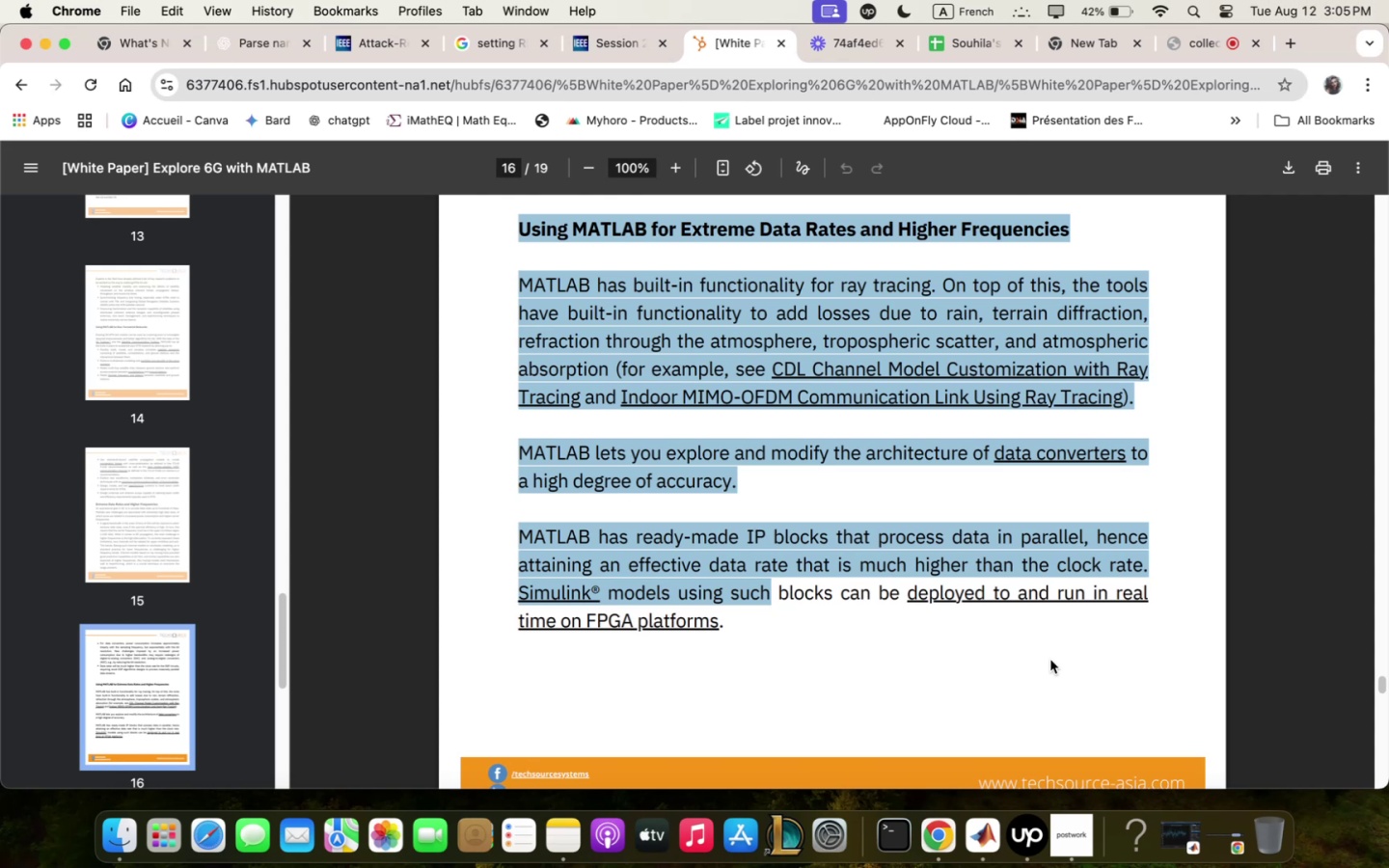 
wait(62.31)
 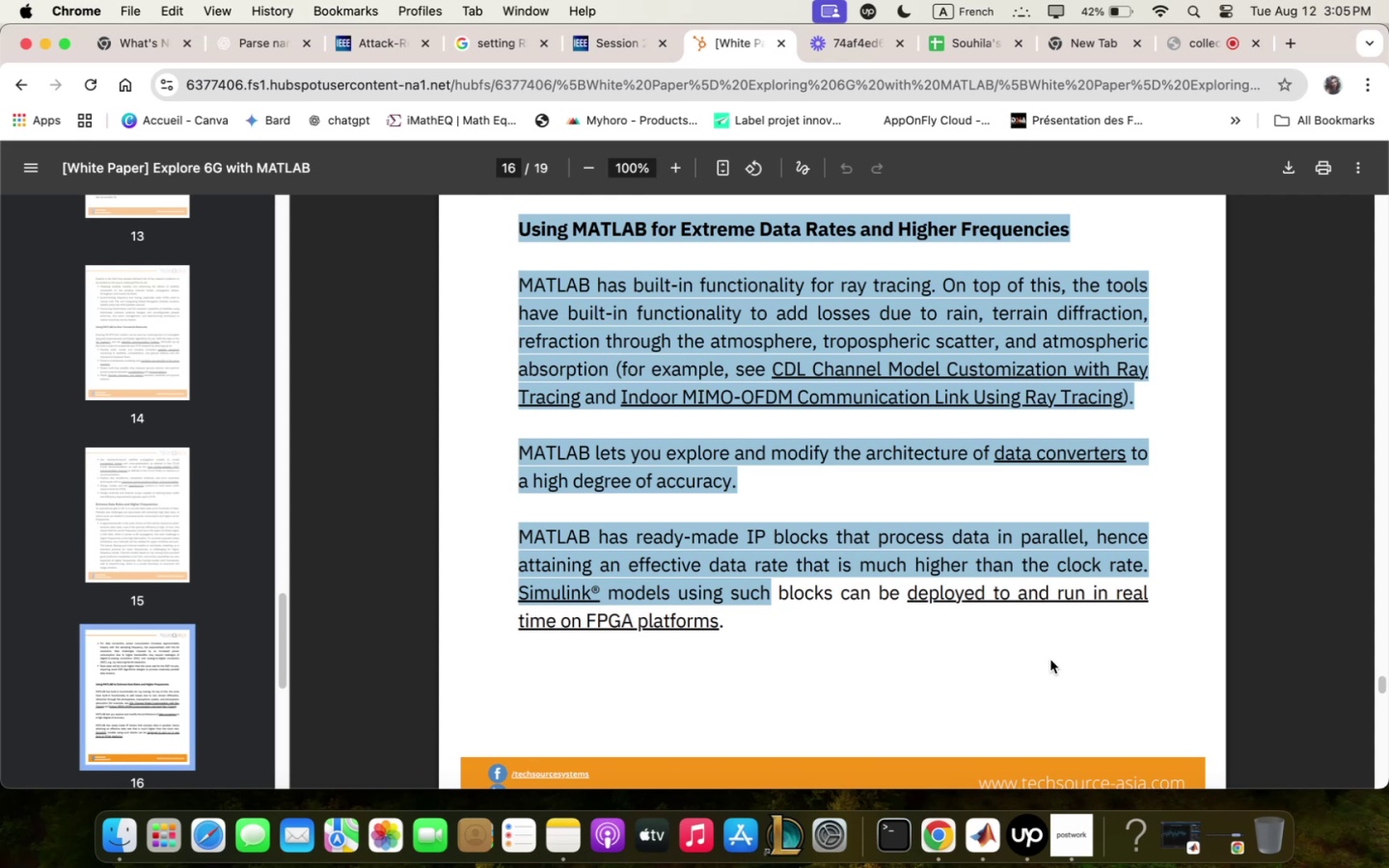 
scroll: coordinate [784, 456], scroll_direction: down, amount: 45.0
 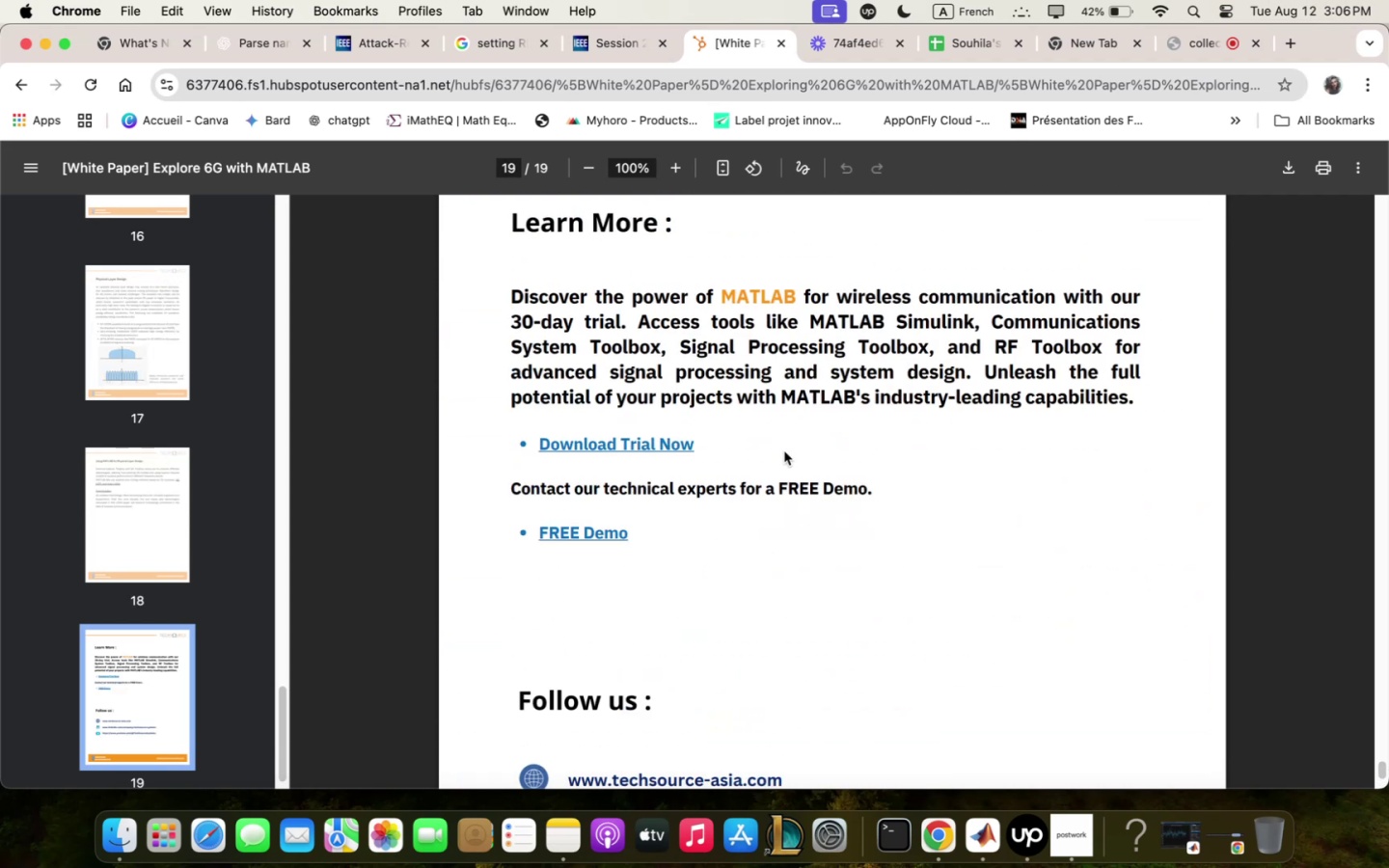 
scroll: coordinate [785, 450], scroll_direction: down, amount: 13.0
 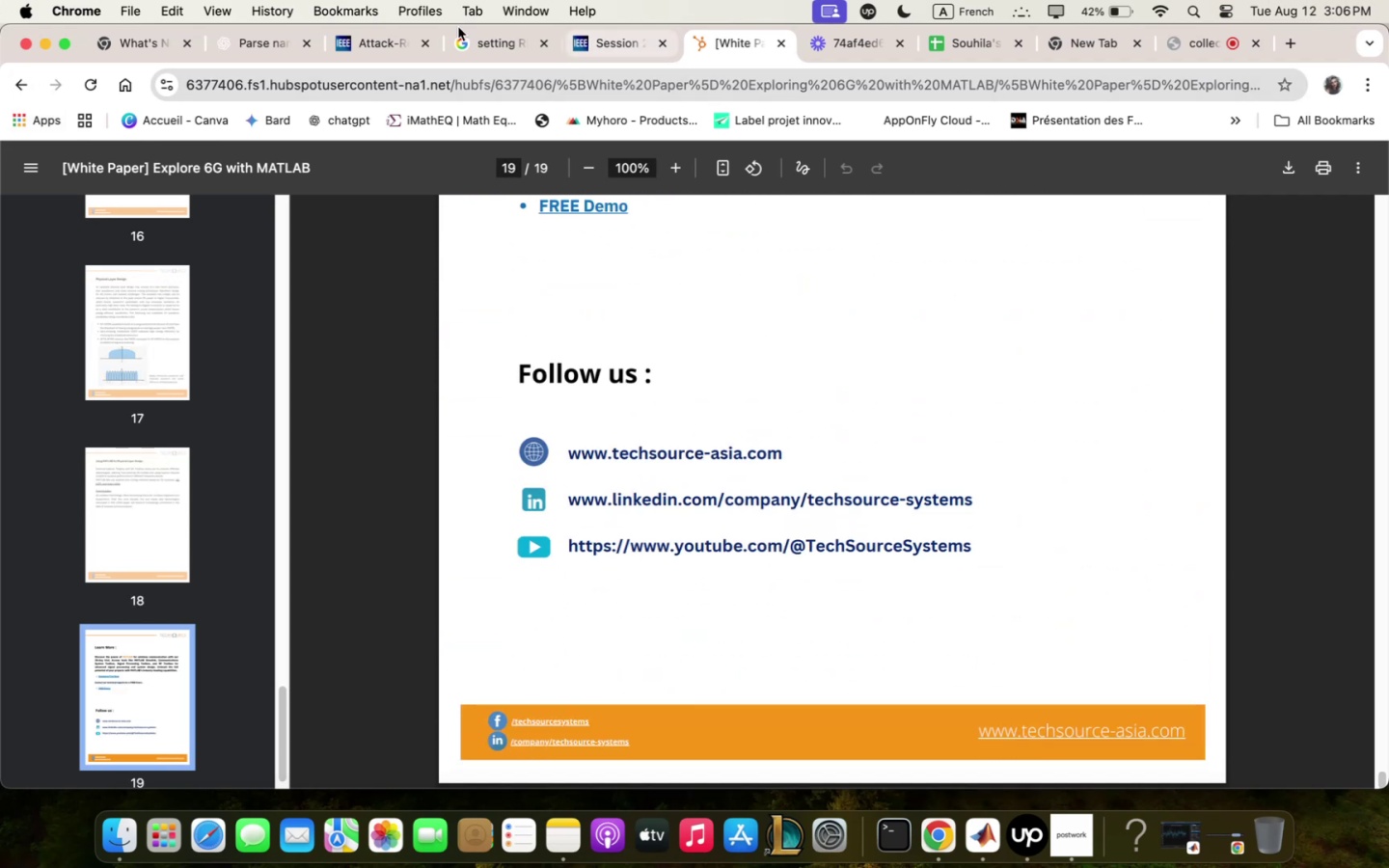 
left_click([253, 47])
 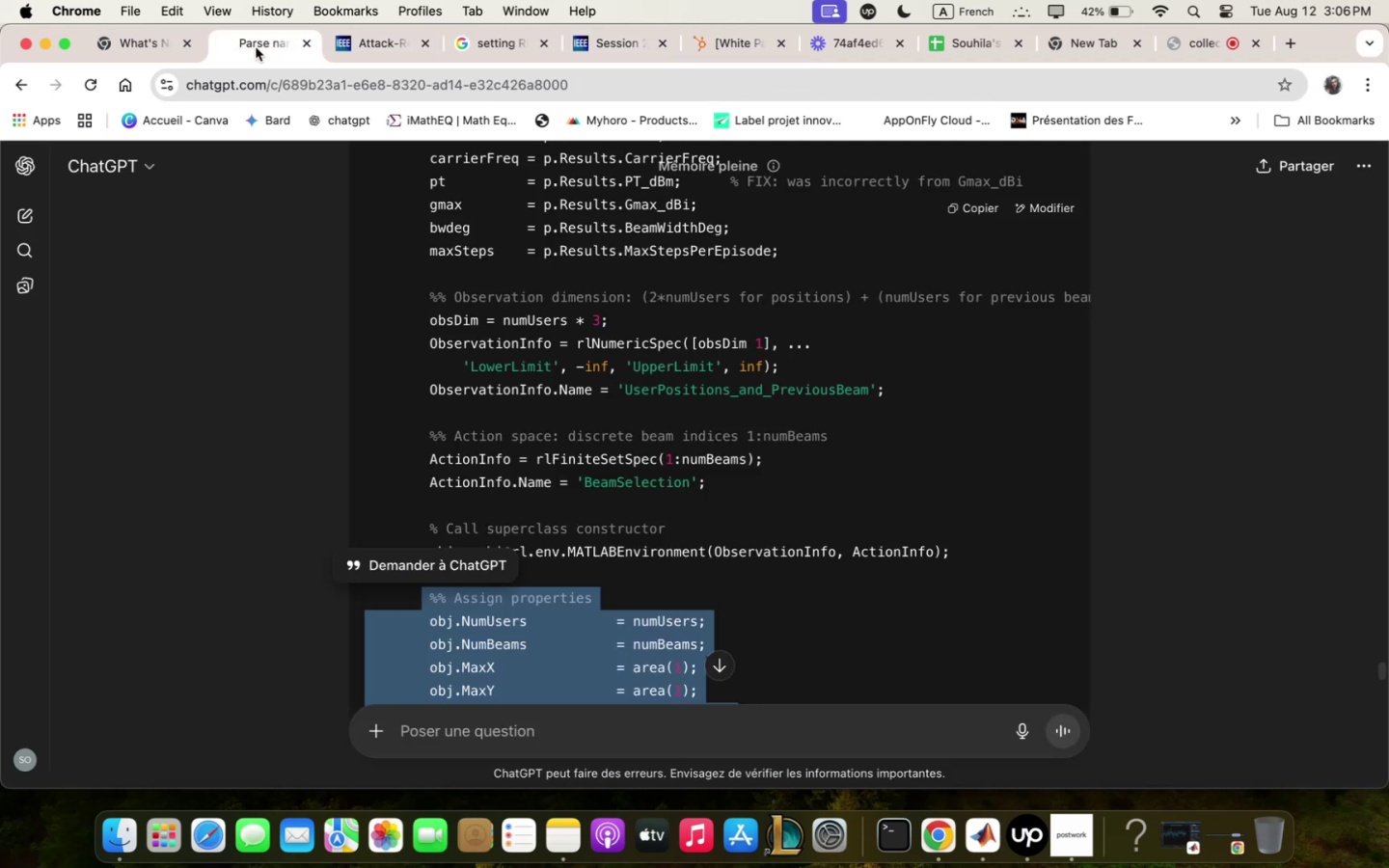 
scroll: coordinate [1145, 653], scroll_direction: down, amount: 16.0
 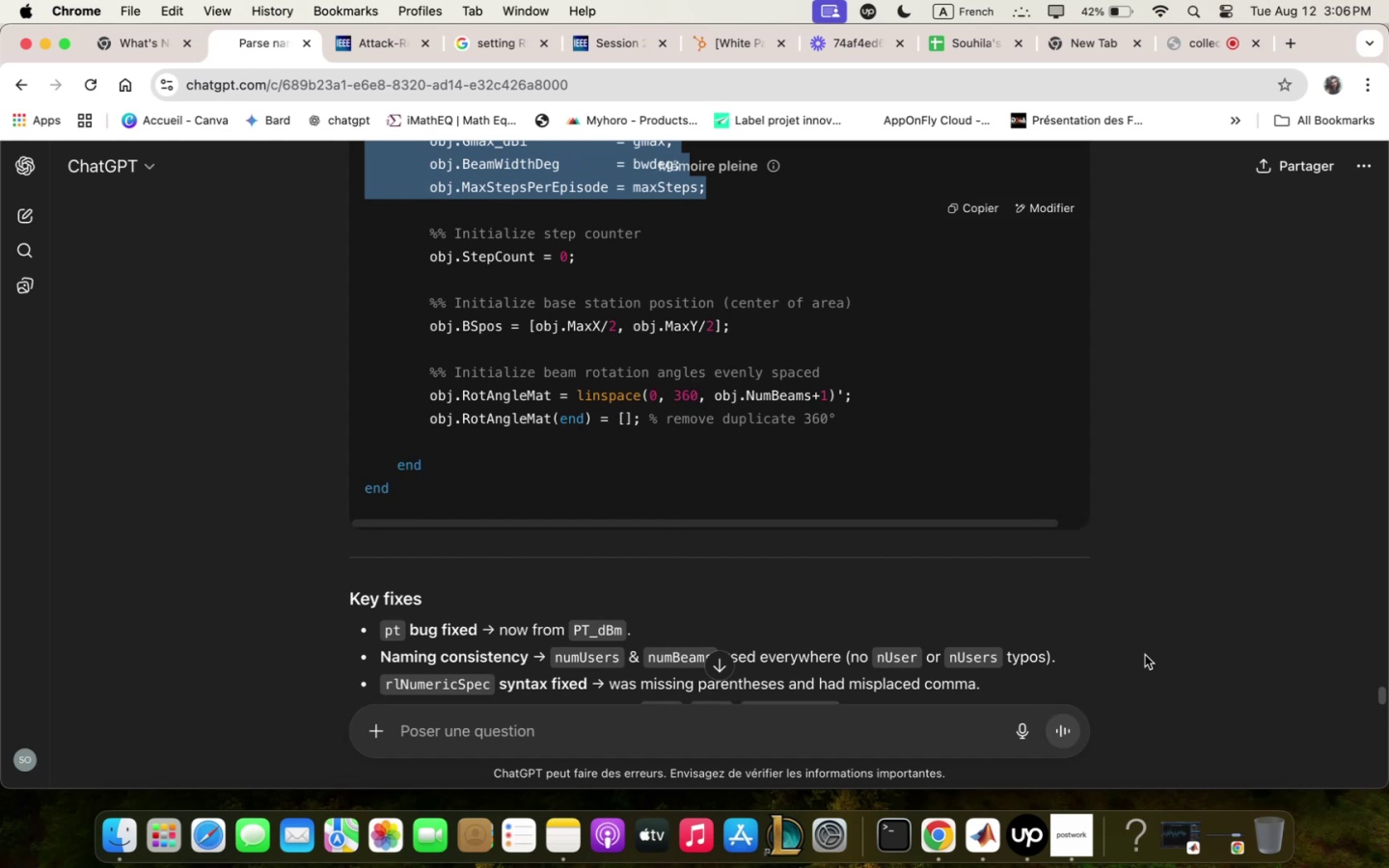 
wait(23.62)
 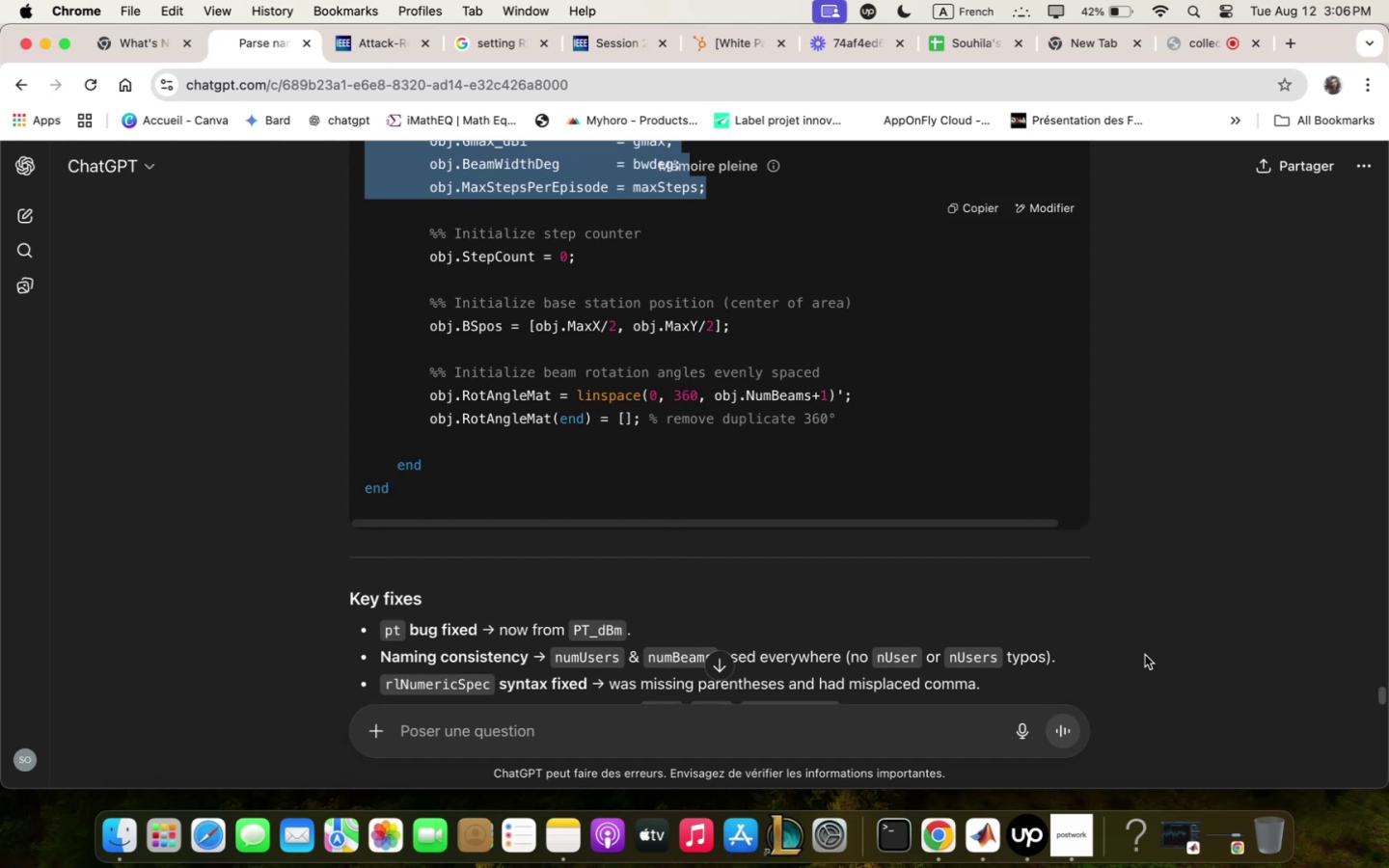 
left_click([997, 854])
 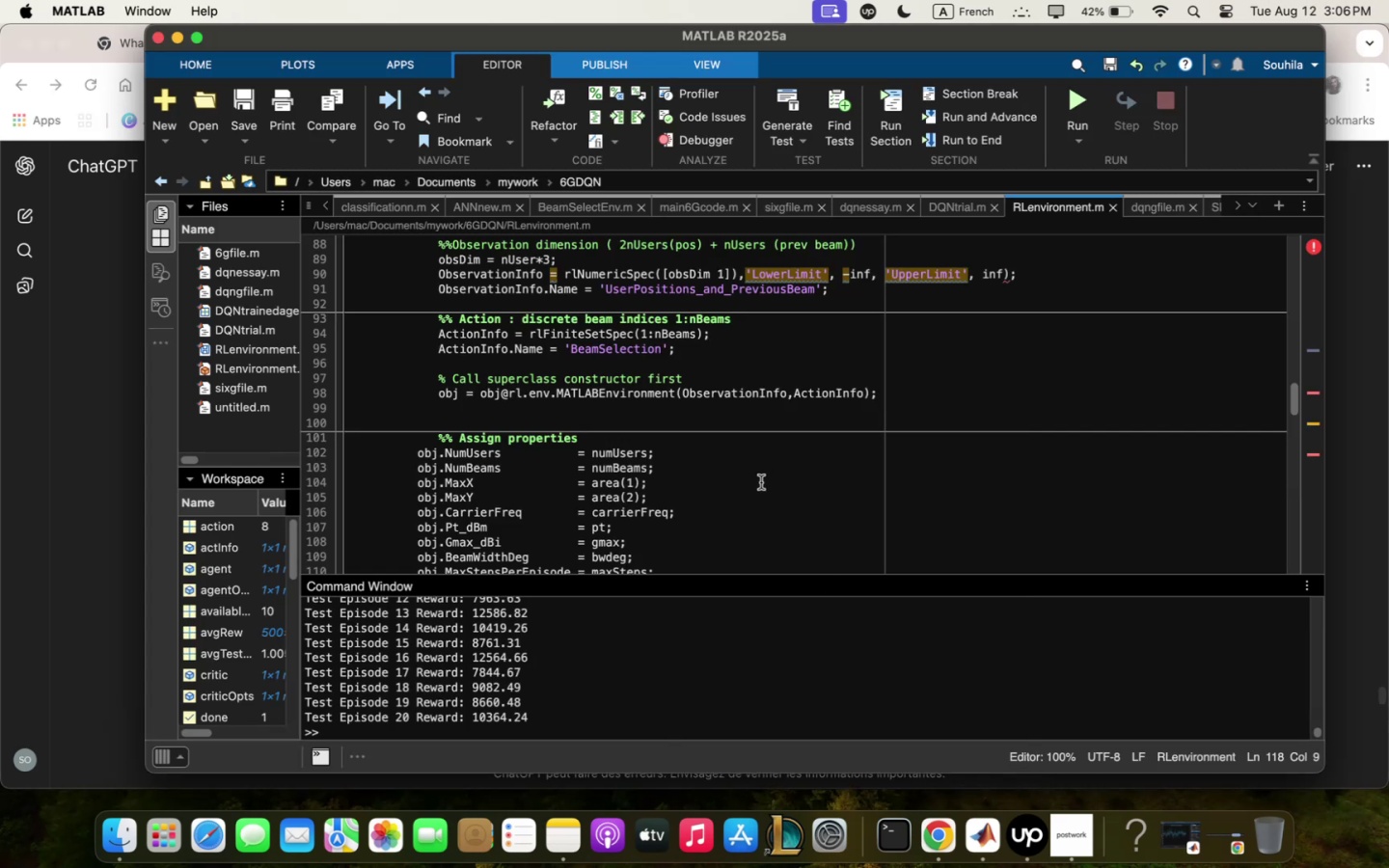 
left_click([754, 474])
 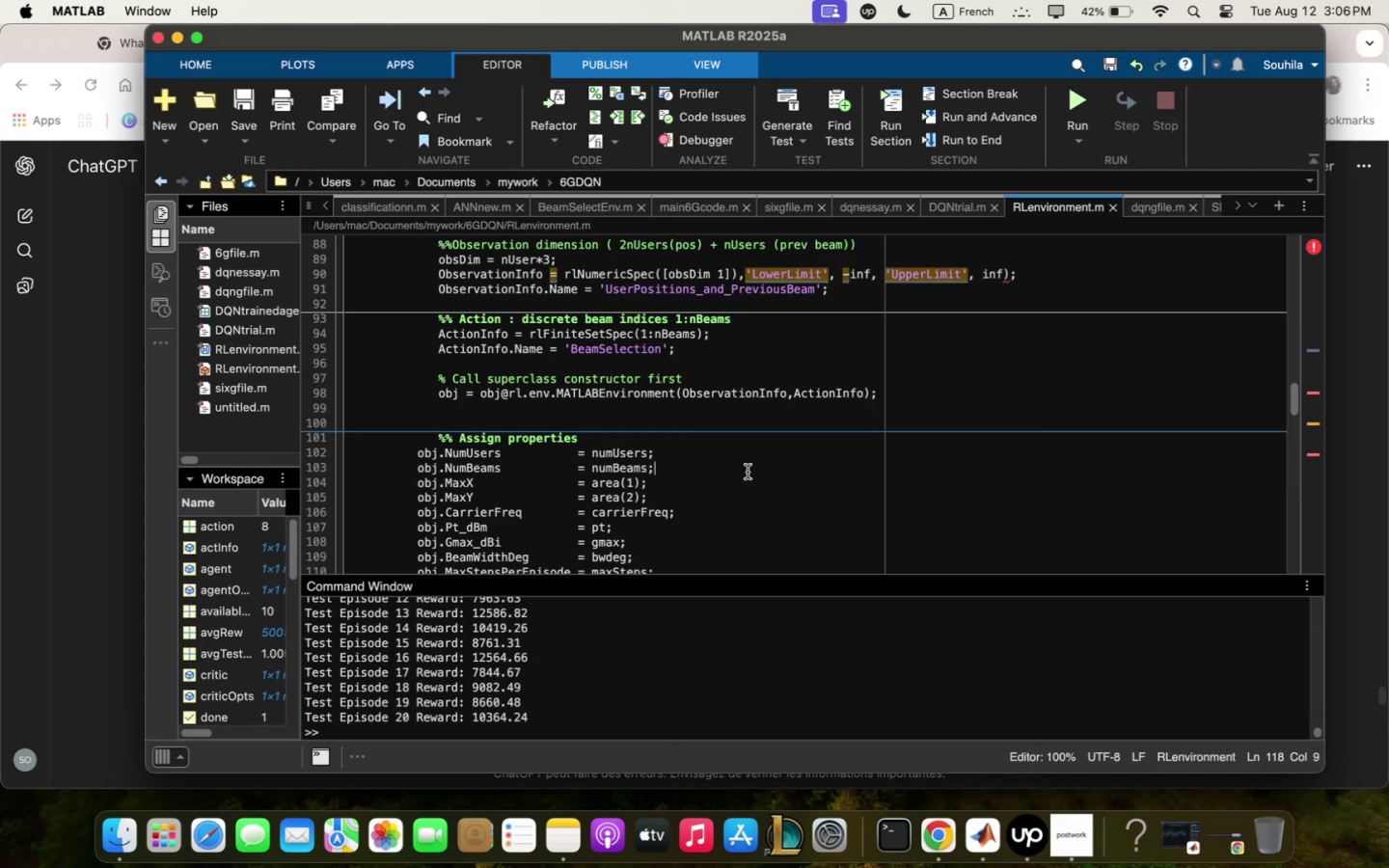 
scroll: coordinate [748, 473], scroll_direction: down, amount: 5.0
 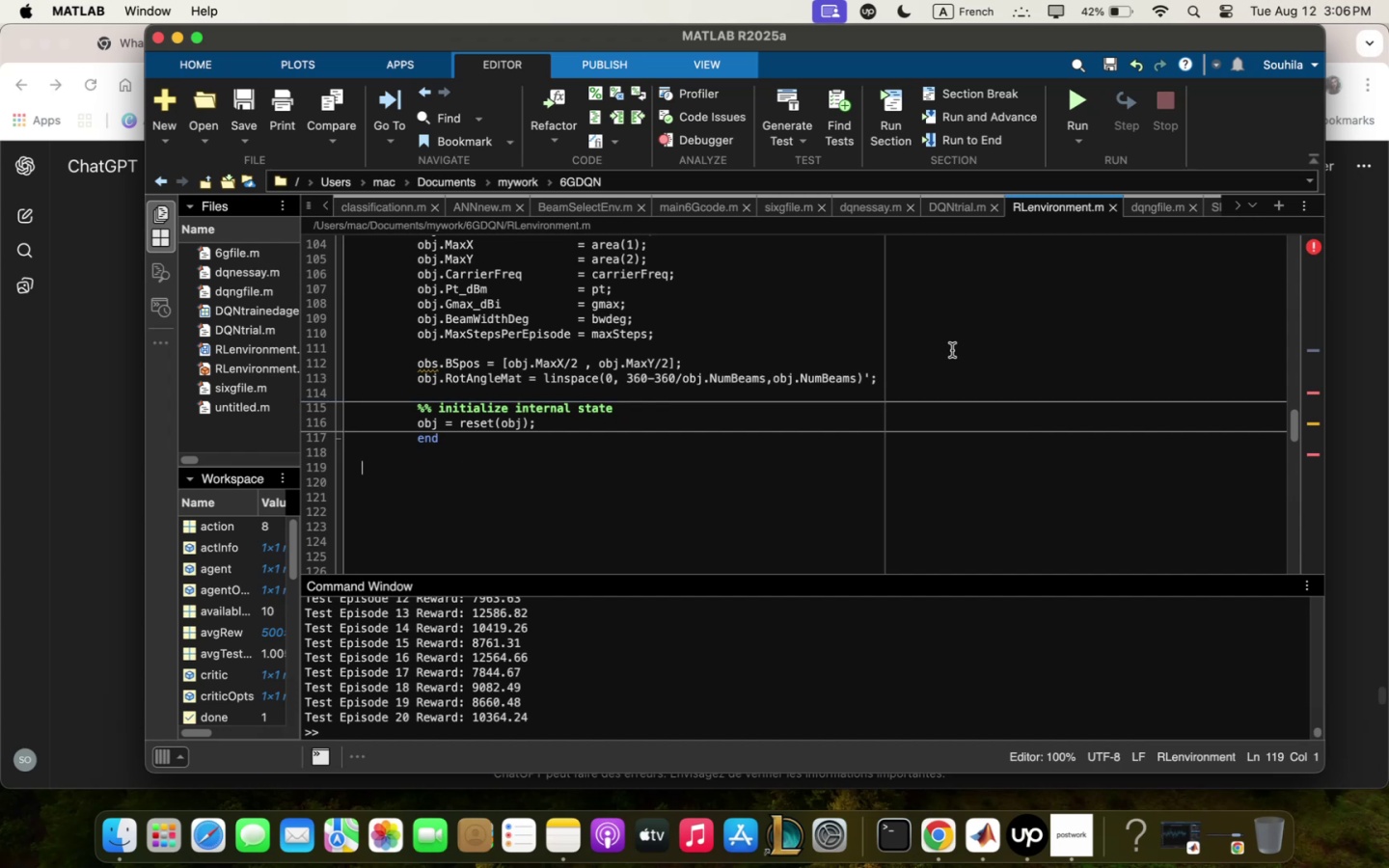 
wait(6.79)
 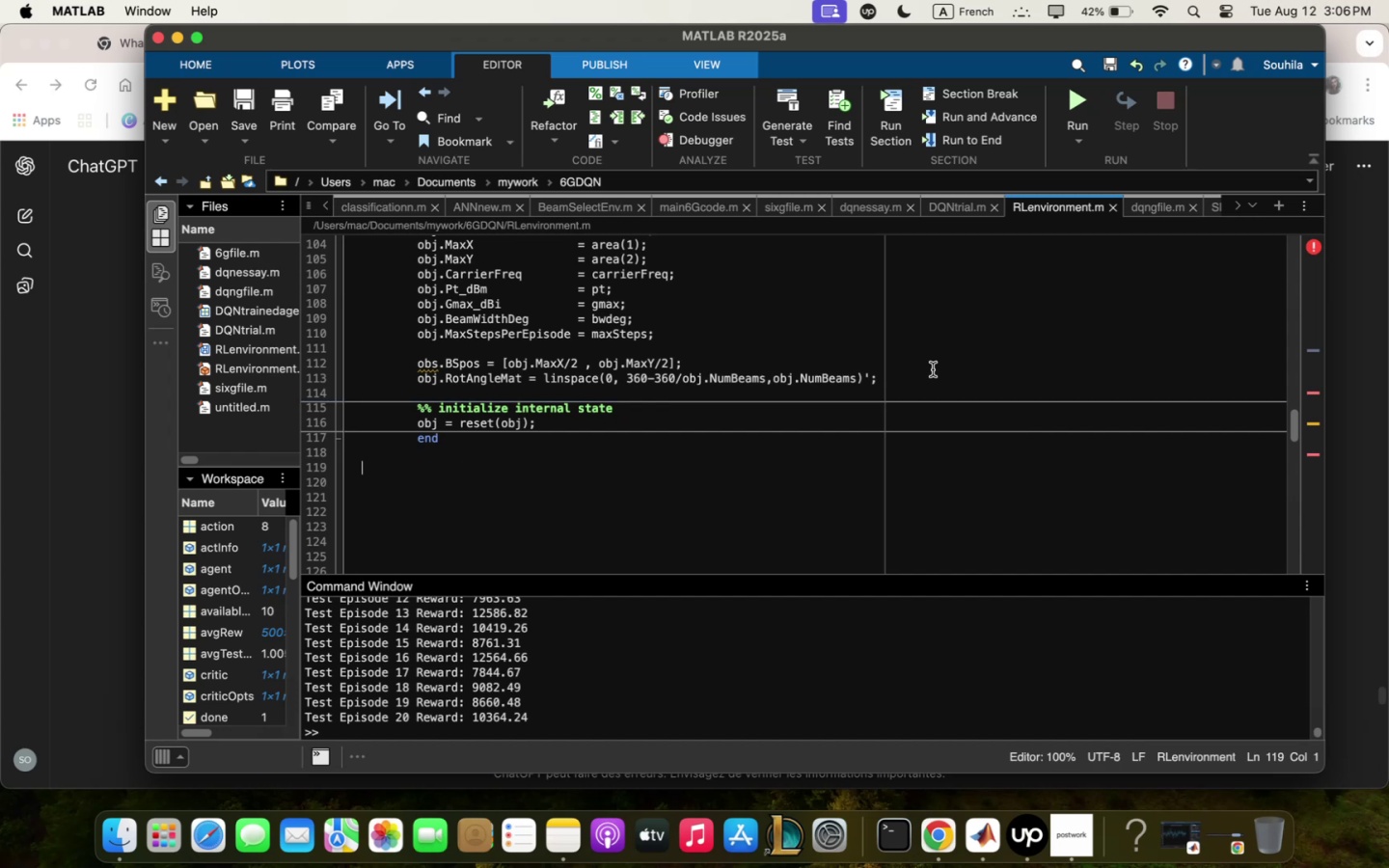 
key(Shift+ShiftLeft)
 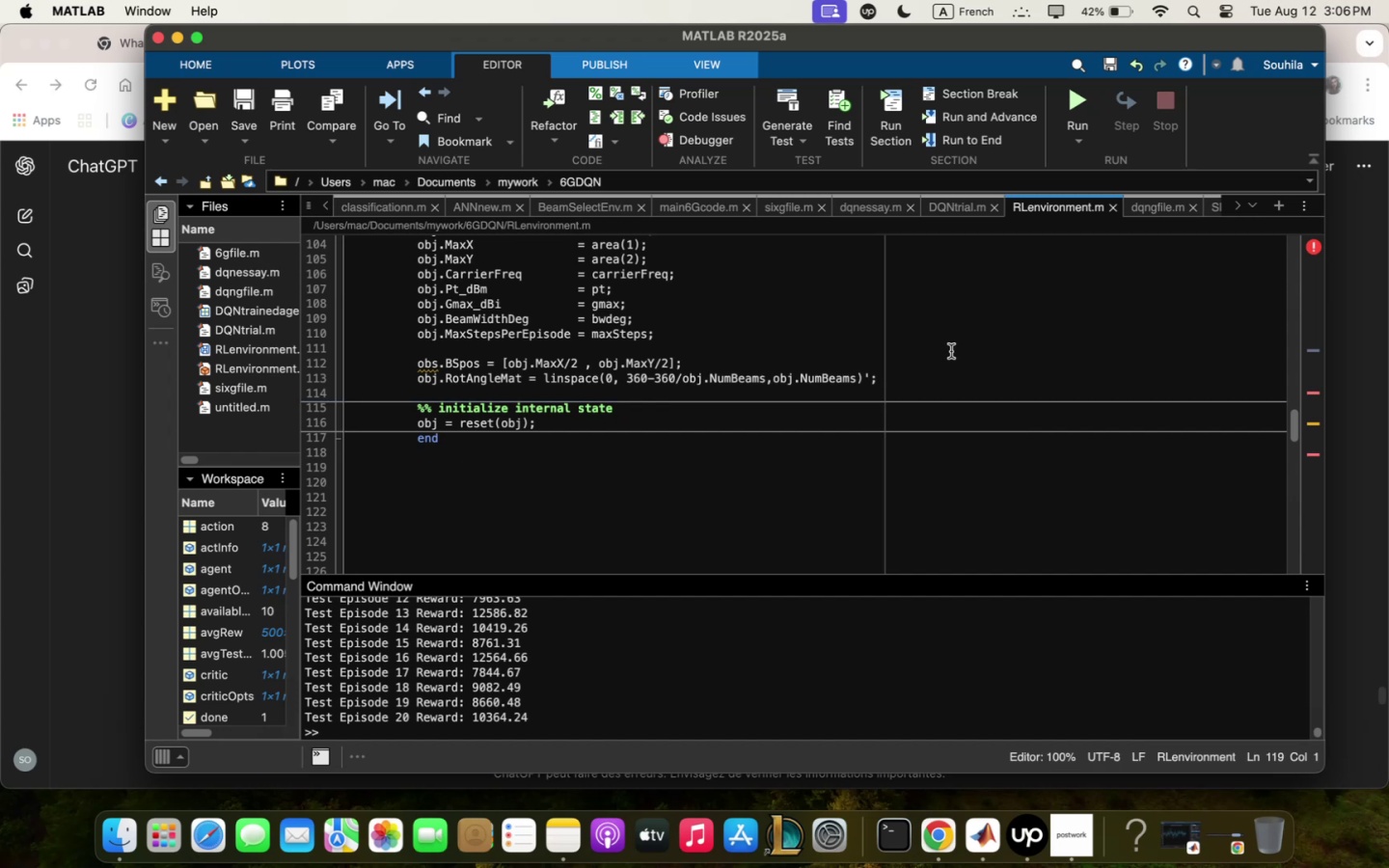 
key(Quote)
 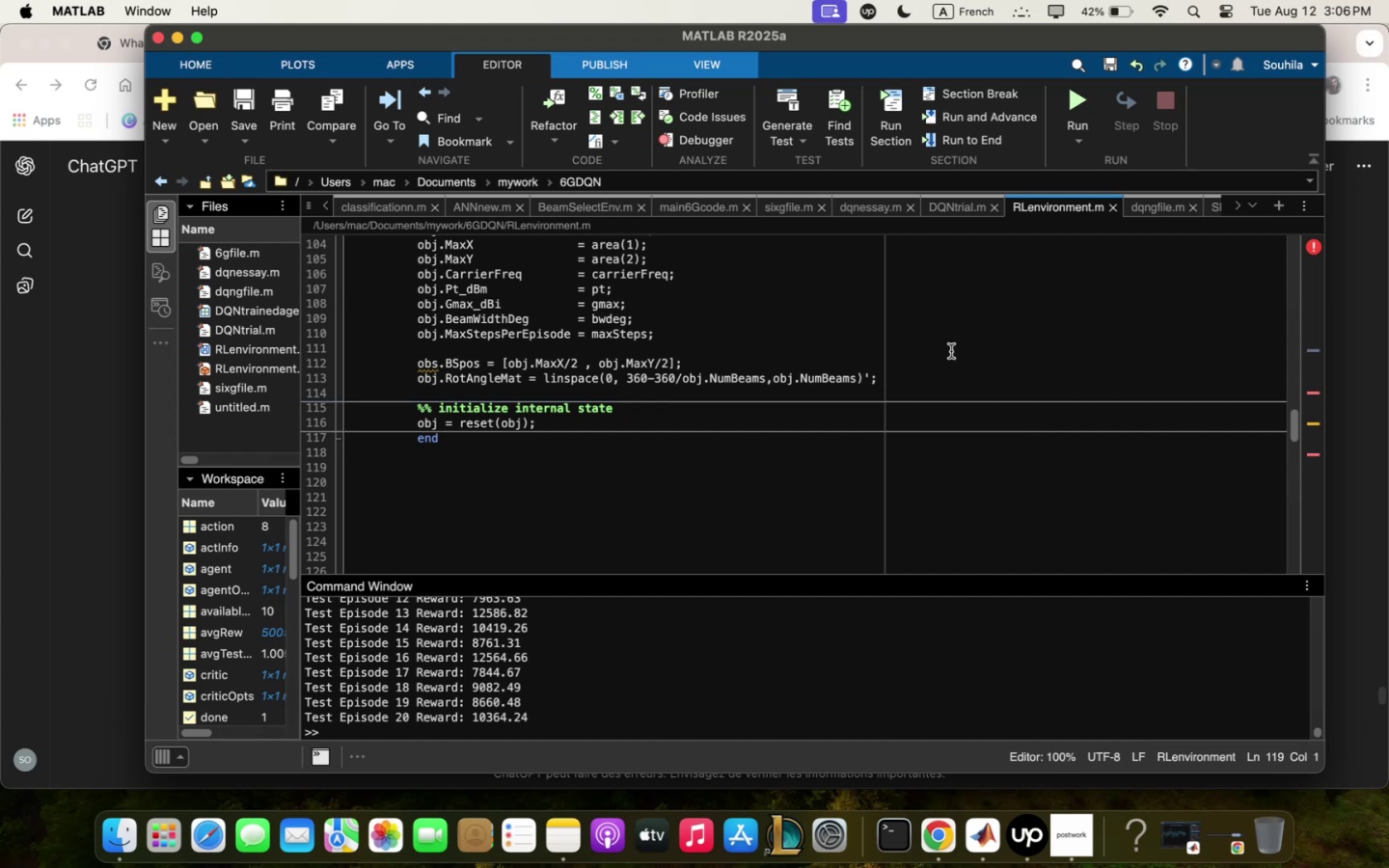 
key(Shift+Quote)
 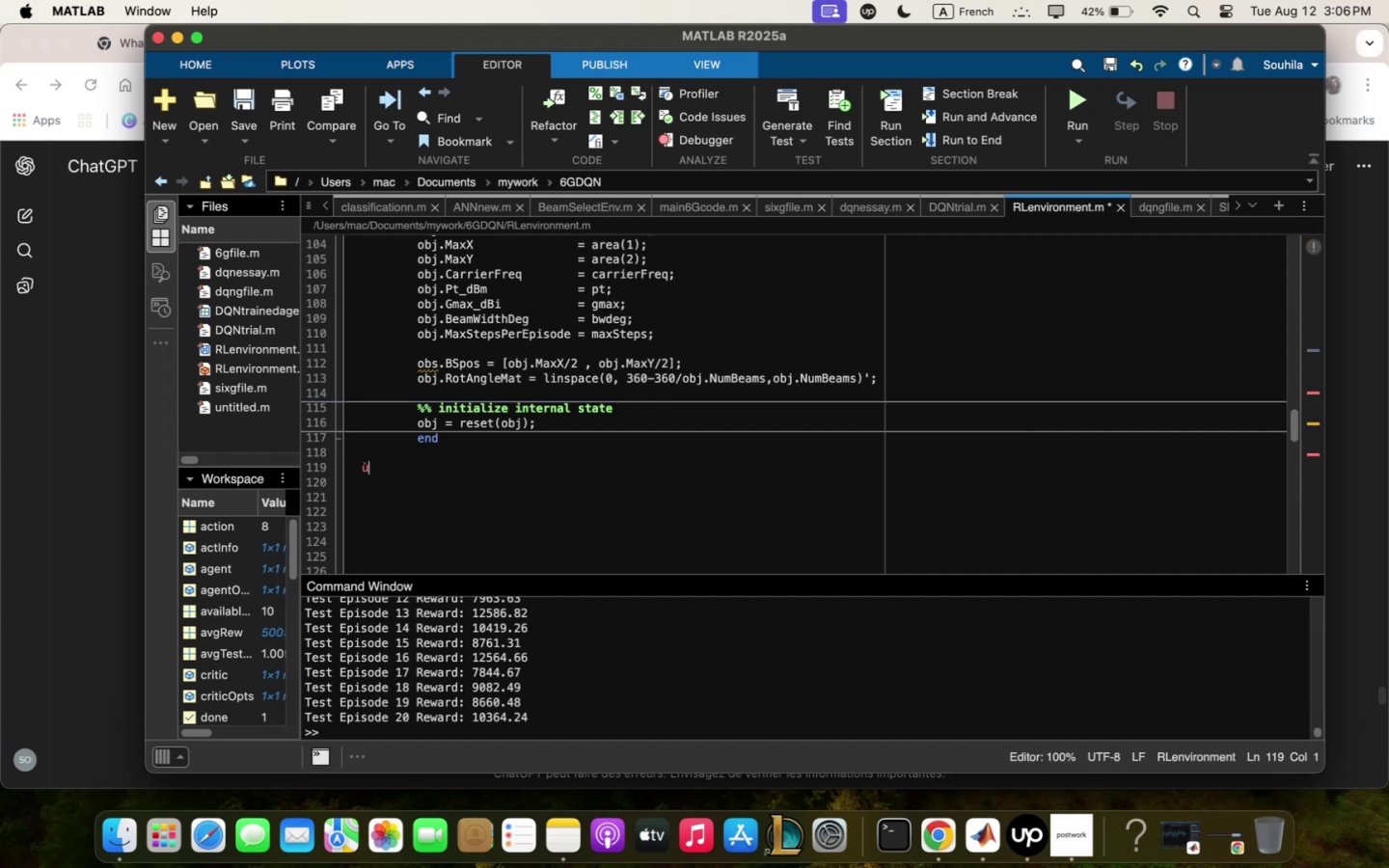 
key(Shift+Quote)
 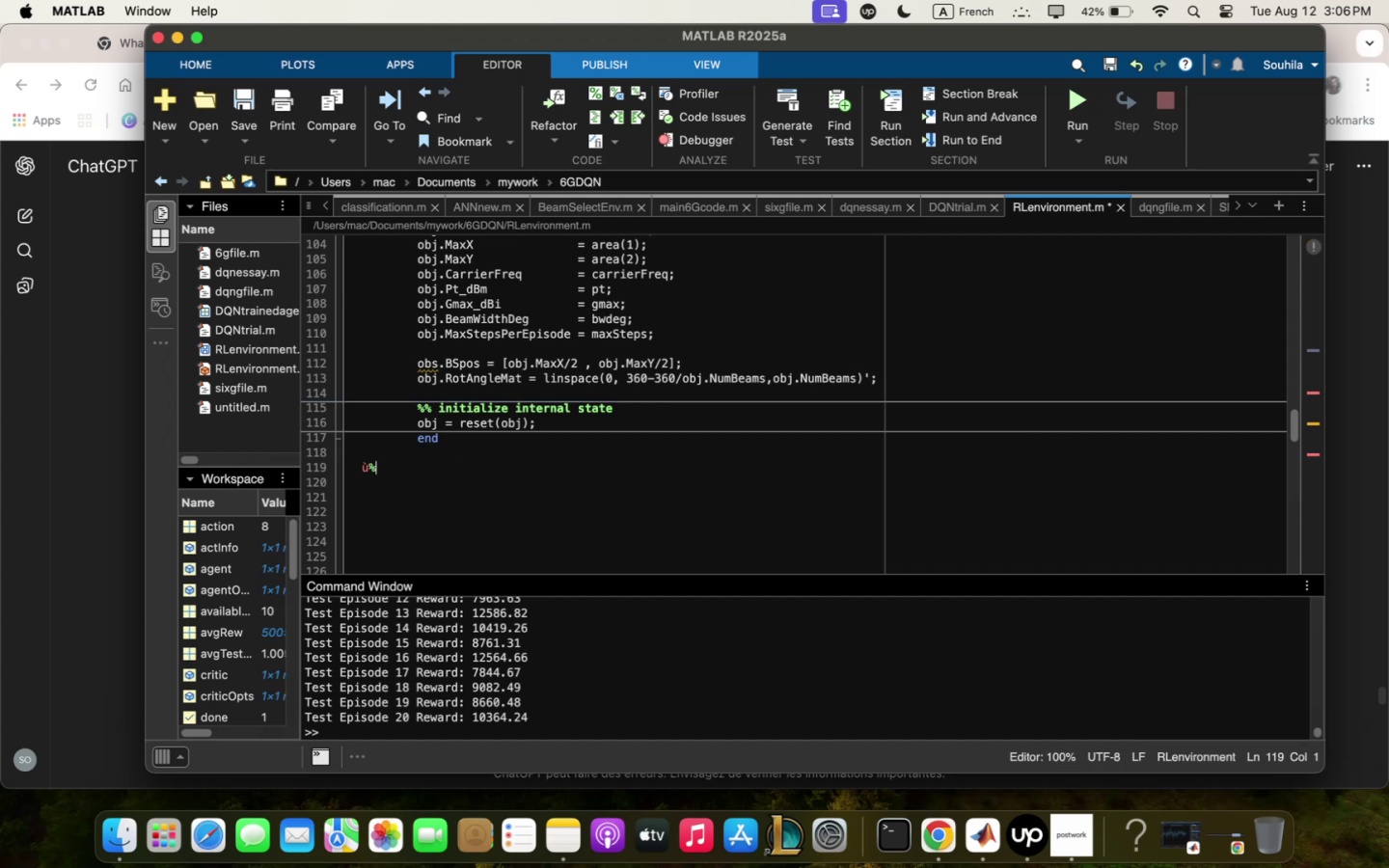 
key(Shift+Quote)
 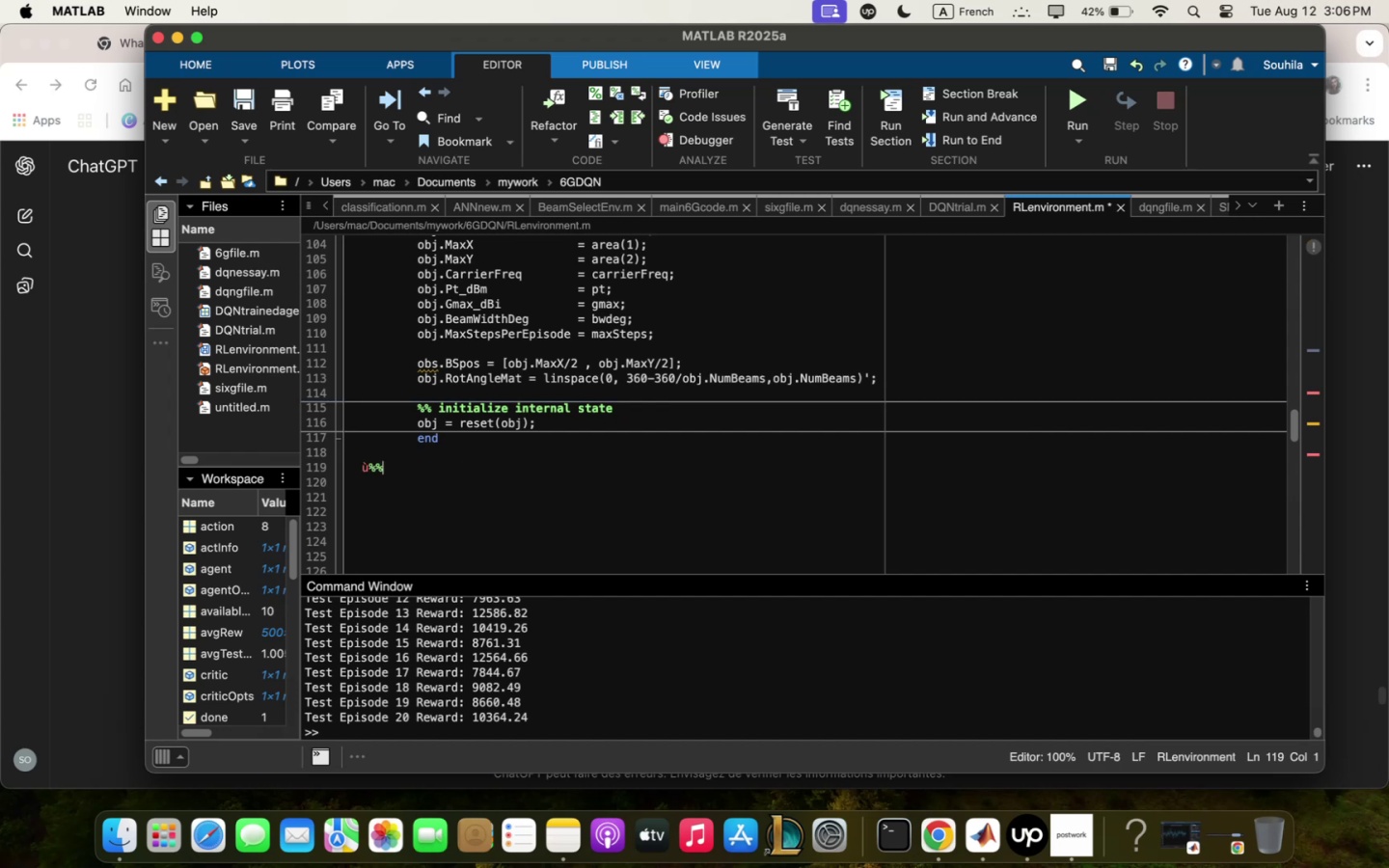 
key(Shift+Quote)
 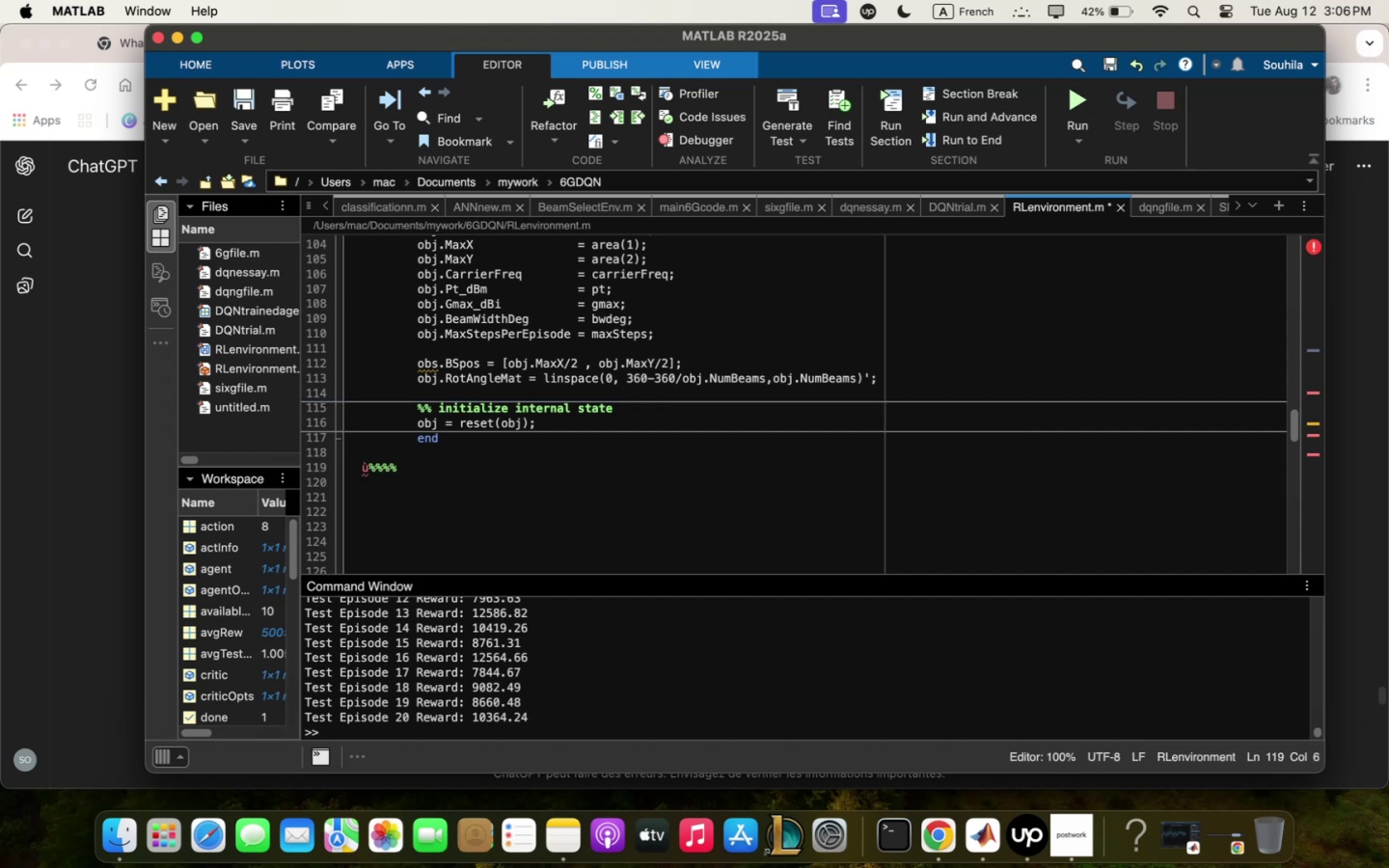 
key(ArrowDown)
 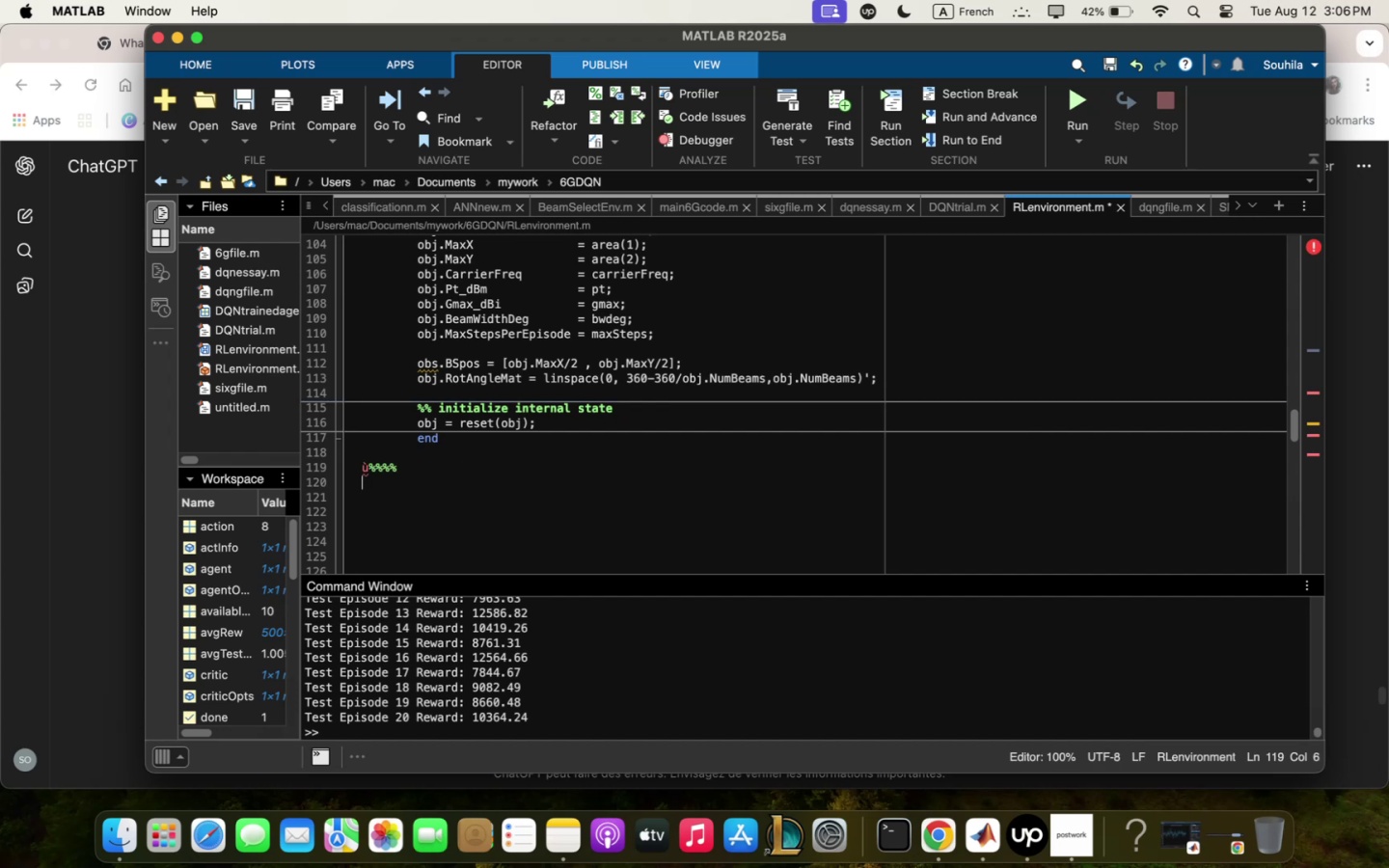 
key(ArrowLeft)
 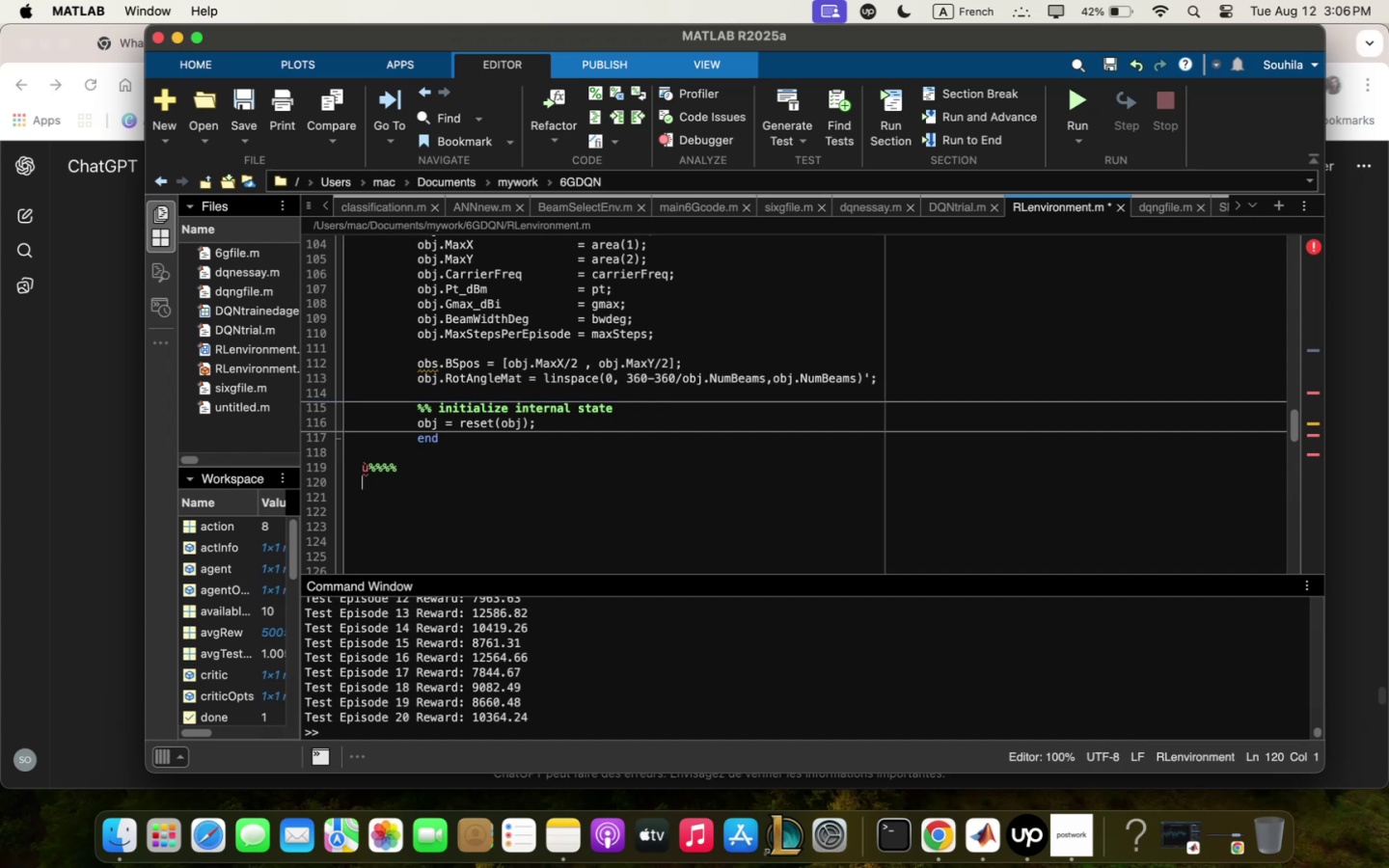 
key(ArrowLeft)
 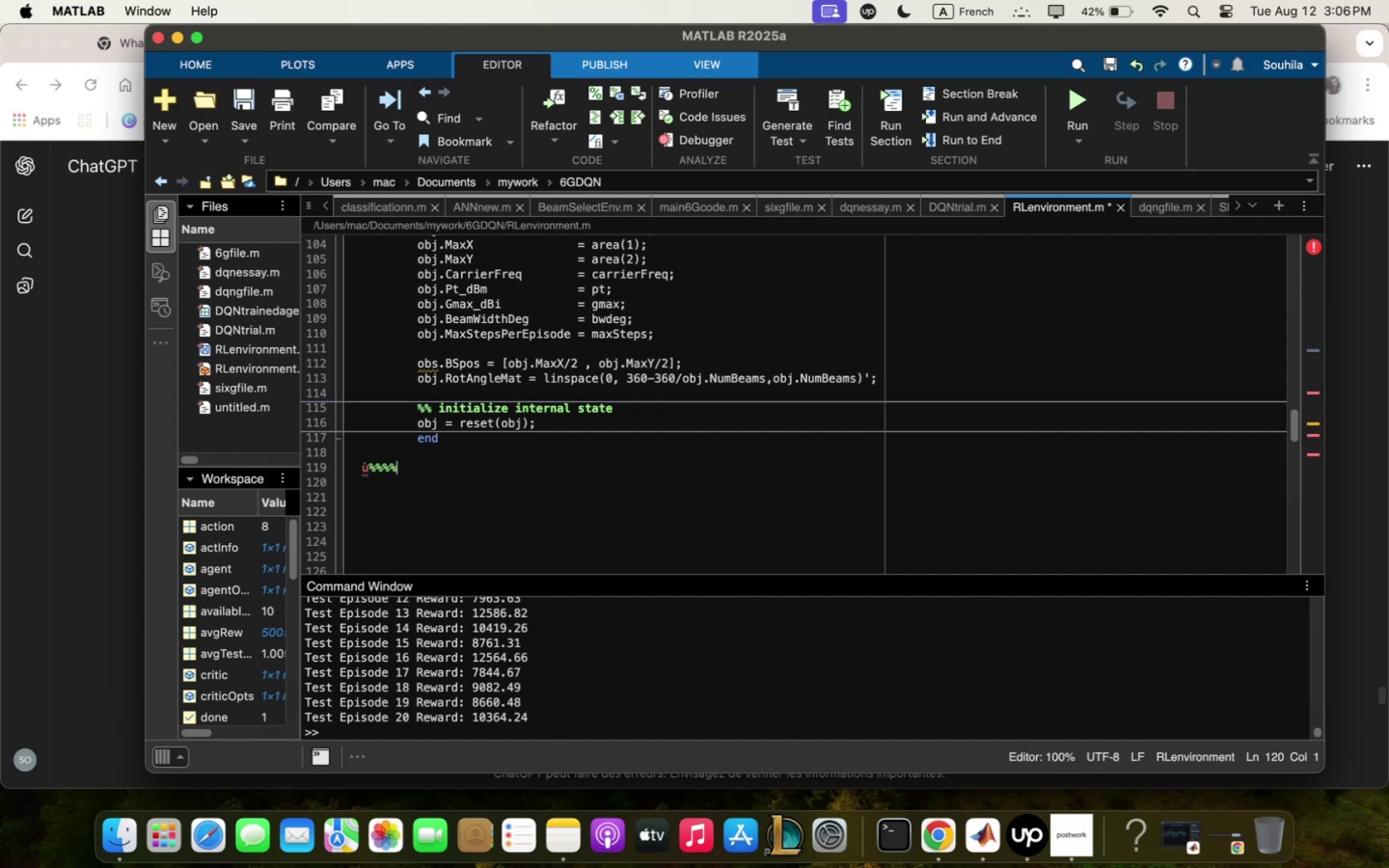 
key(ArrowLeft)
 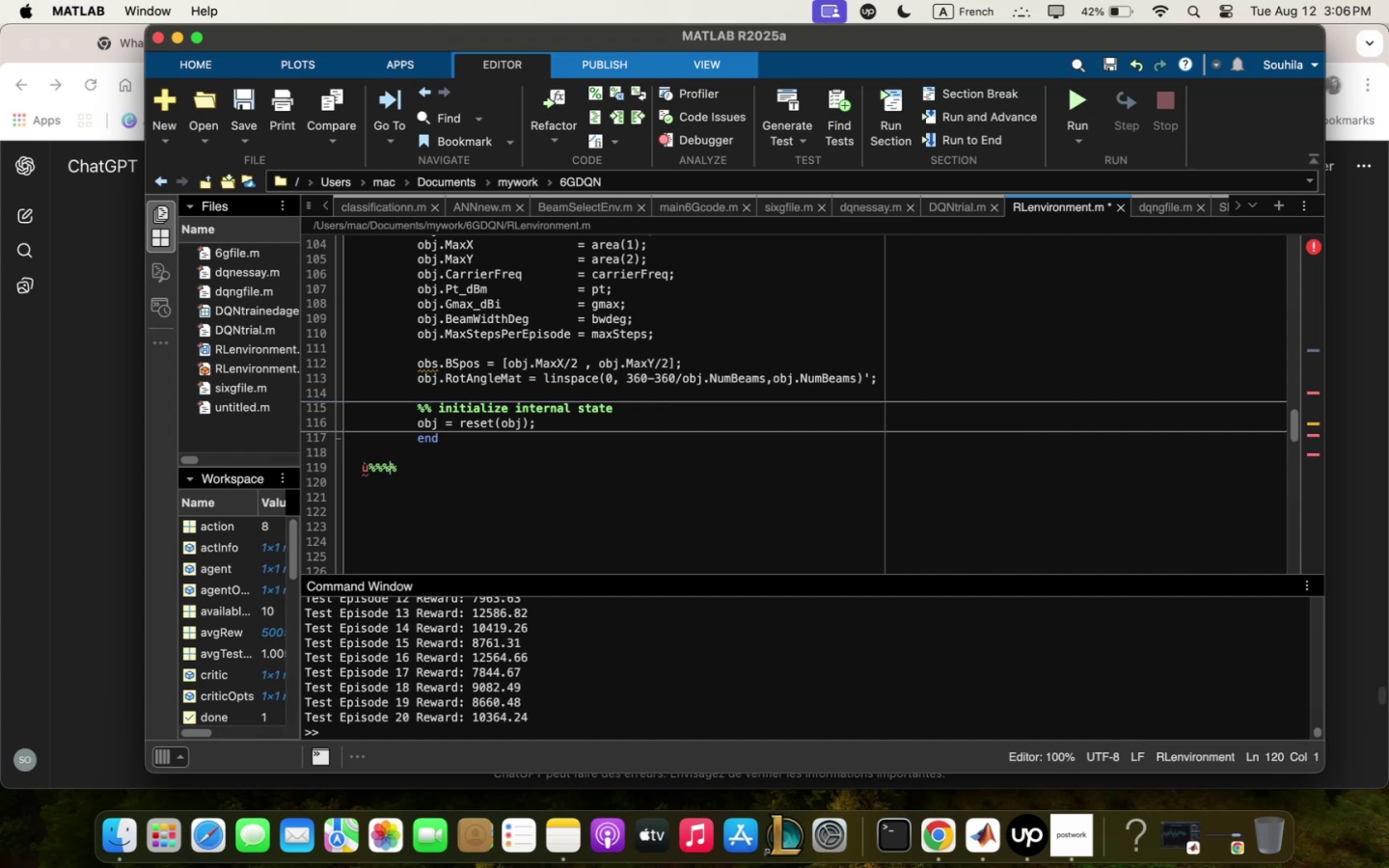 
key(ArrowLeft)
 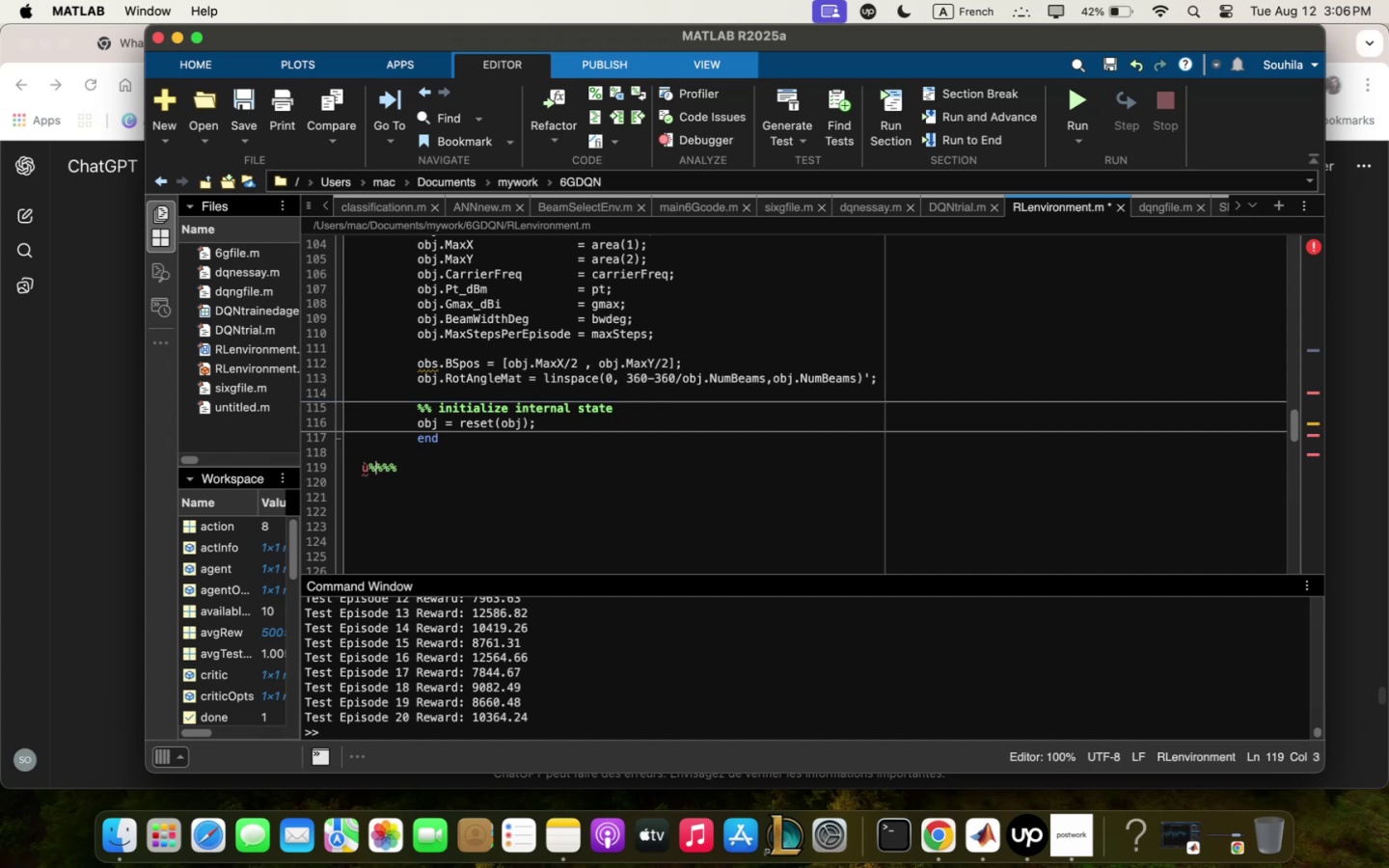 
key(Backspace)
 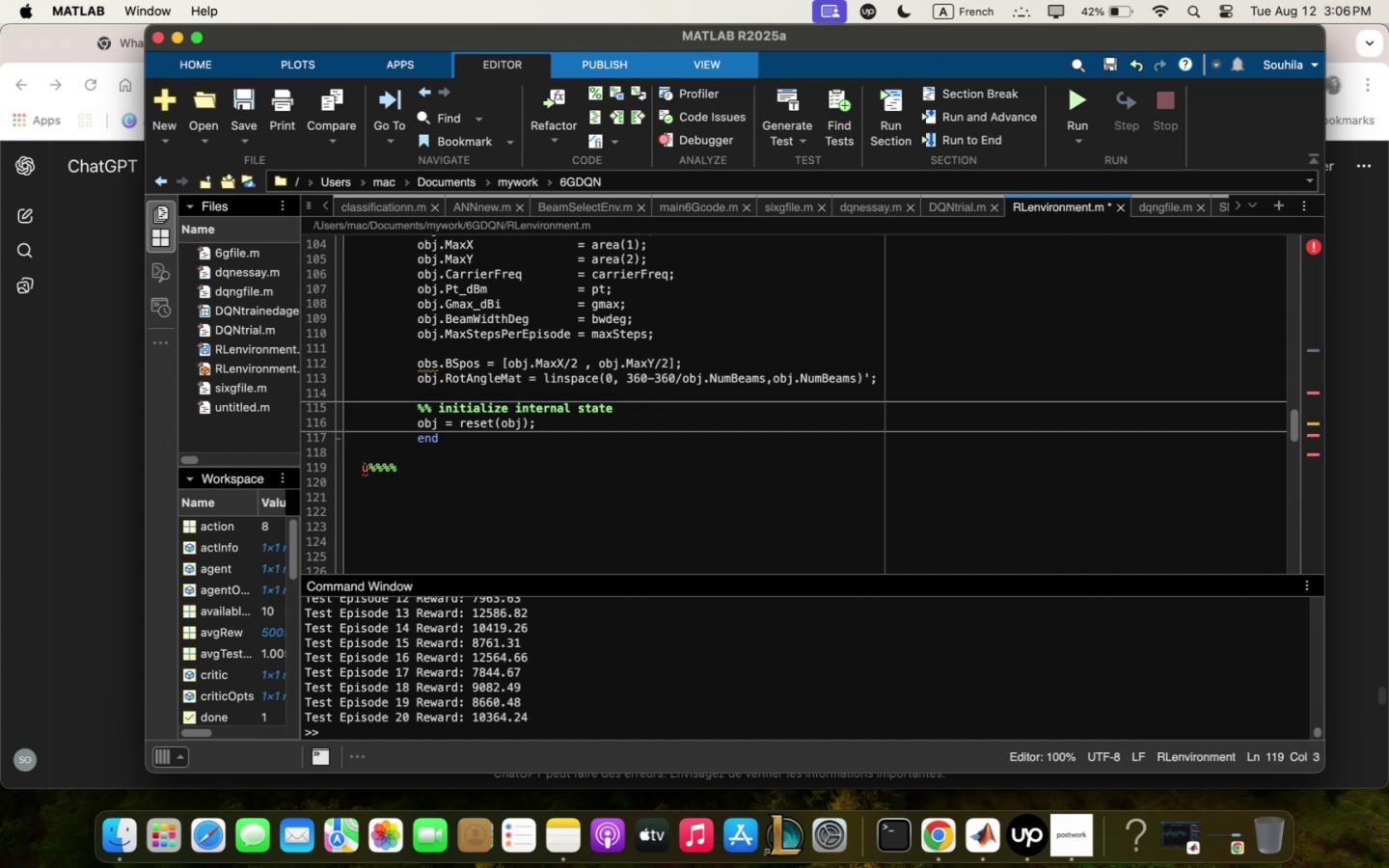 
key(Backspace)
 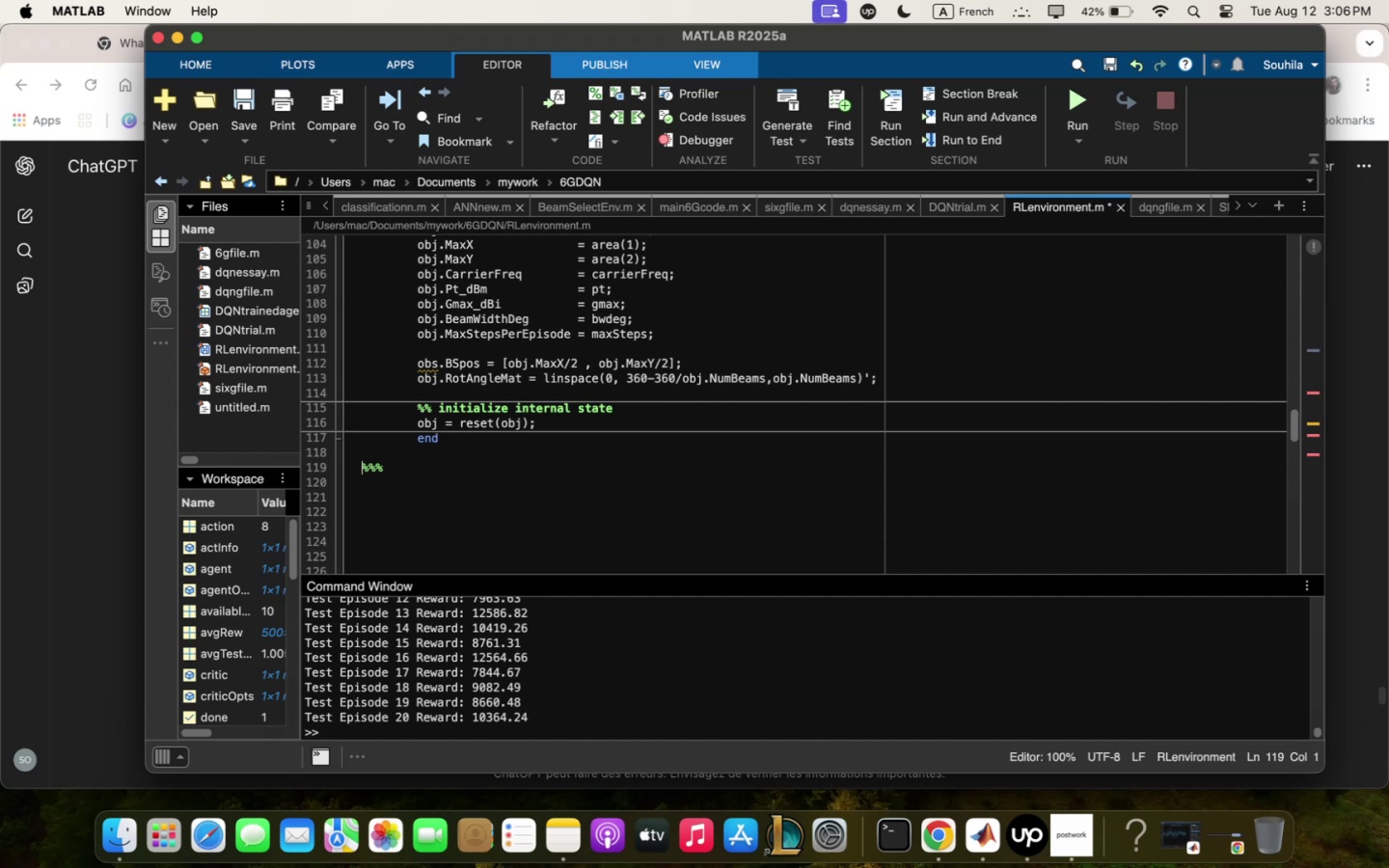 
key(ArrowRight)
 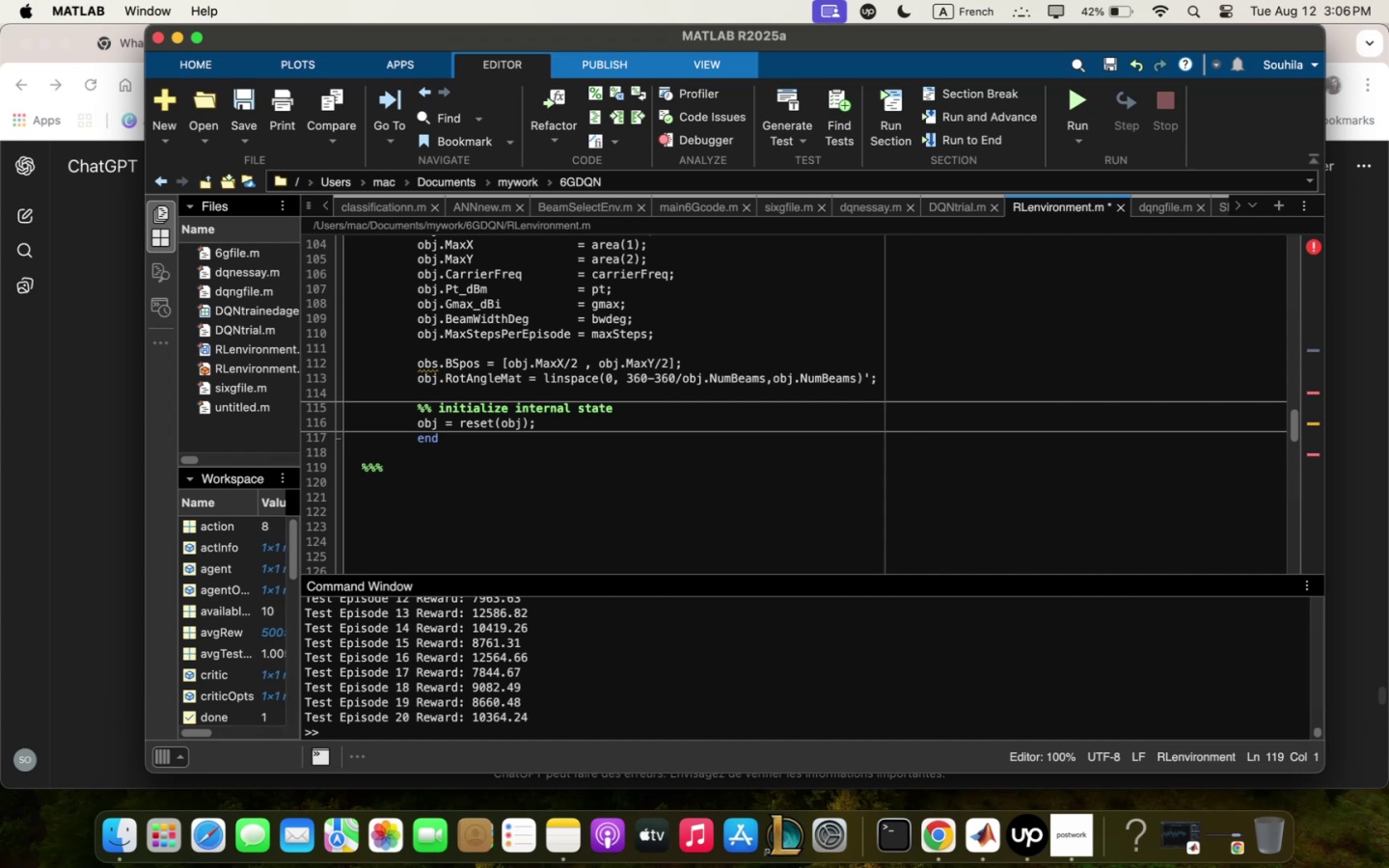 
key(ArrowRight)
 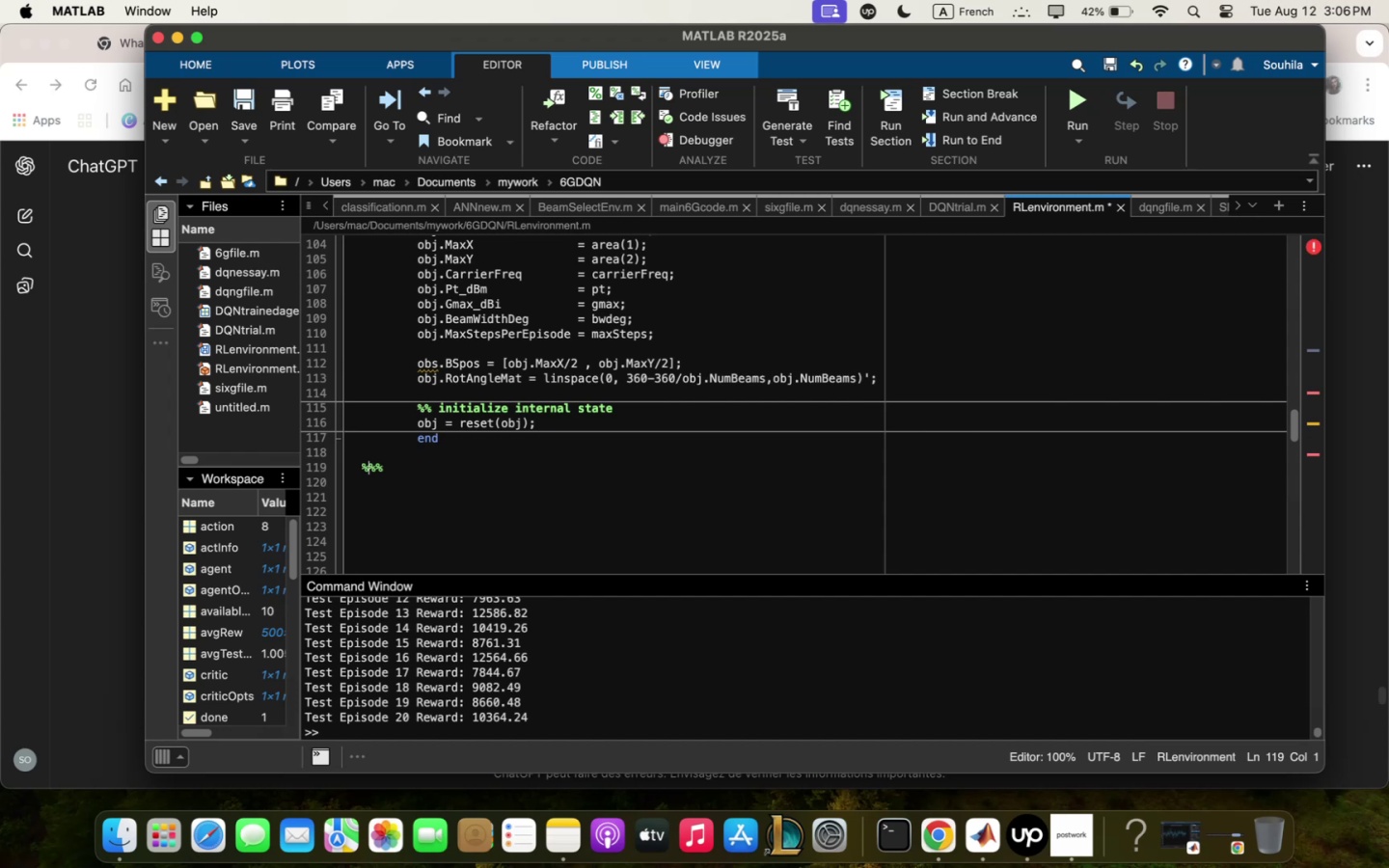 
key(ArrowRight)
 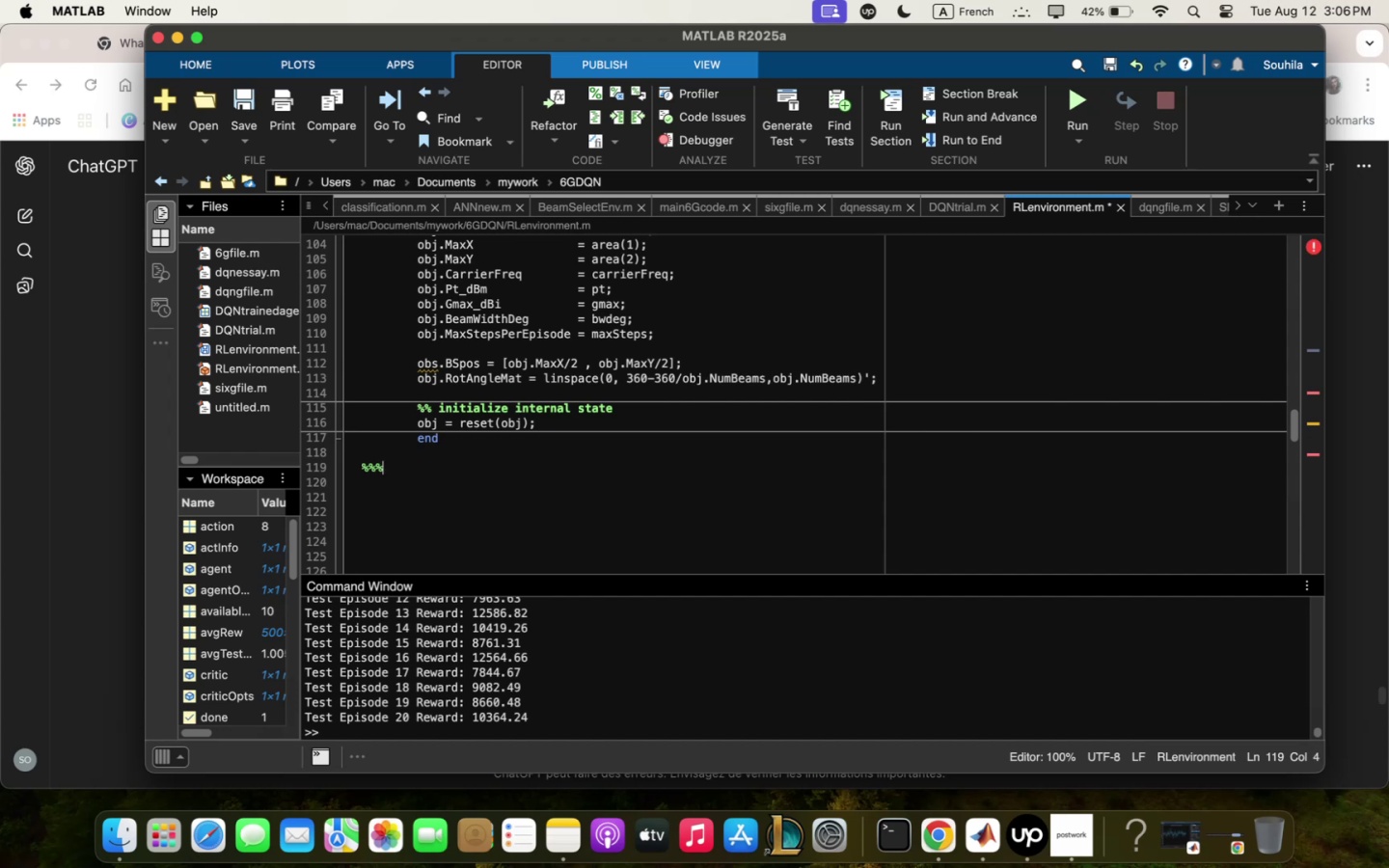 
type( step function )
 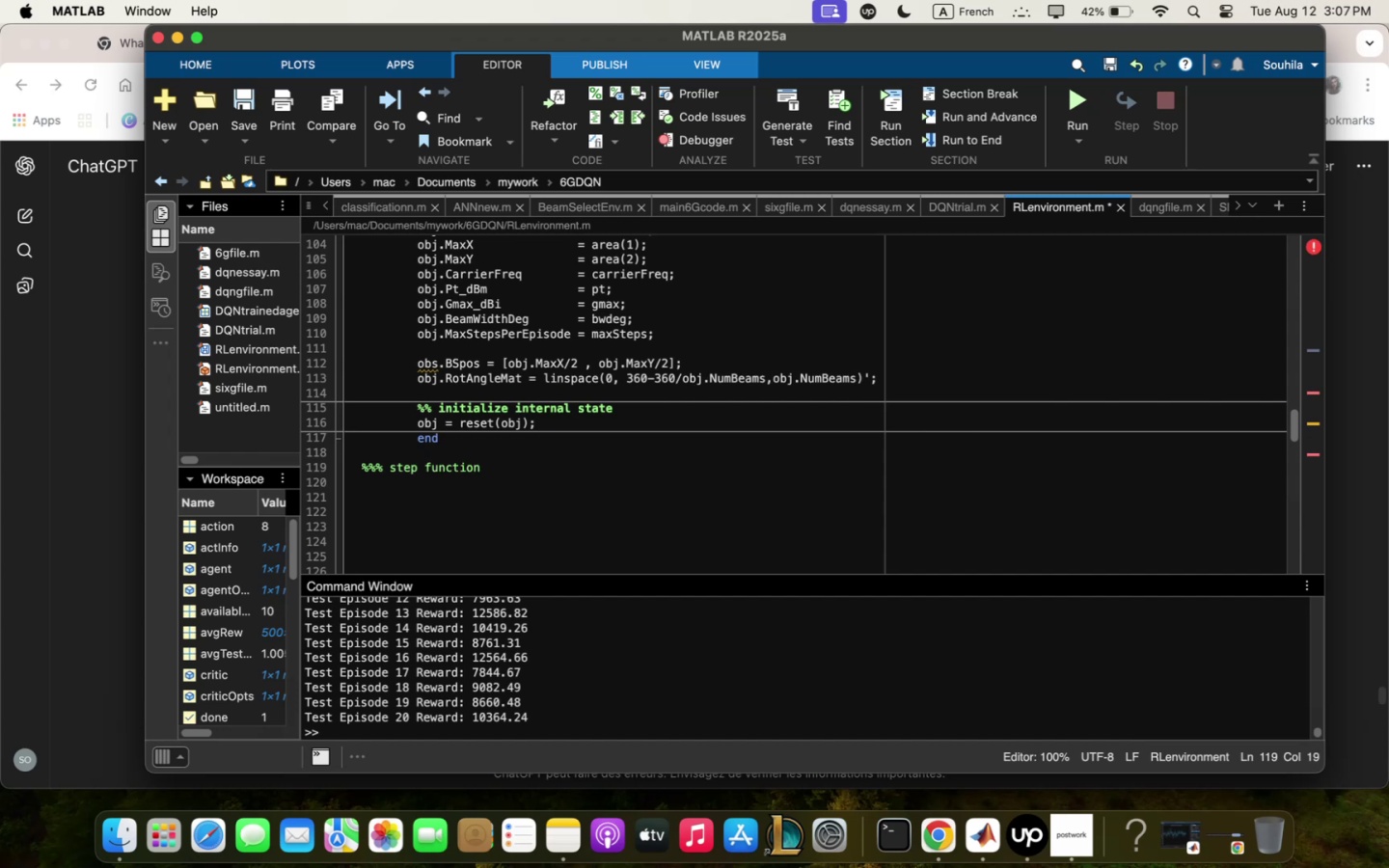 
key(Enter)
 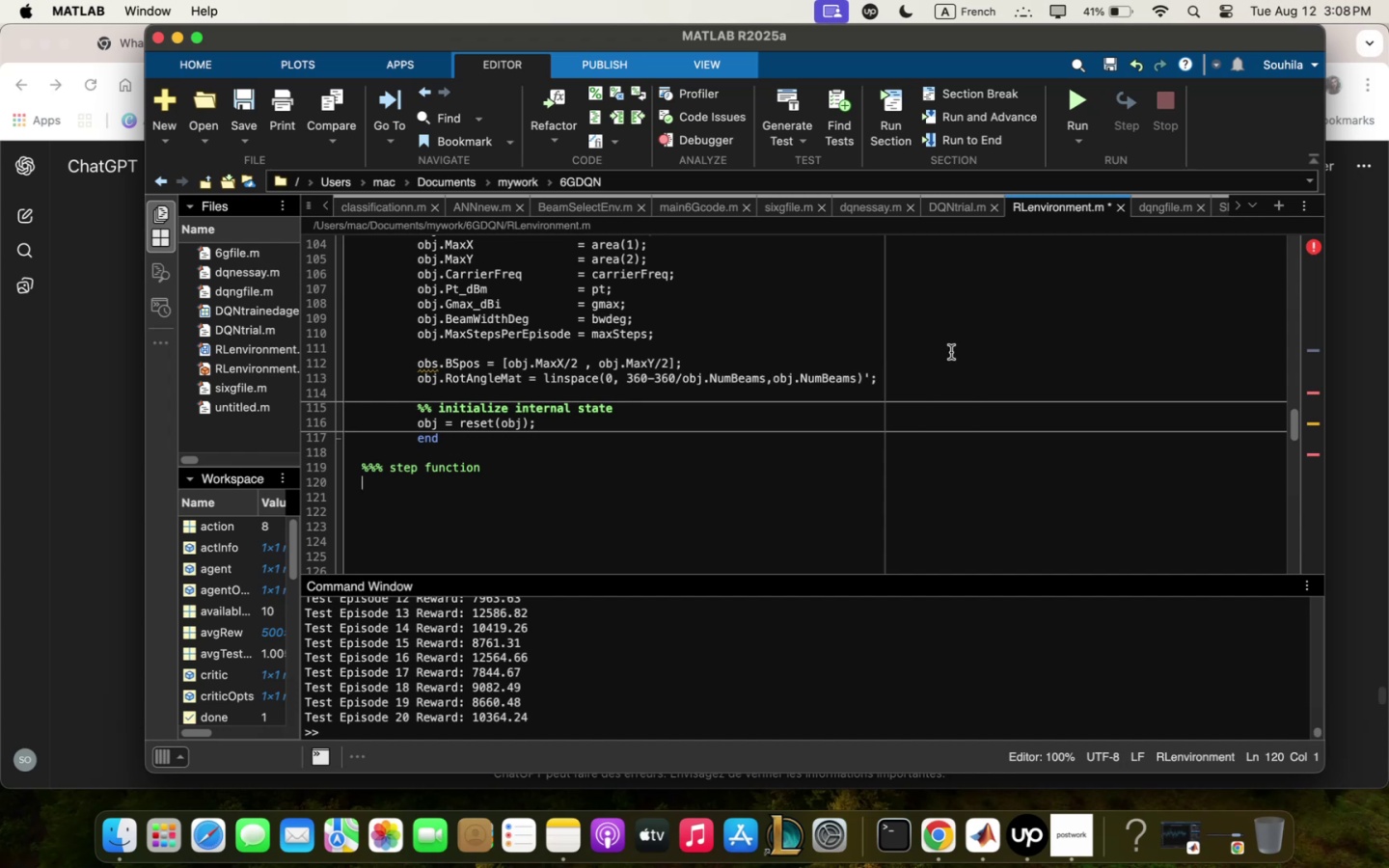 
wait(74.07)
 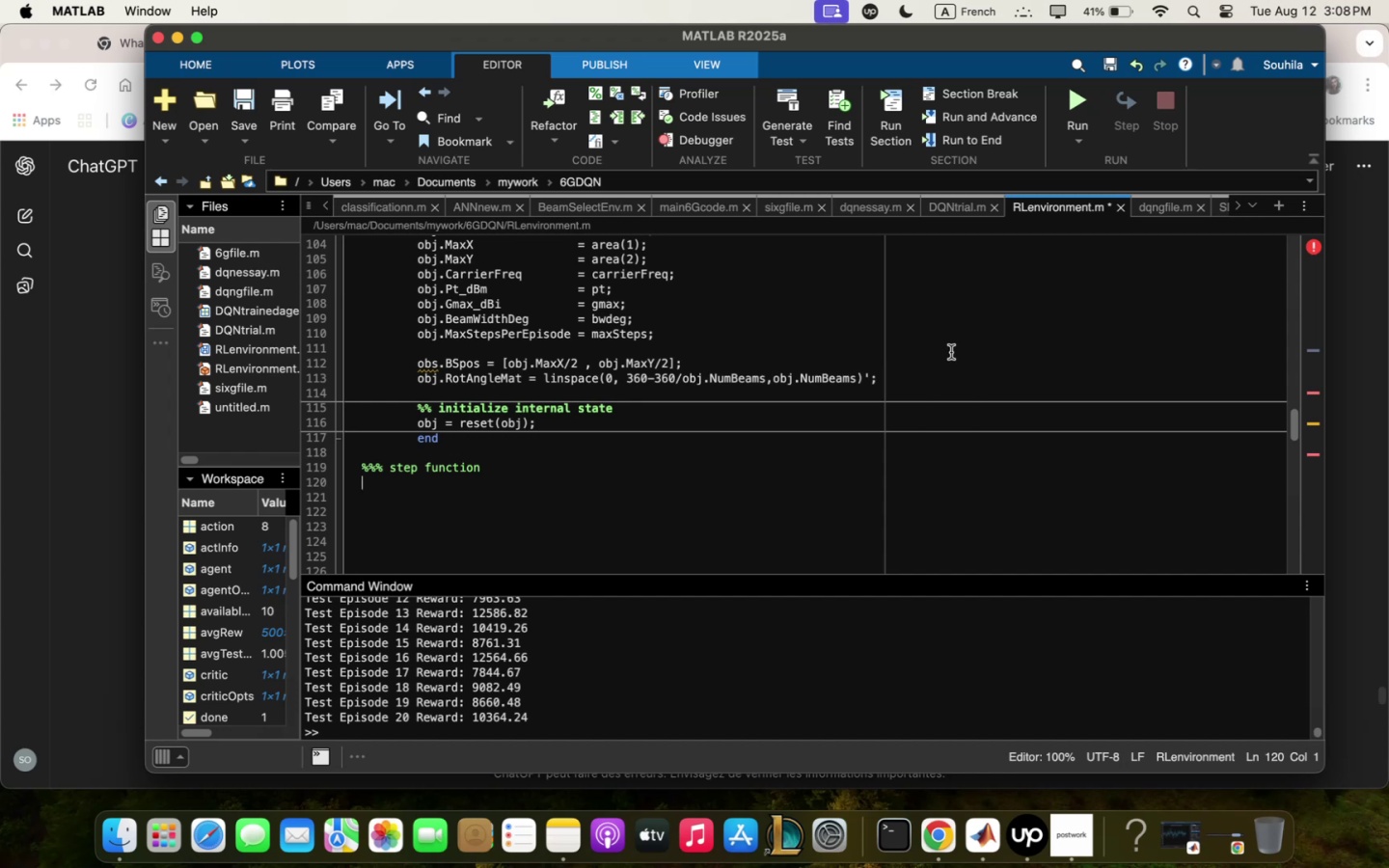 
scroll: coordinate [882, 381], scroll_direction: down, amount: 4.0
 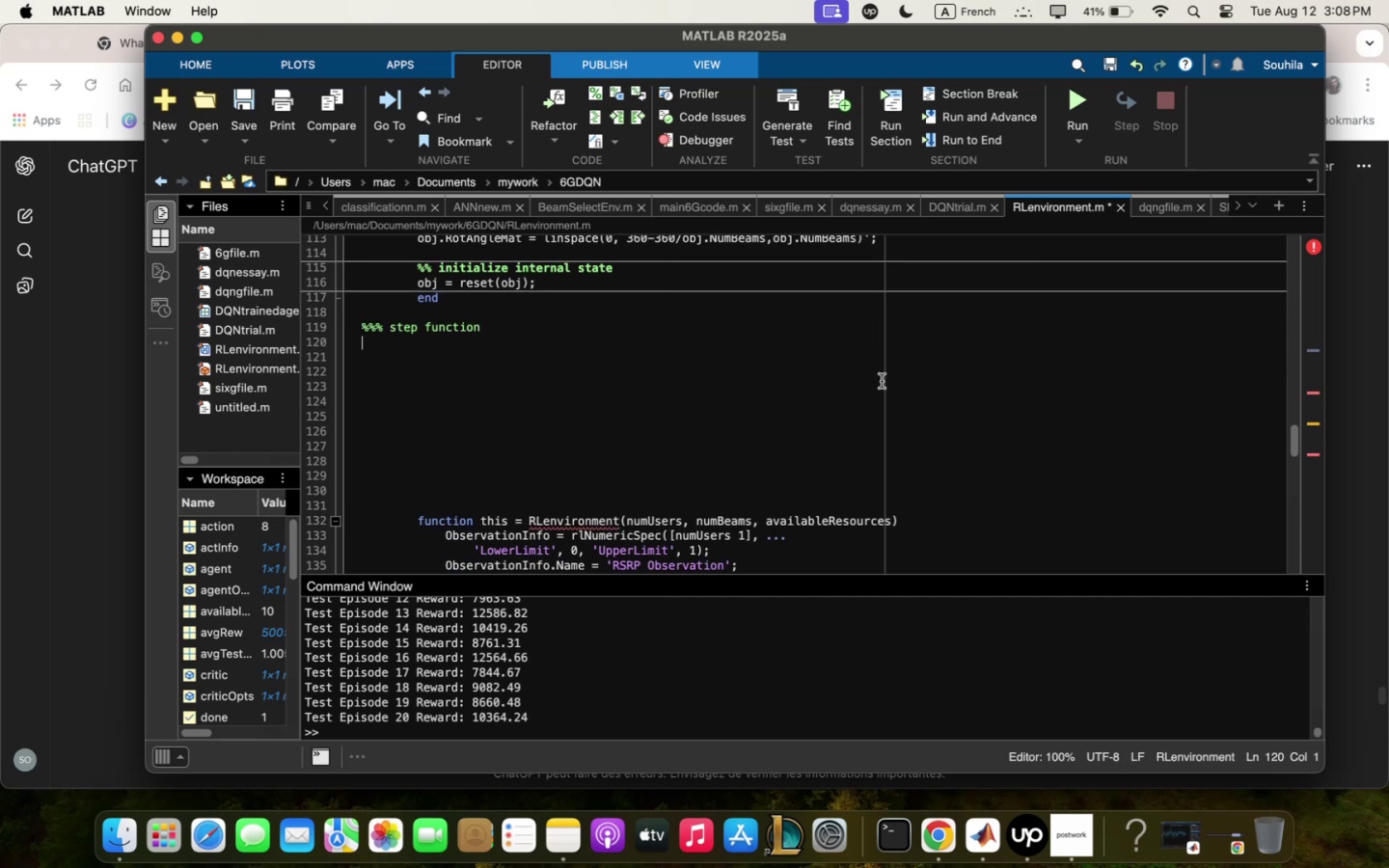 
scroll: coordinate [882, 381], scroll_direction: up, amount: 2.0
 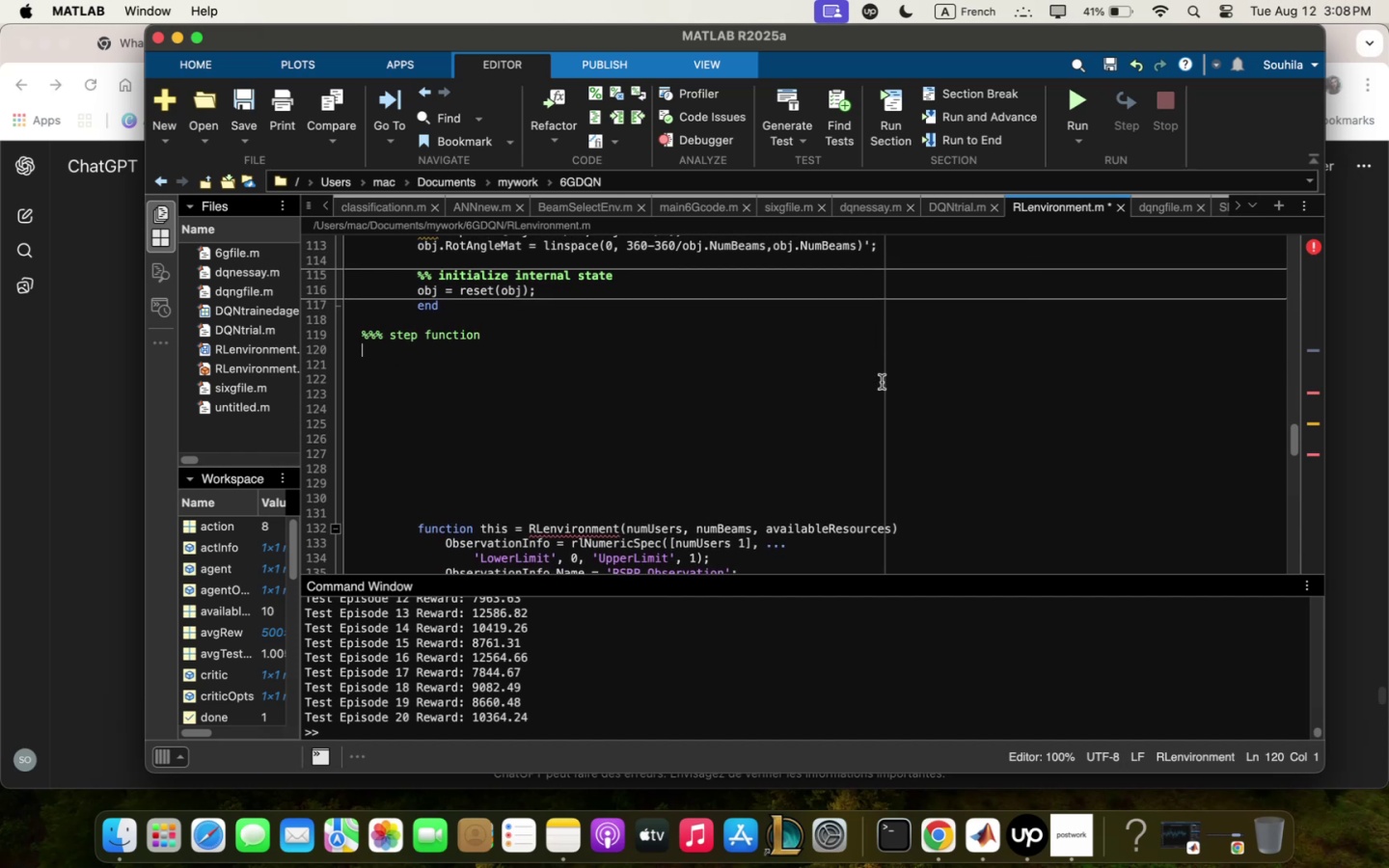 
wait(9.15)
 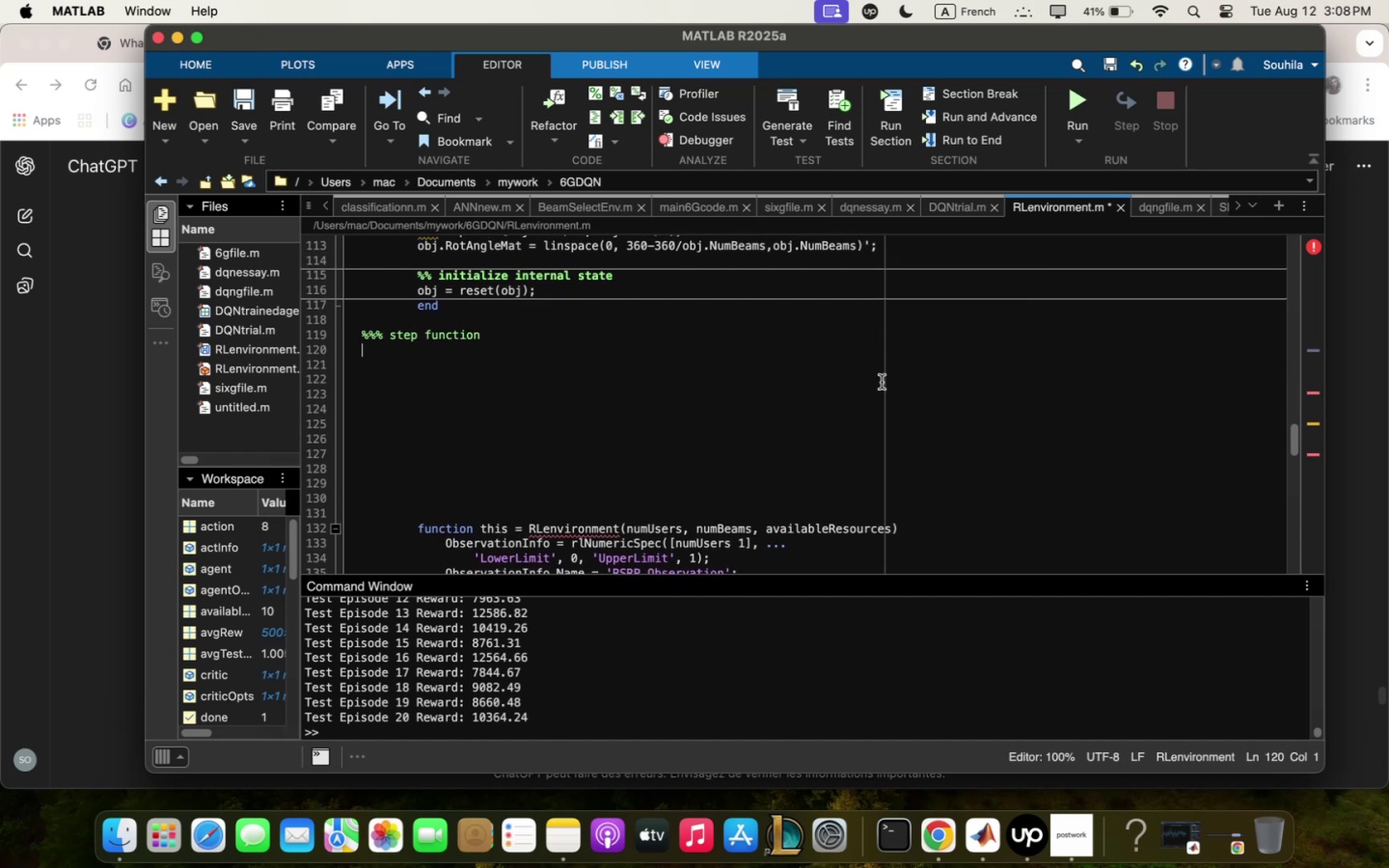 
type(function)
 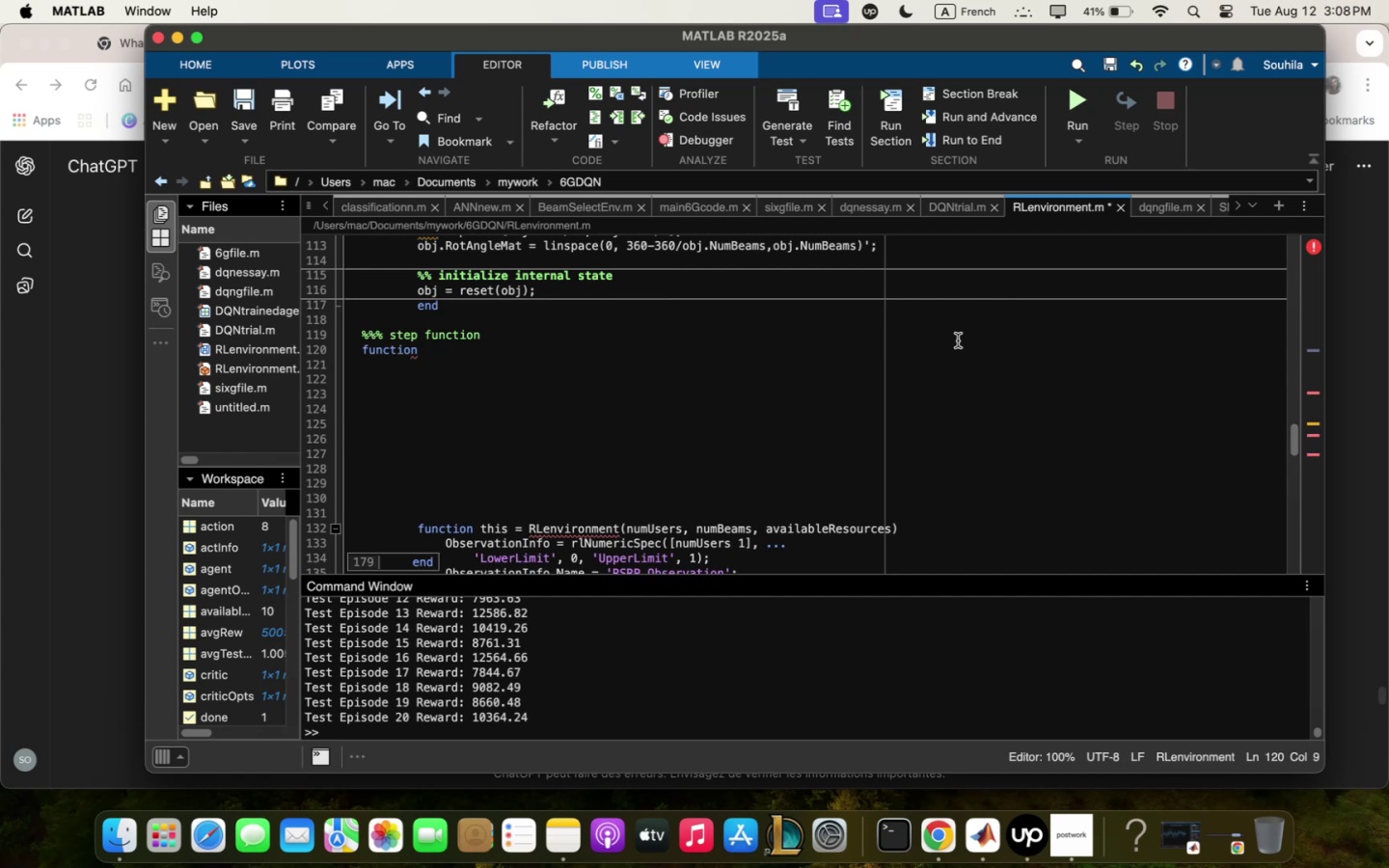 
scroll: coordinate [932, 453], scroll_direction: down, amount: 10.0
 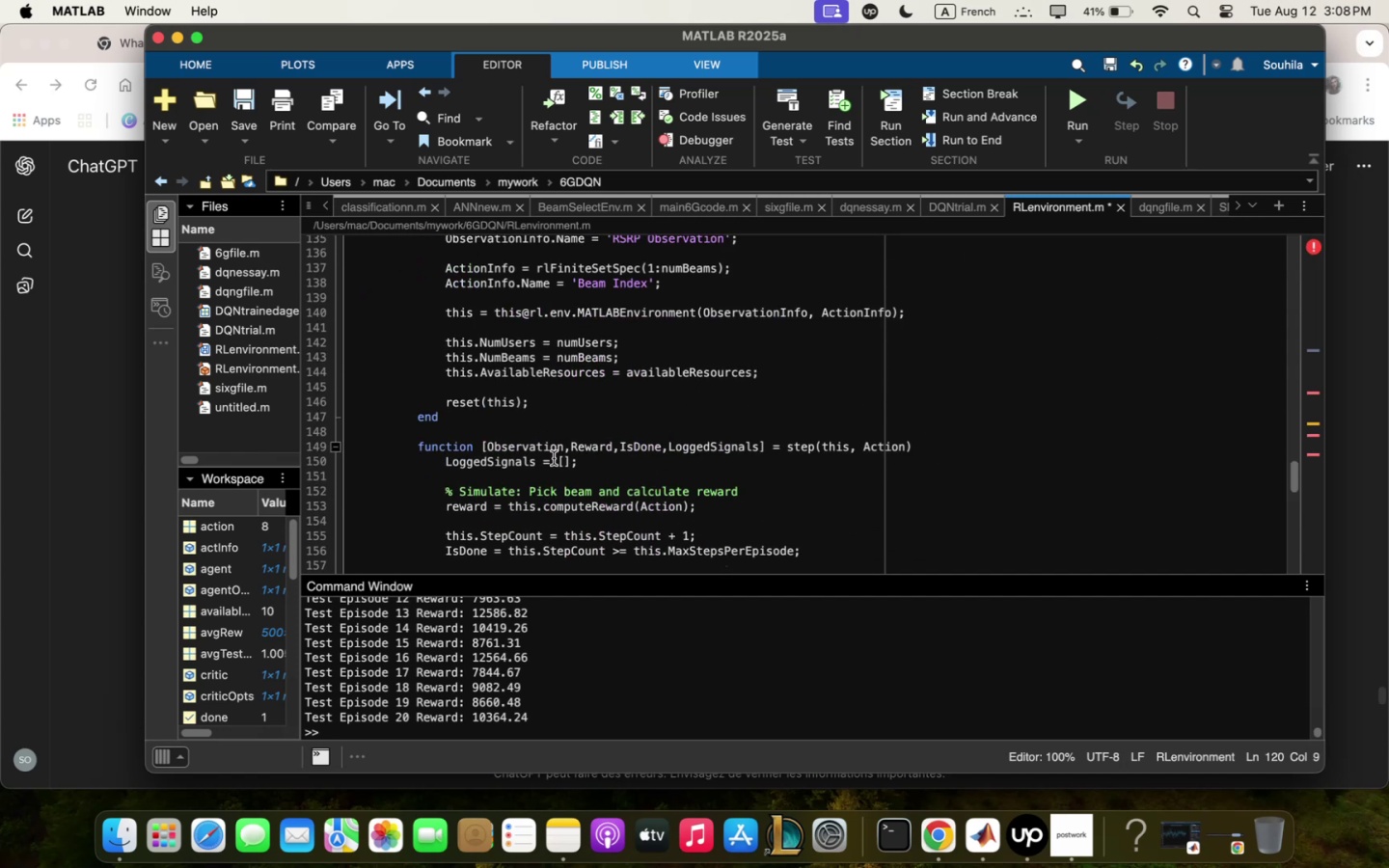 
left_click_drag(start_coordinate=[558, 459], to_coordinate=[571, 464])
 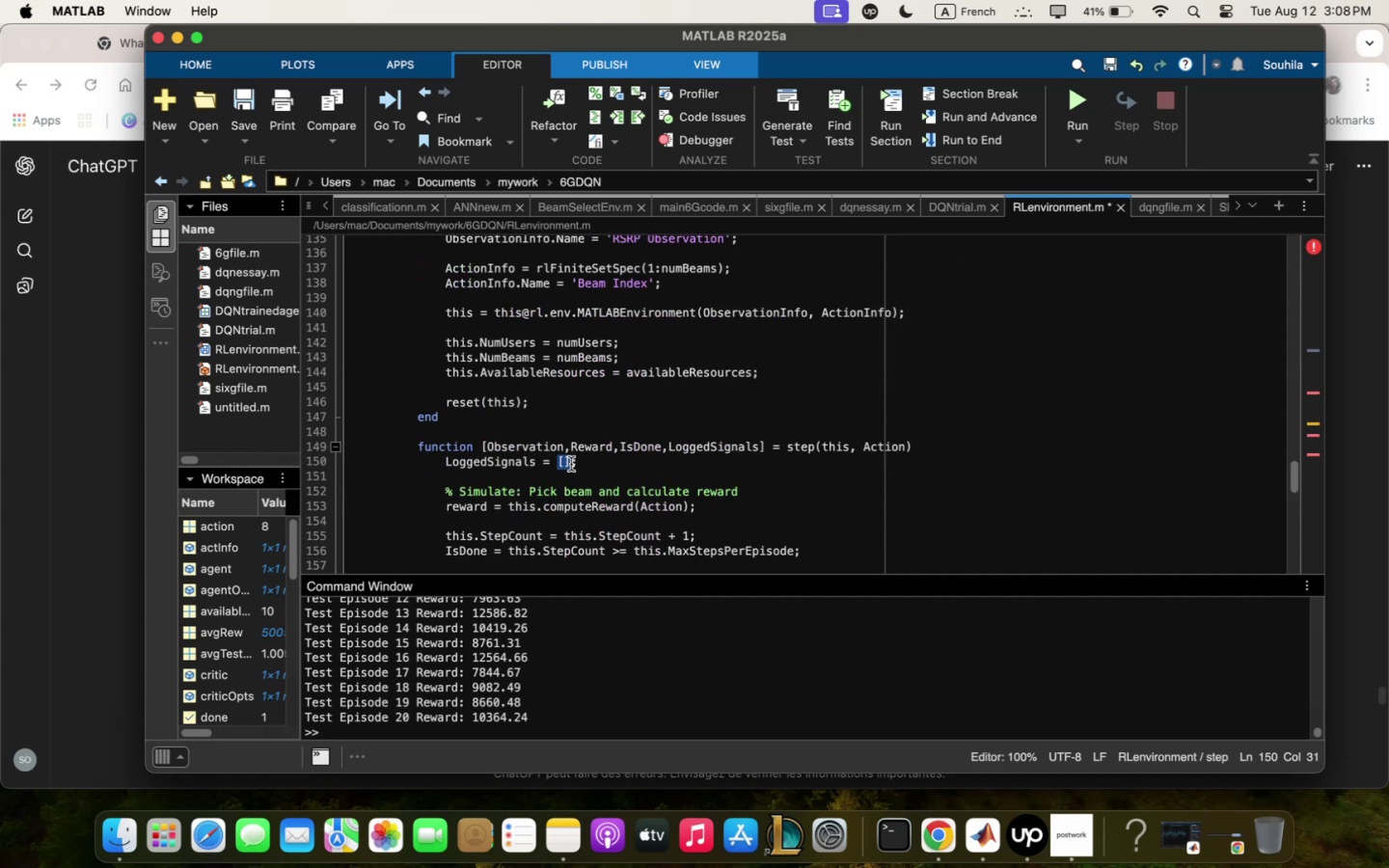 
key(Meta+C)
 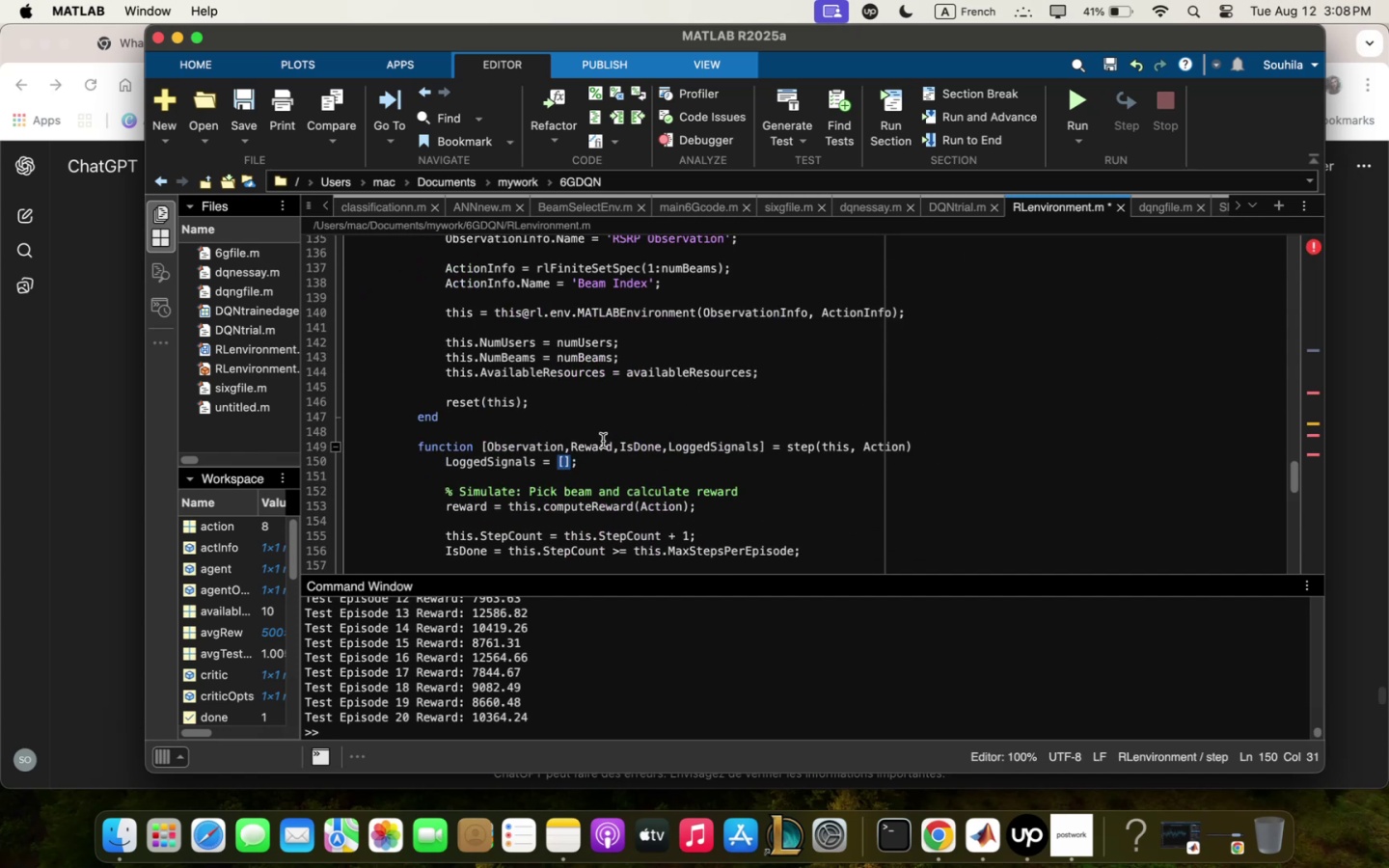 
scroll: coordinate [604, 440], scroll_direction: up, amount: 13.0
 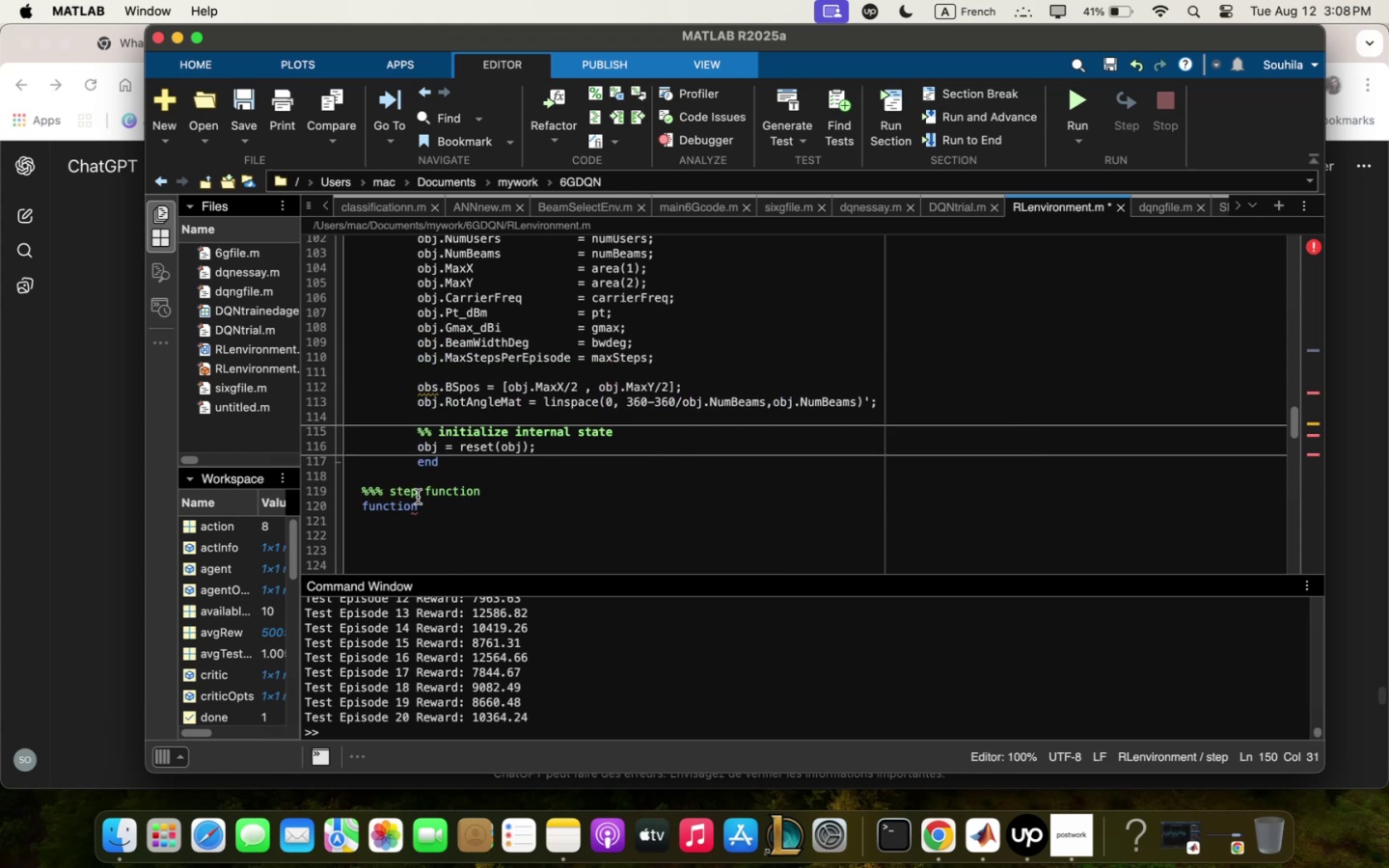 
left_click([425, 505])
 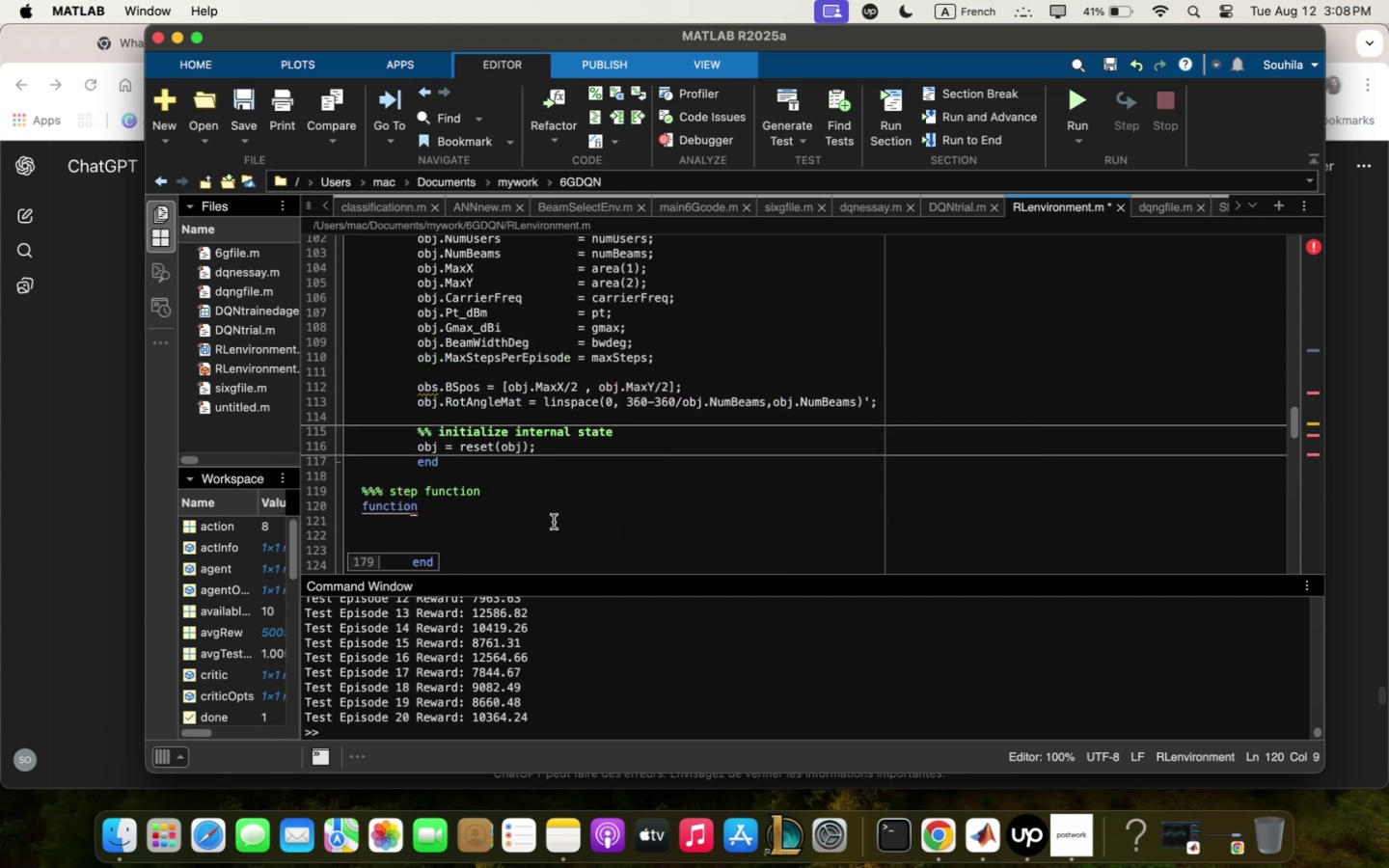 
key(Space)
 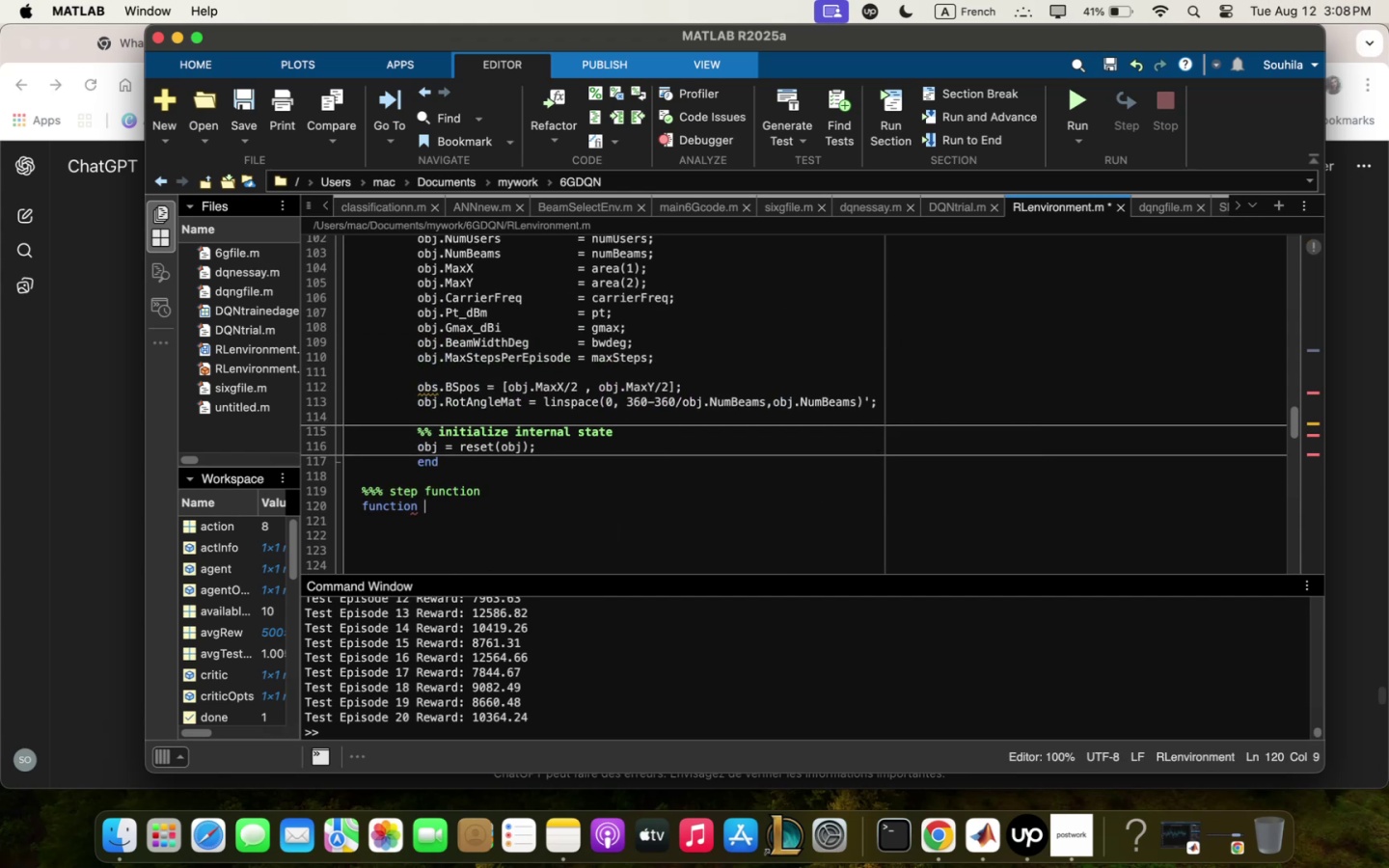 
key(Meta+V)
 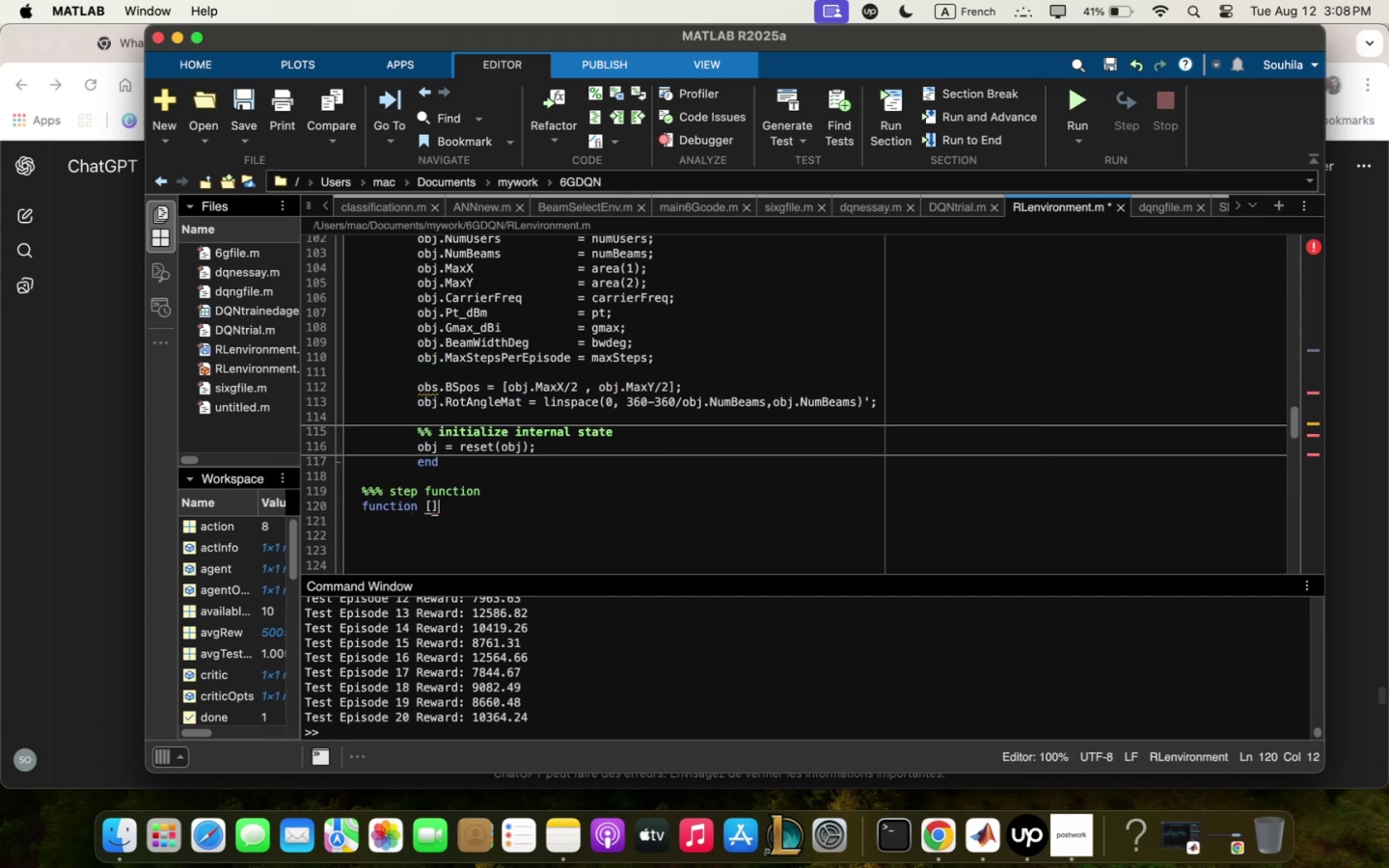 
key(ArrowLeft)
 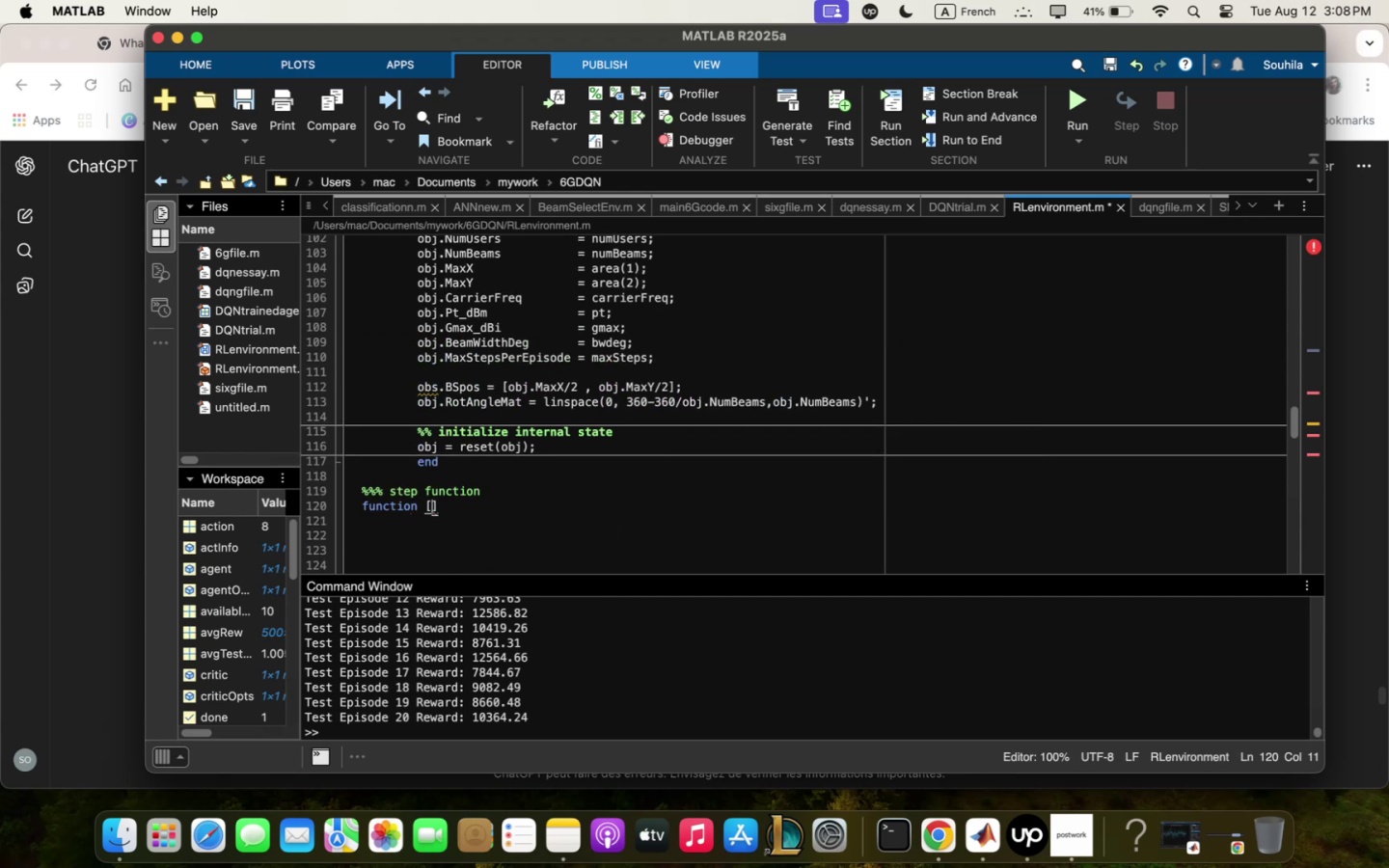 
type(obsm rezqrr)
key(Backspace)
key(Backspace)
type(rdm isDonem loggedSignqls)
 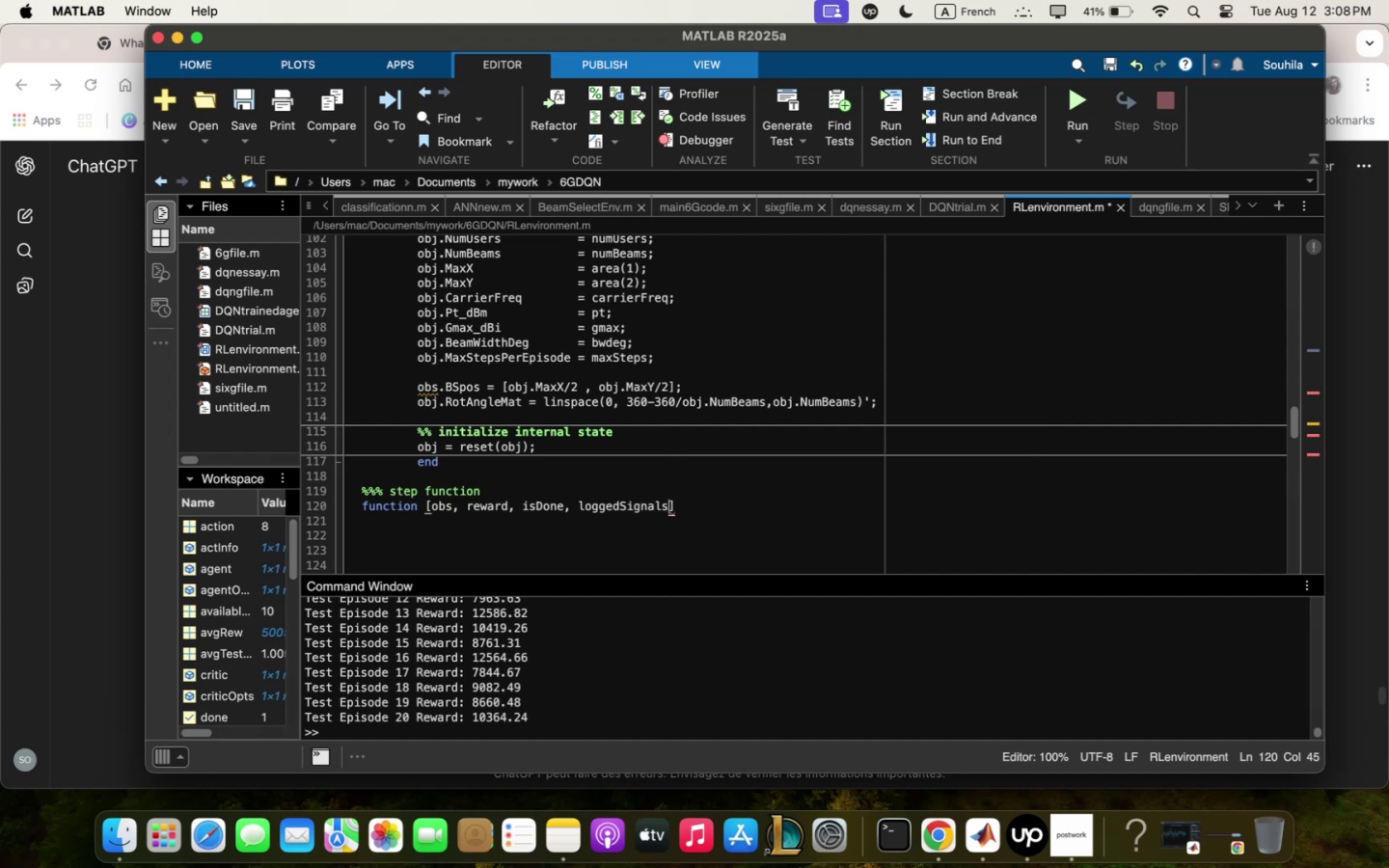 
key(ArrowRight)
 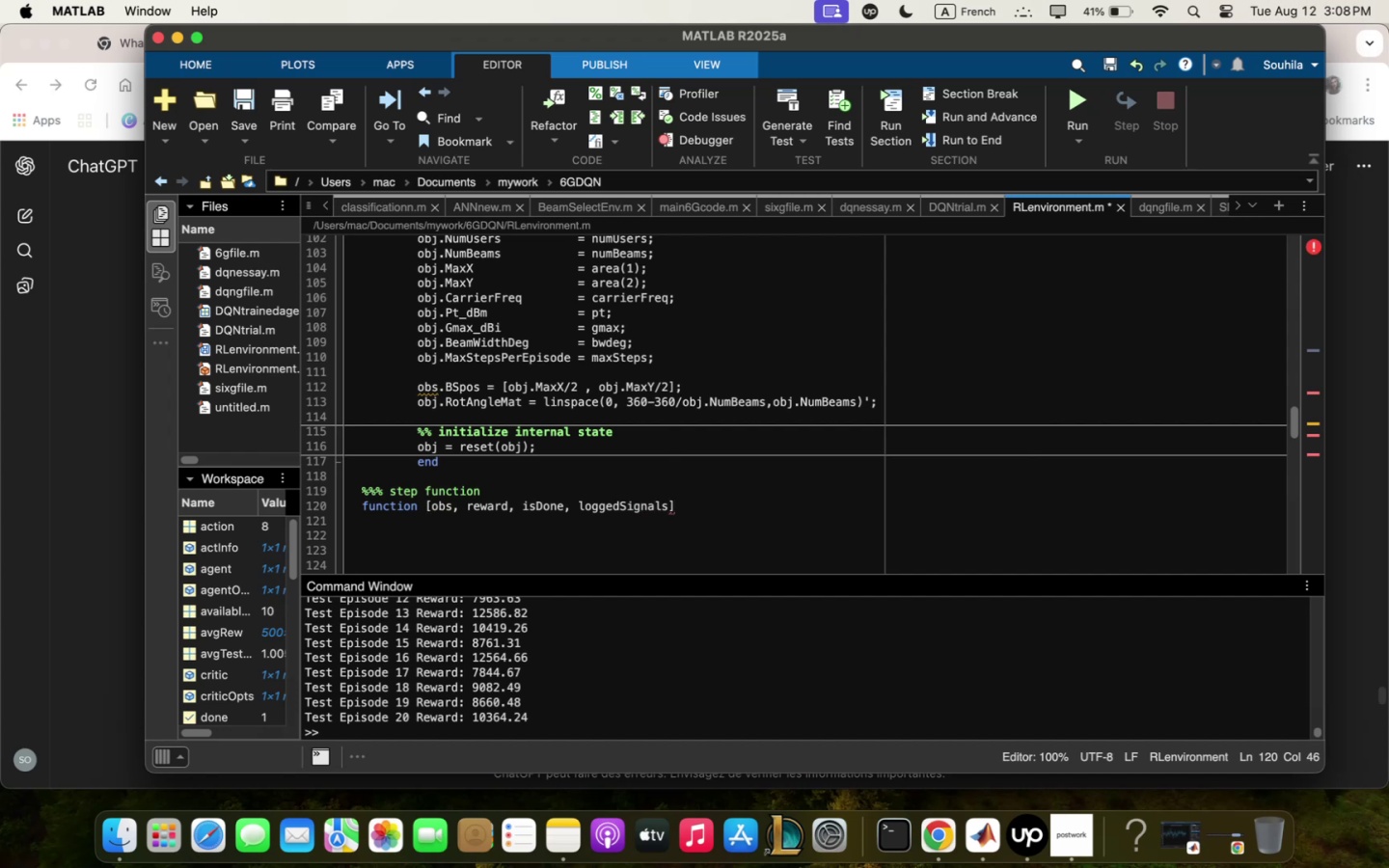 
key(Space)
 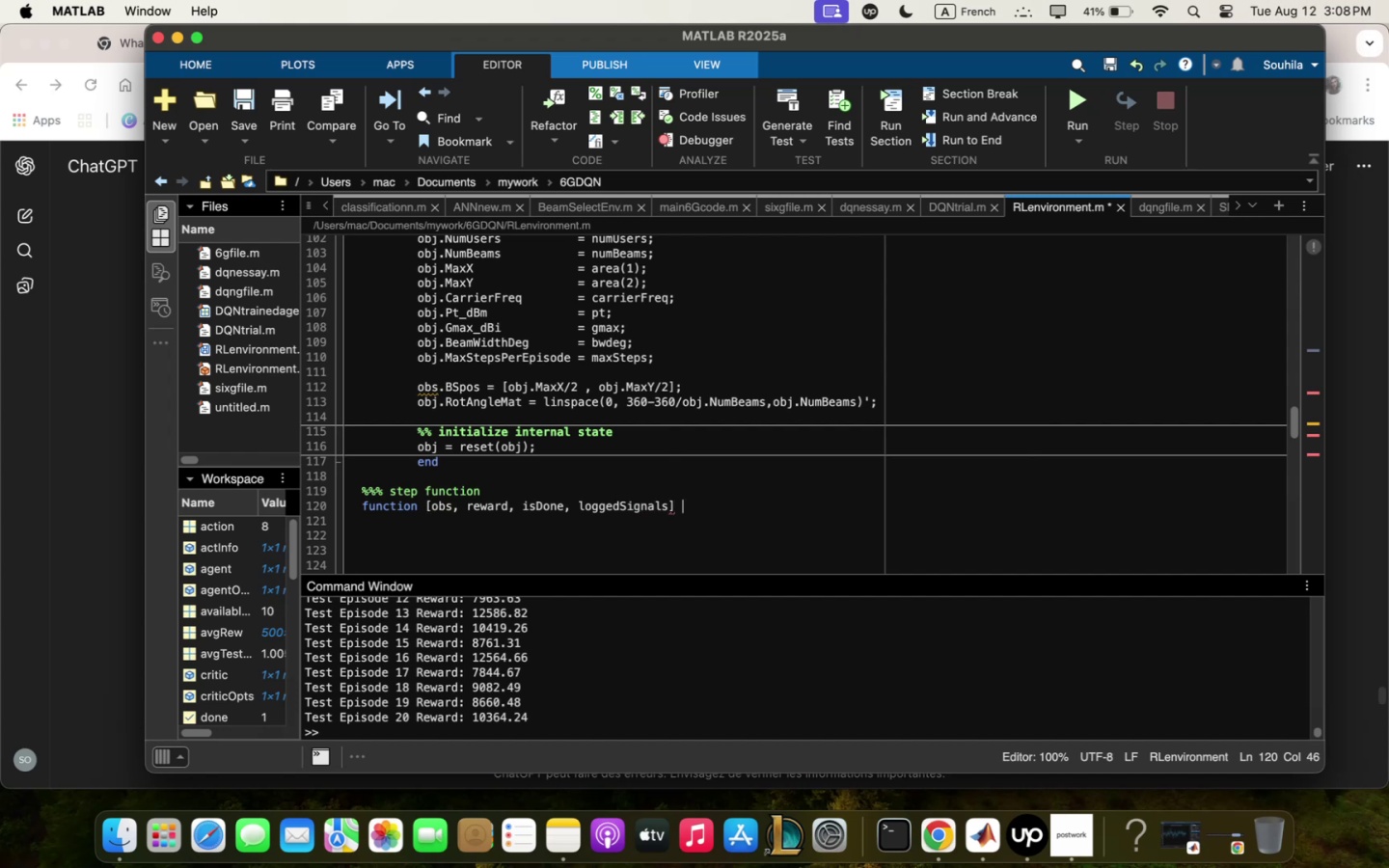 
key(Slash)
 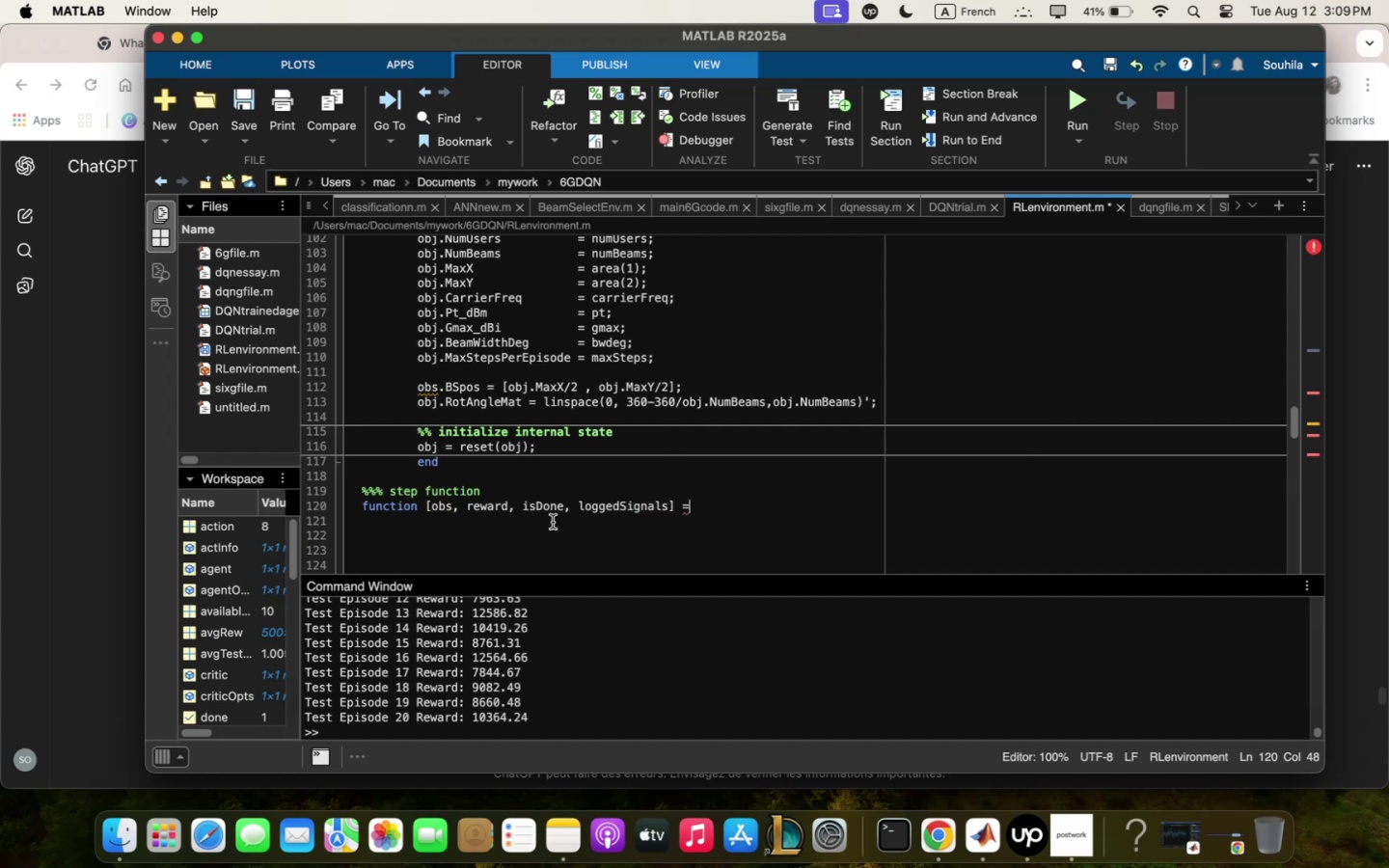 
wait(5.68)
 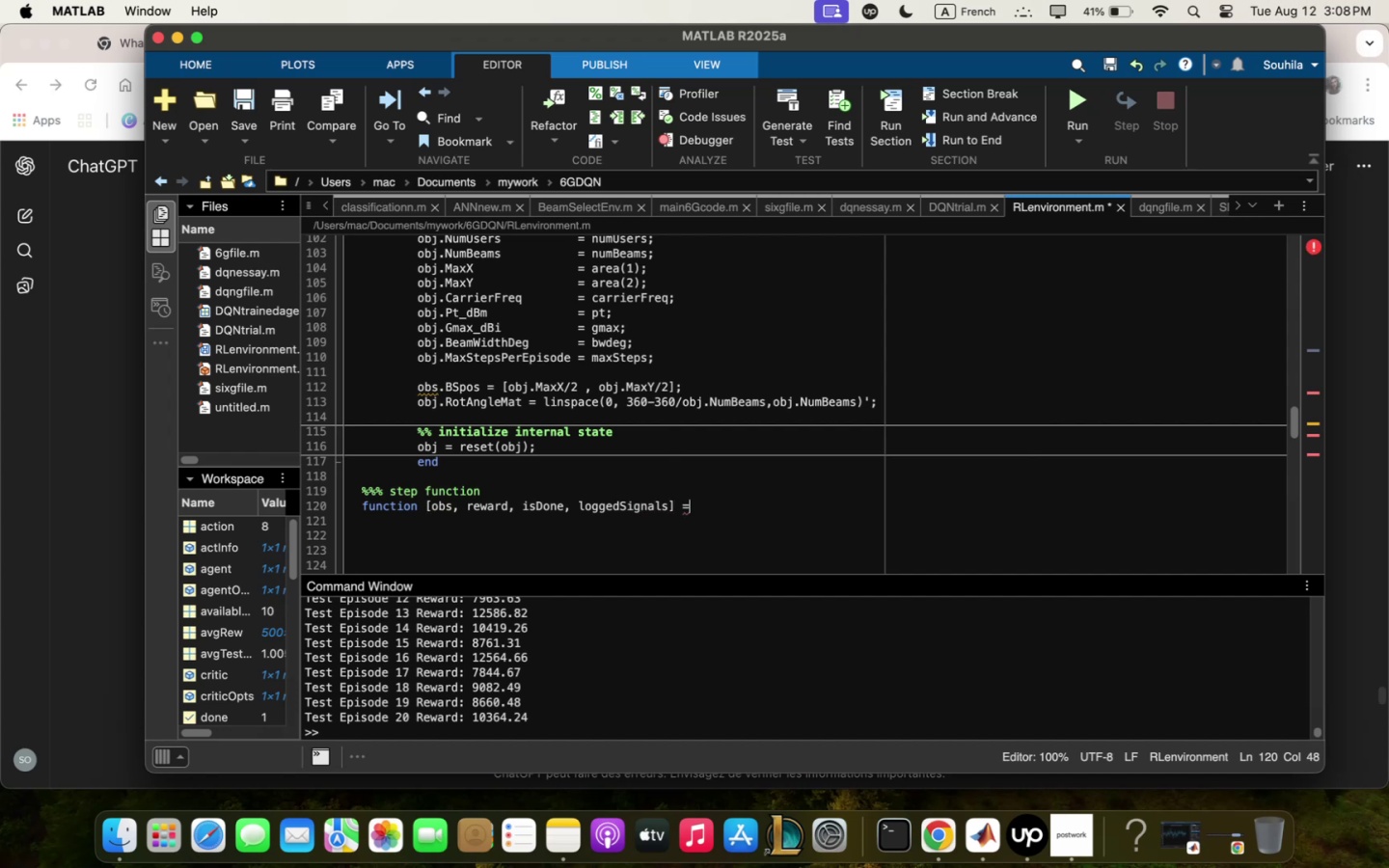 
type( step5obj<qction)
 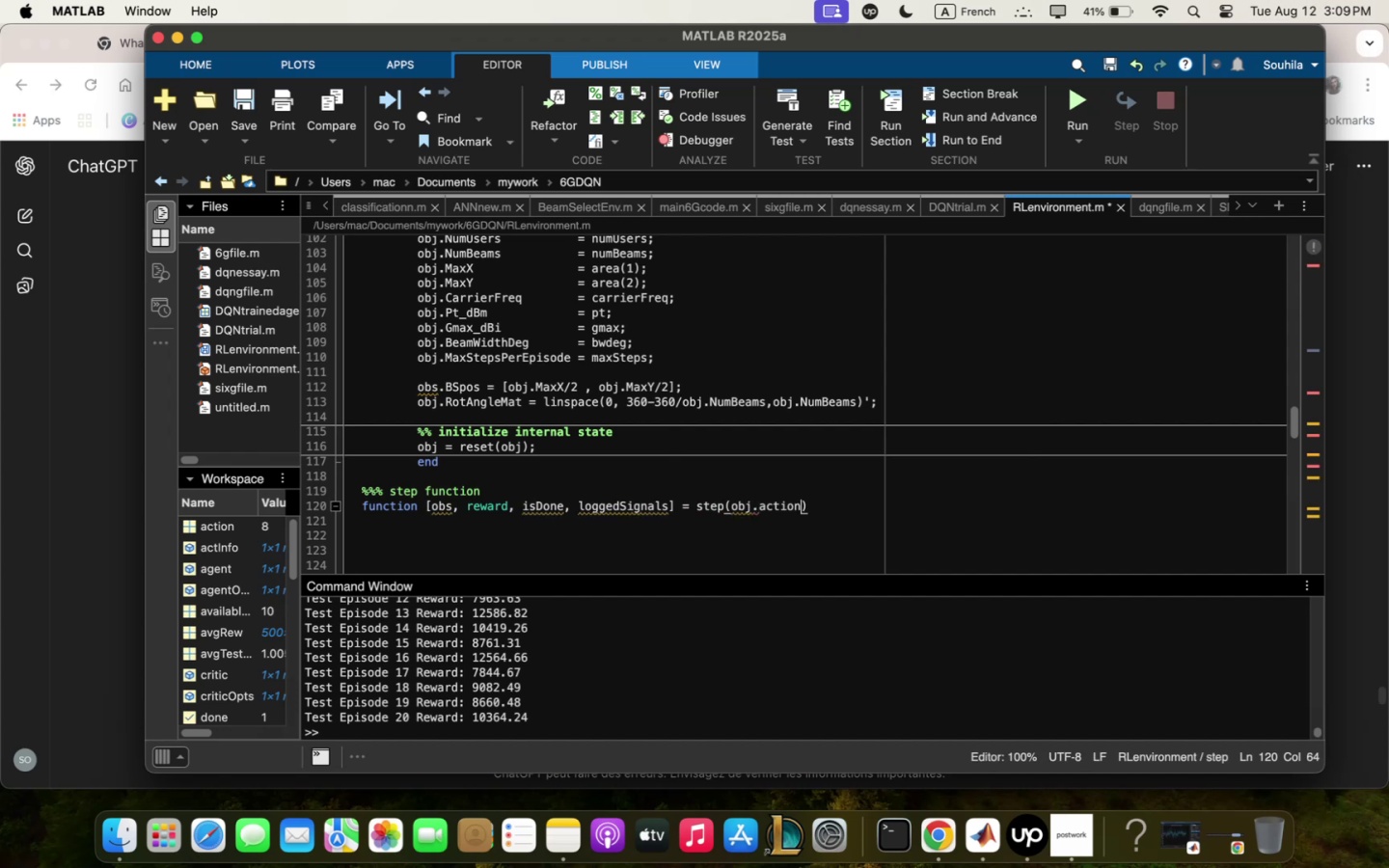 
key(ArrowRight)
 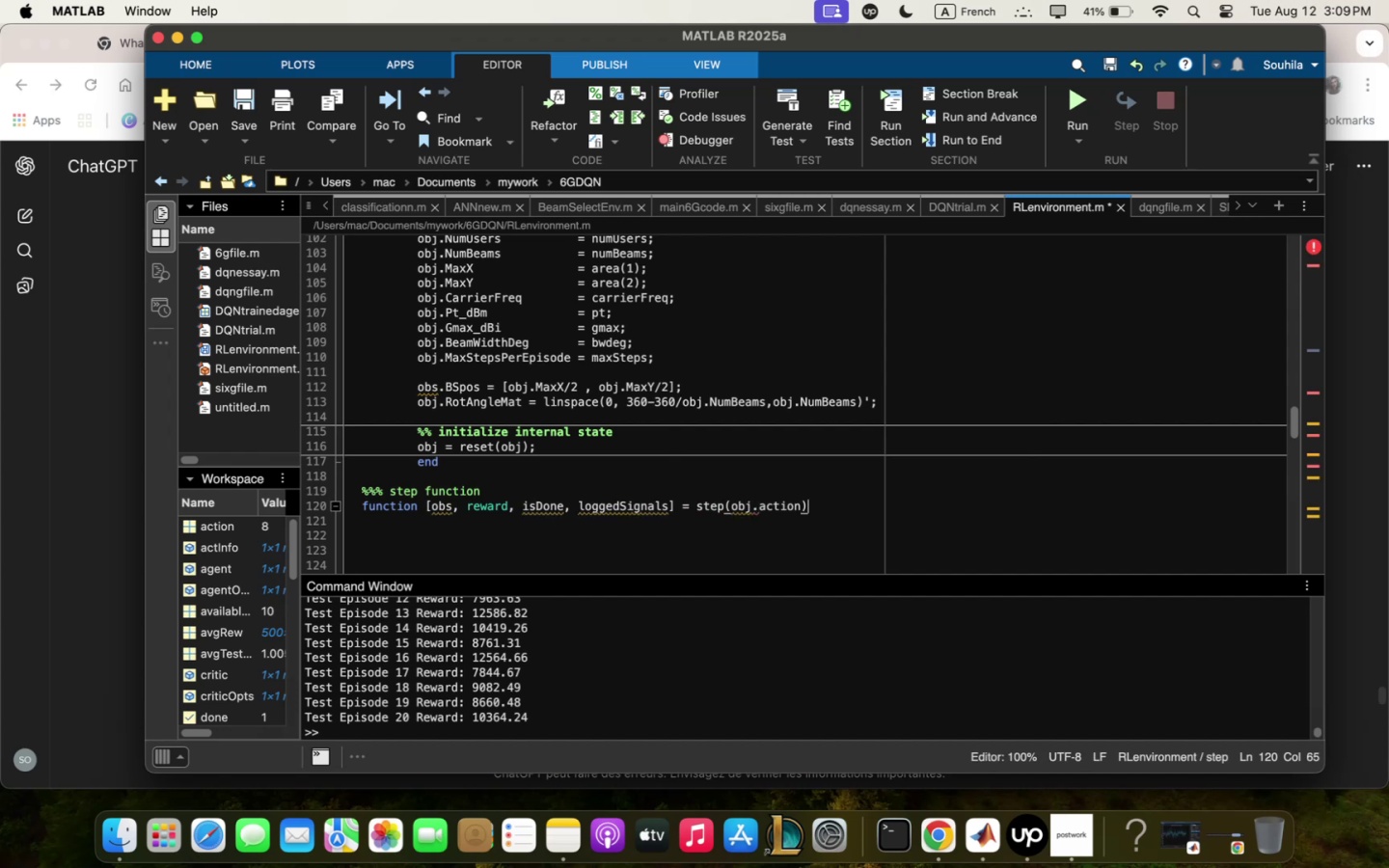 
key(Comma)
 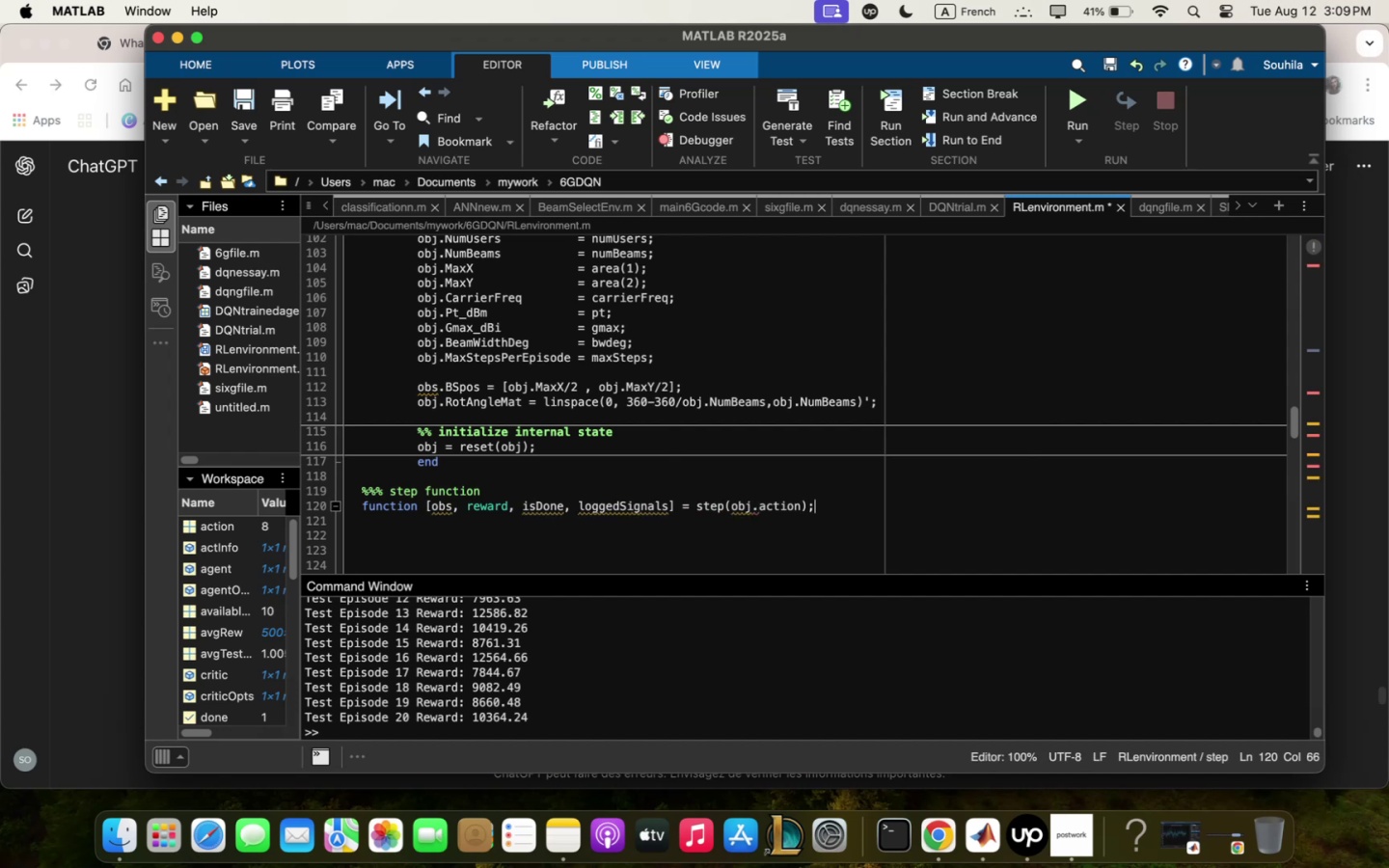 
key(Enter)
 